 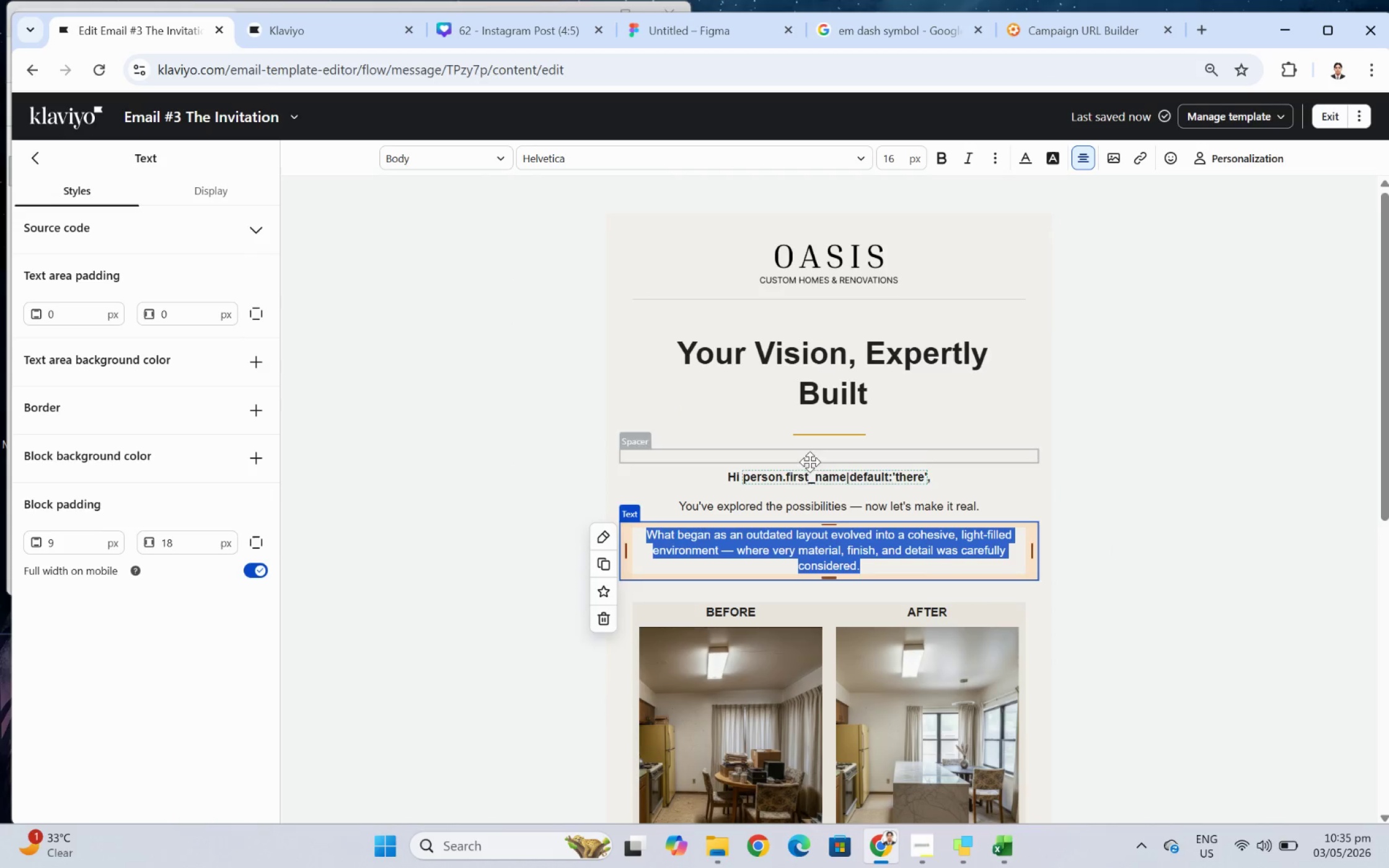 
type(Schedule a pro)
key(Backspace)
type(ivate)
 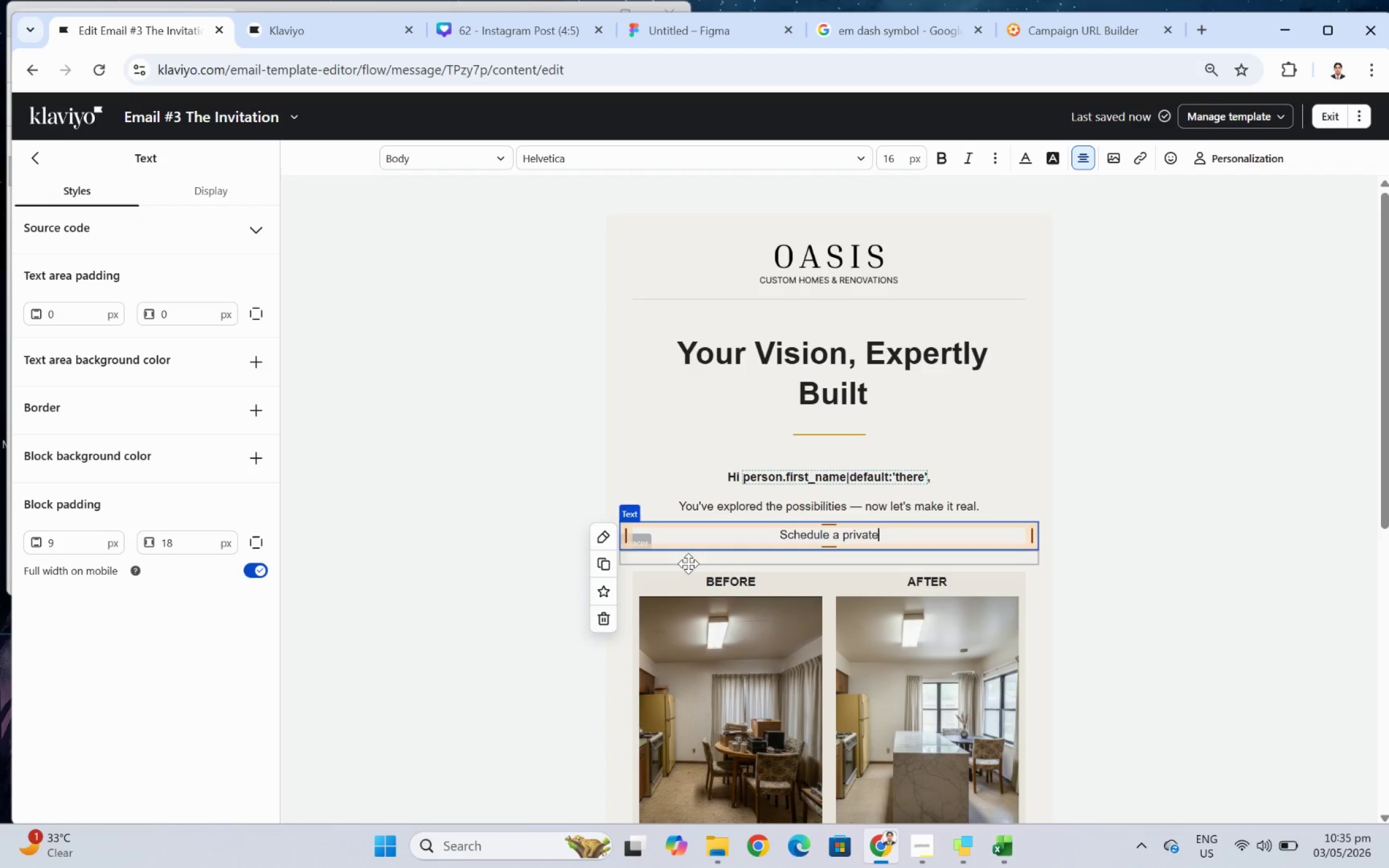 
wait(10.3)
 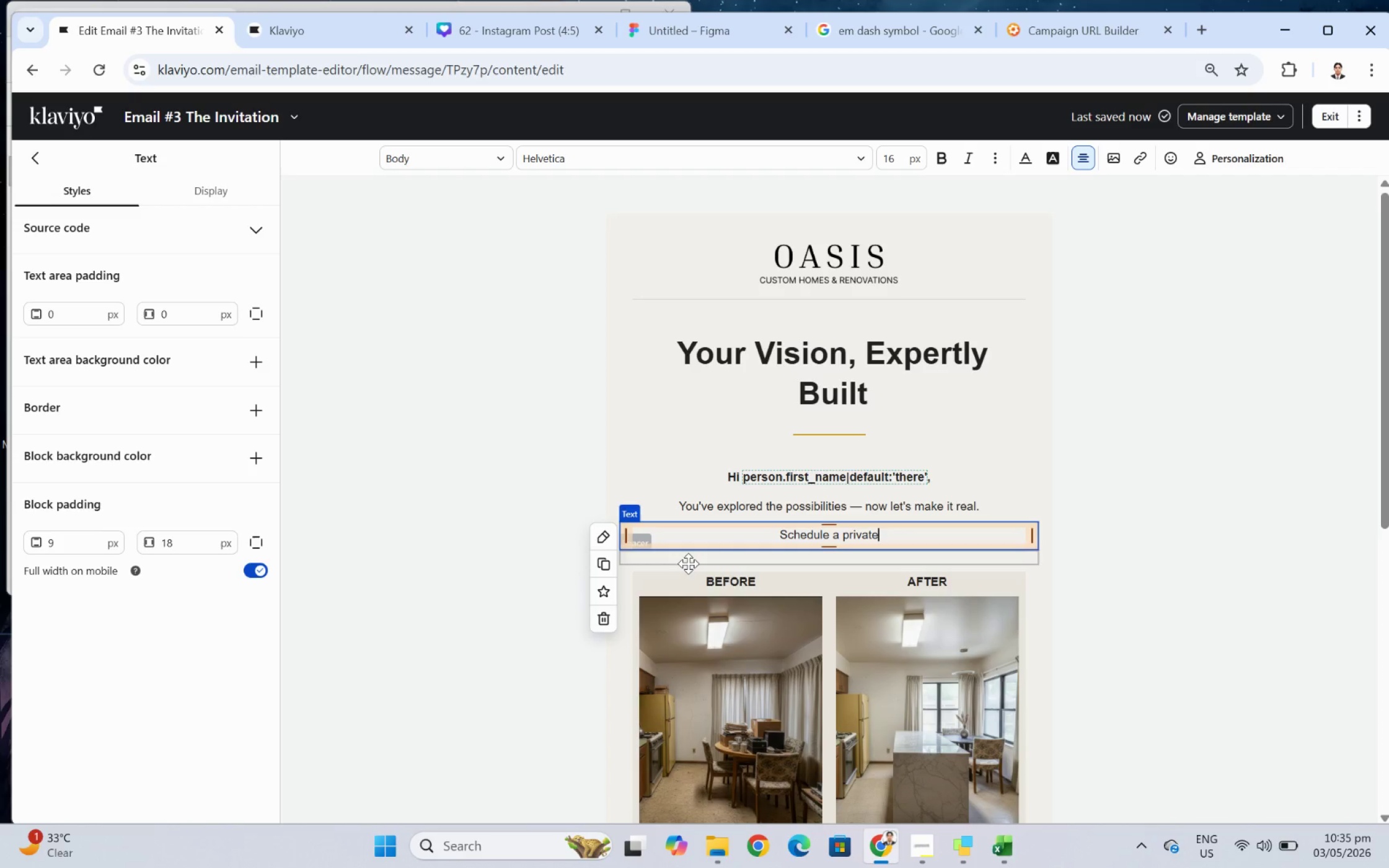 
type( consultation)
 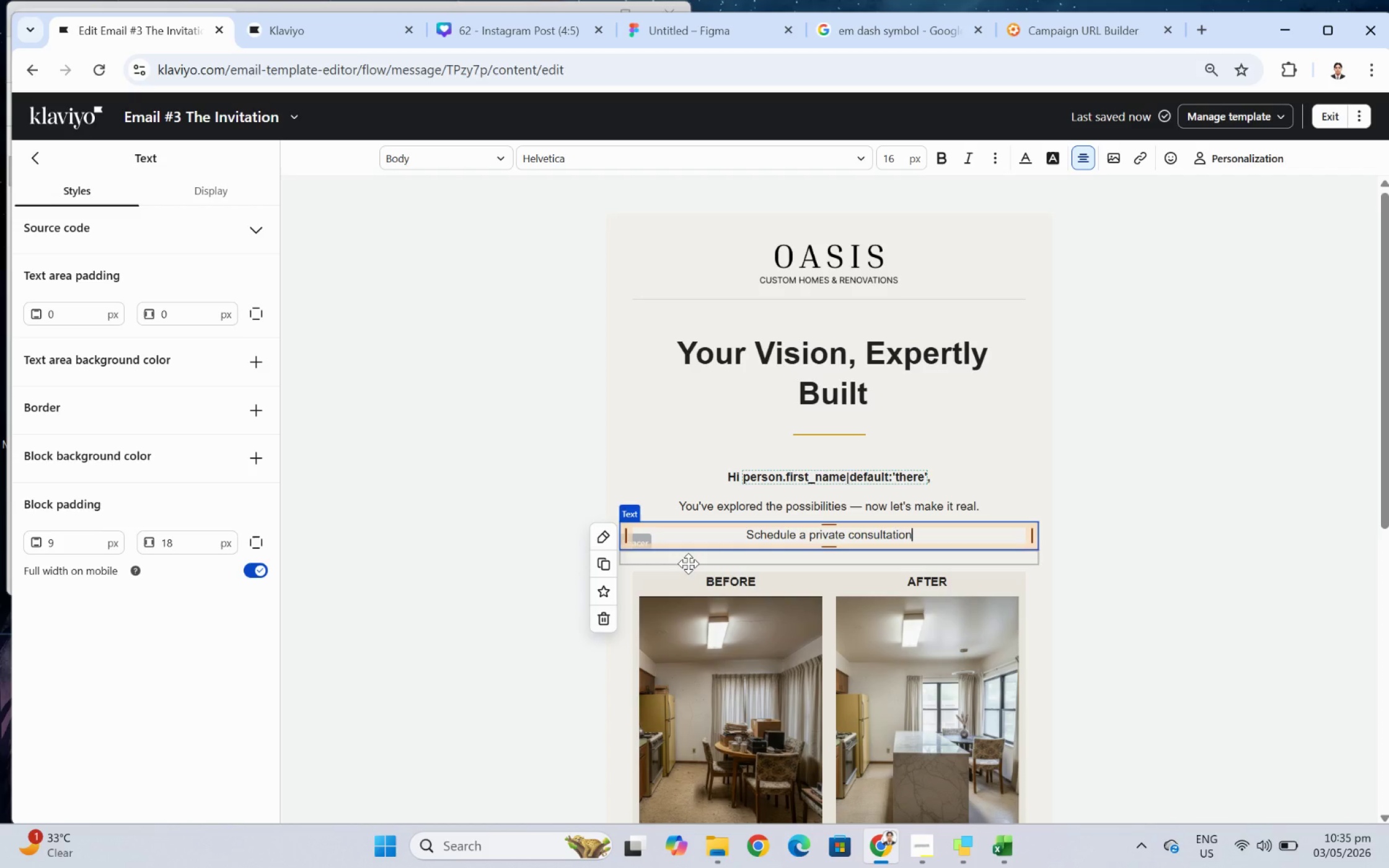 
wait(22.23)
 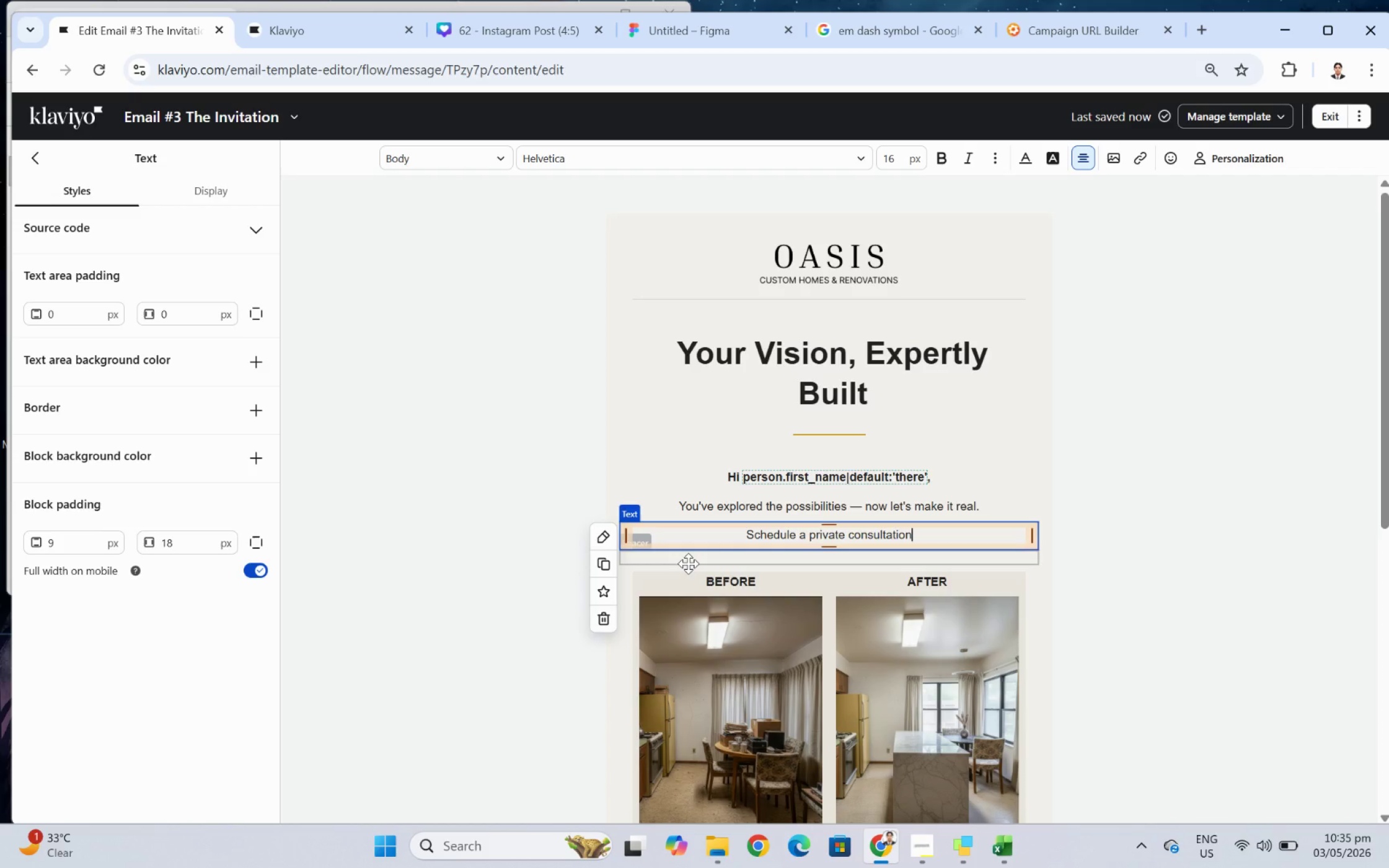 
key(Space)
 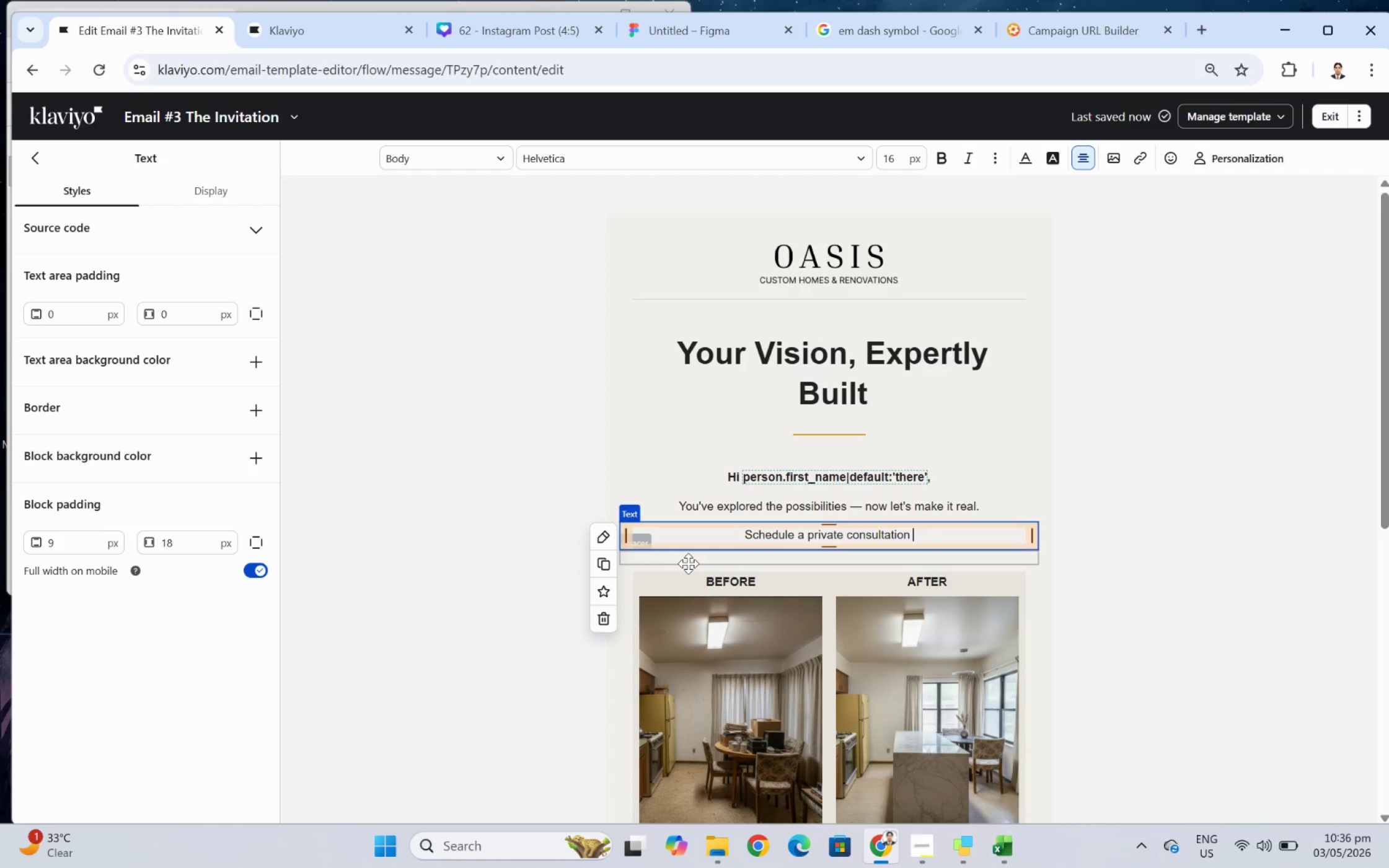 
type(with our  desig)
key(Backspace)
type(design team)
 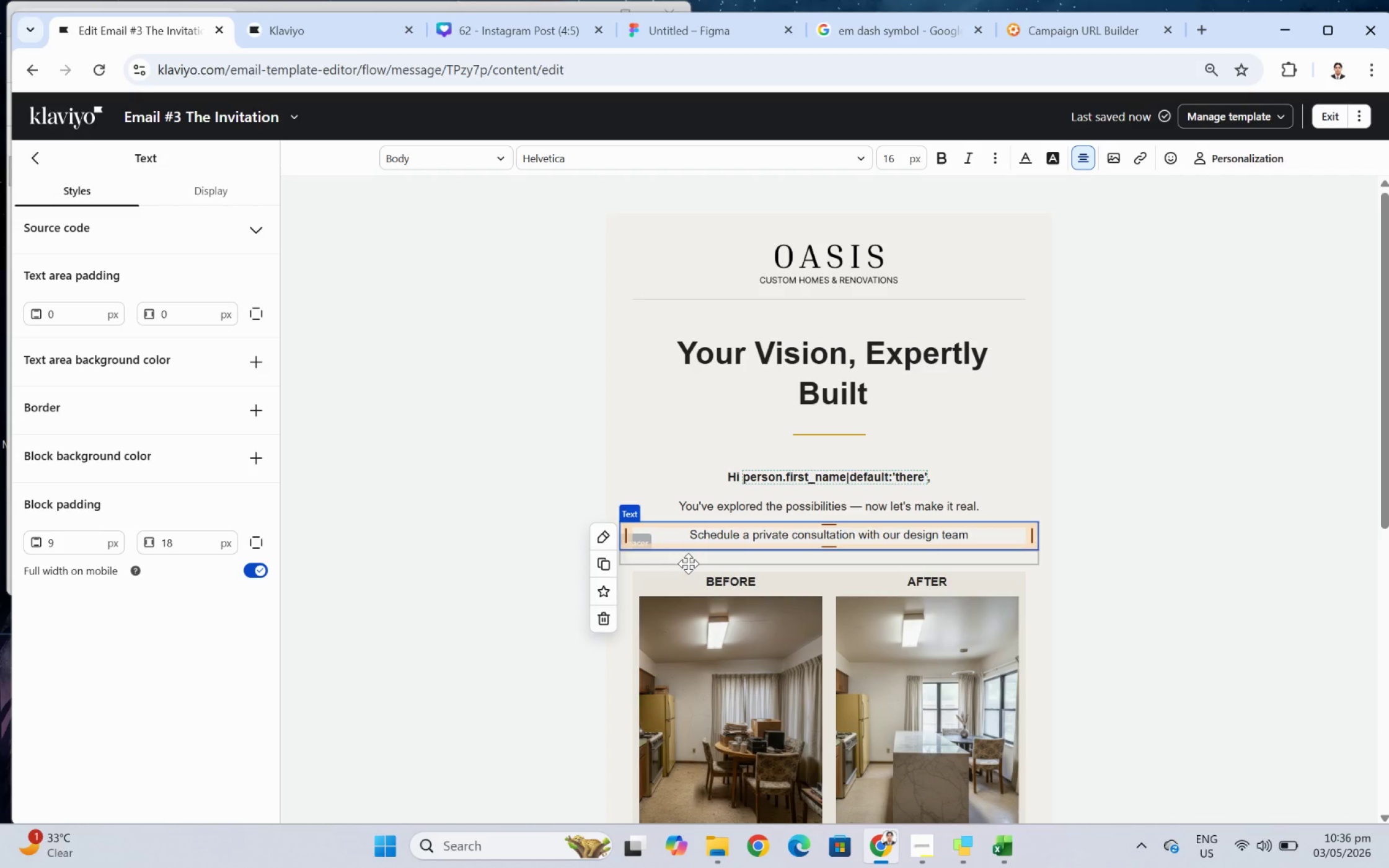 
wait(7.63)
 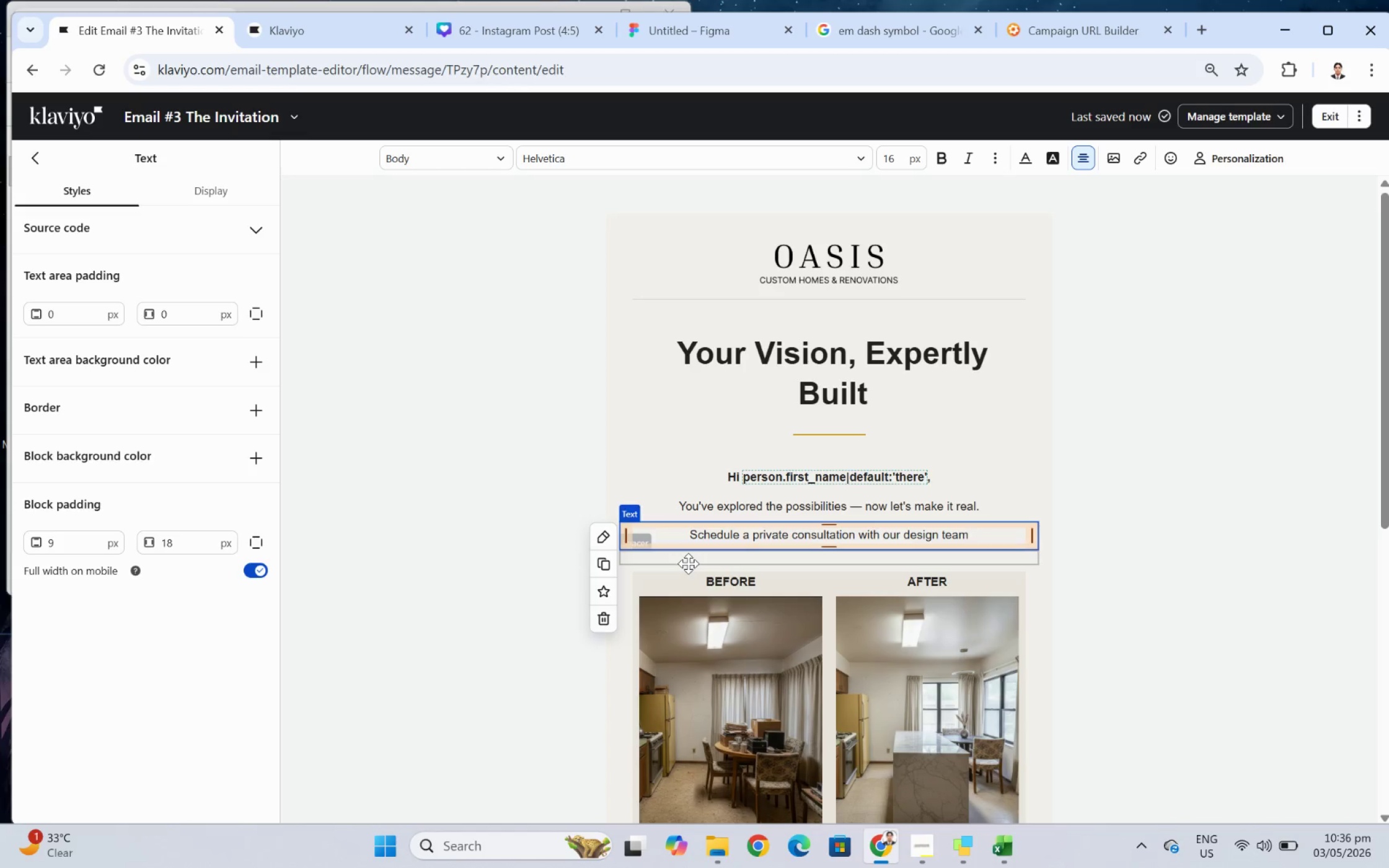 
type( to discuss)
 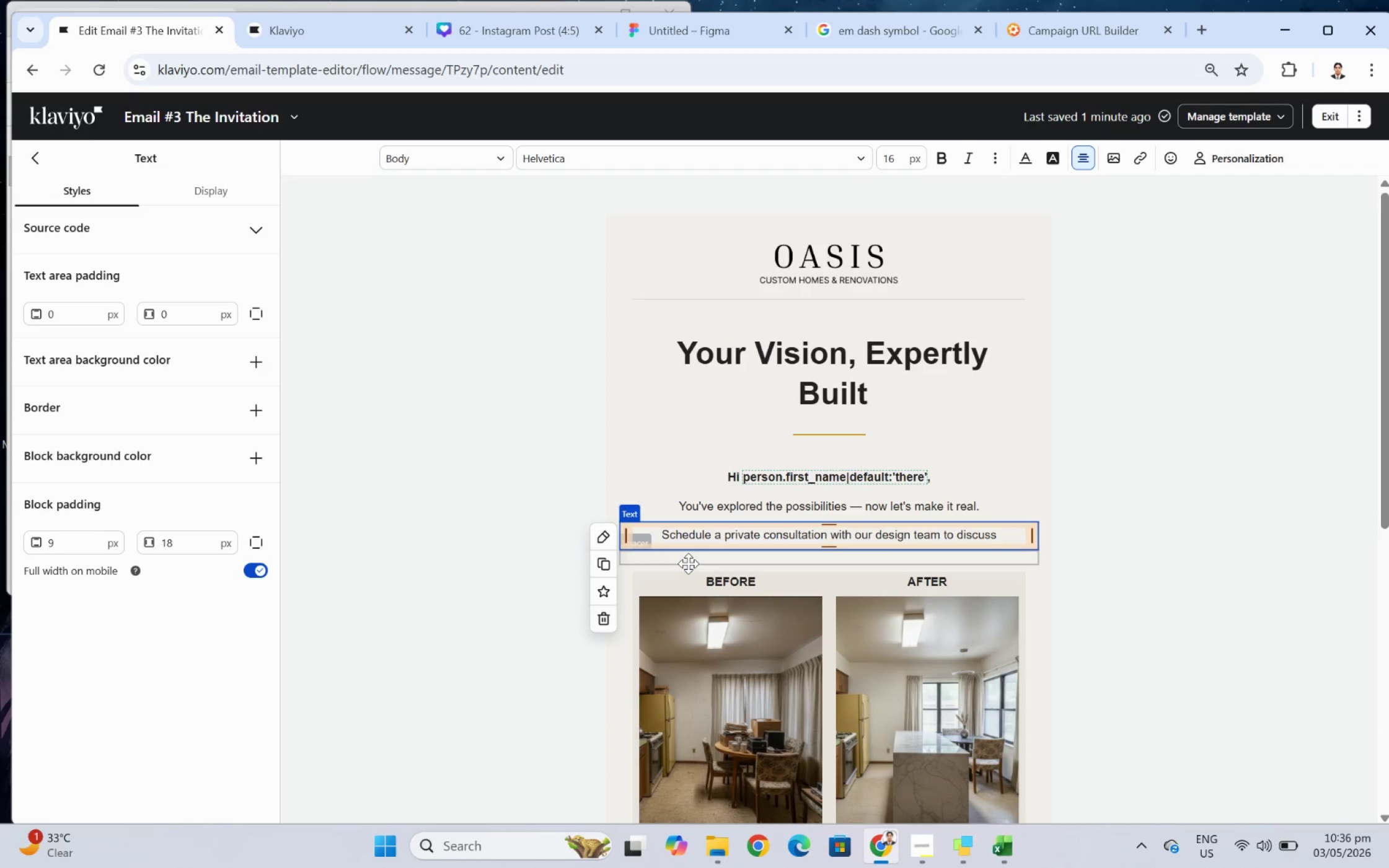 
type( your )
 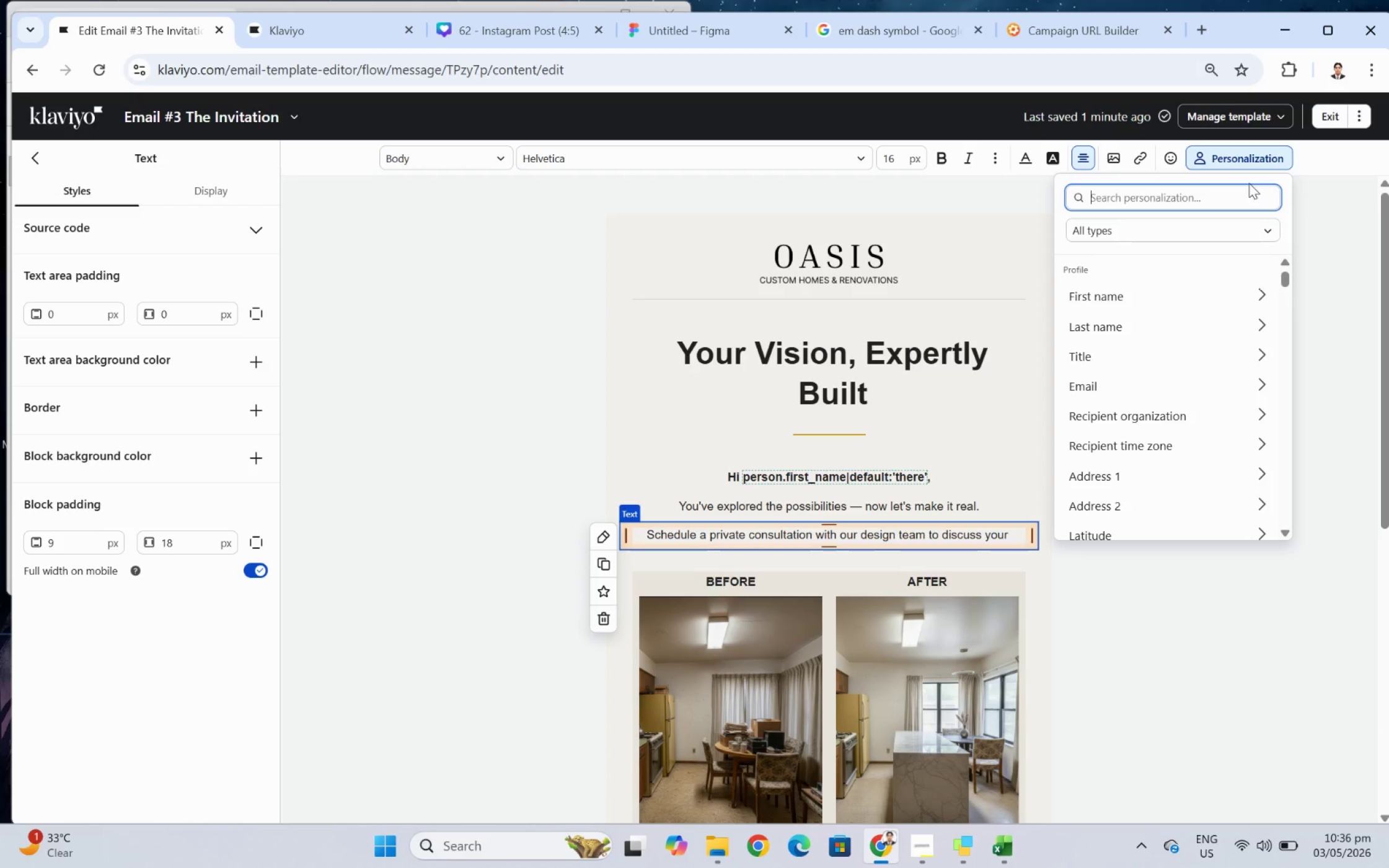 
type(proje)
 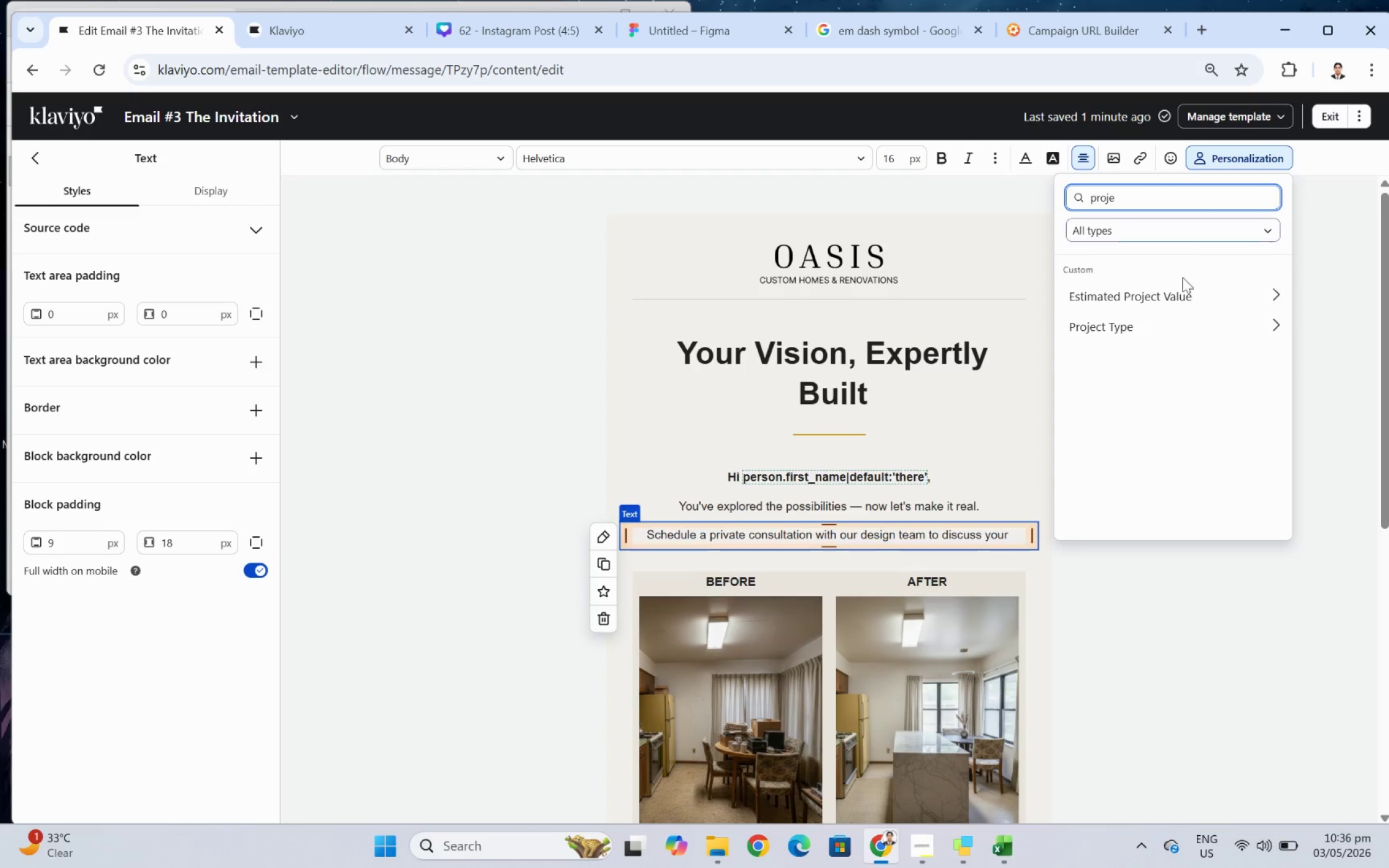 
left_click([1160, 327])
 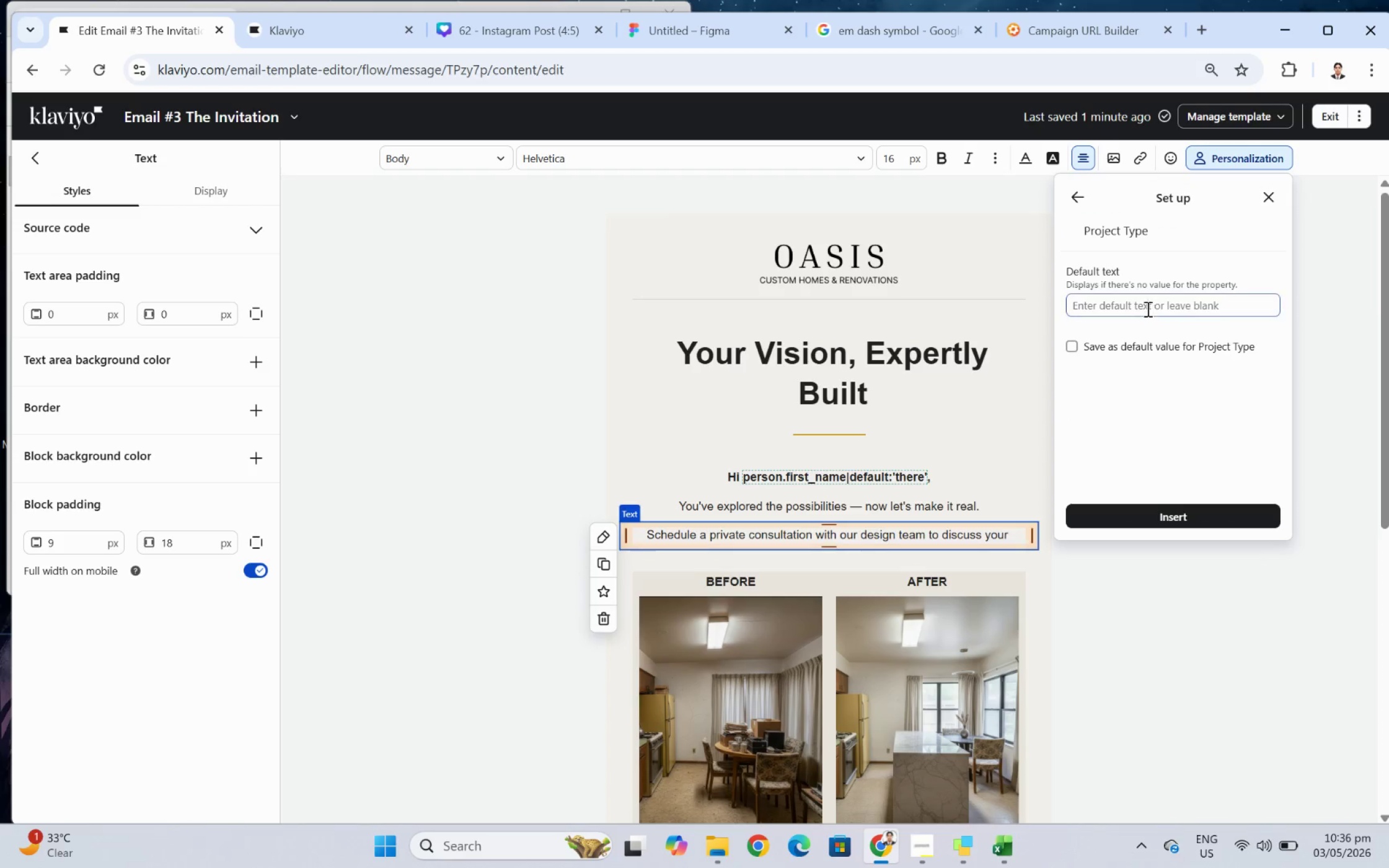 
left_click([1146, 305])
 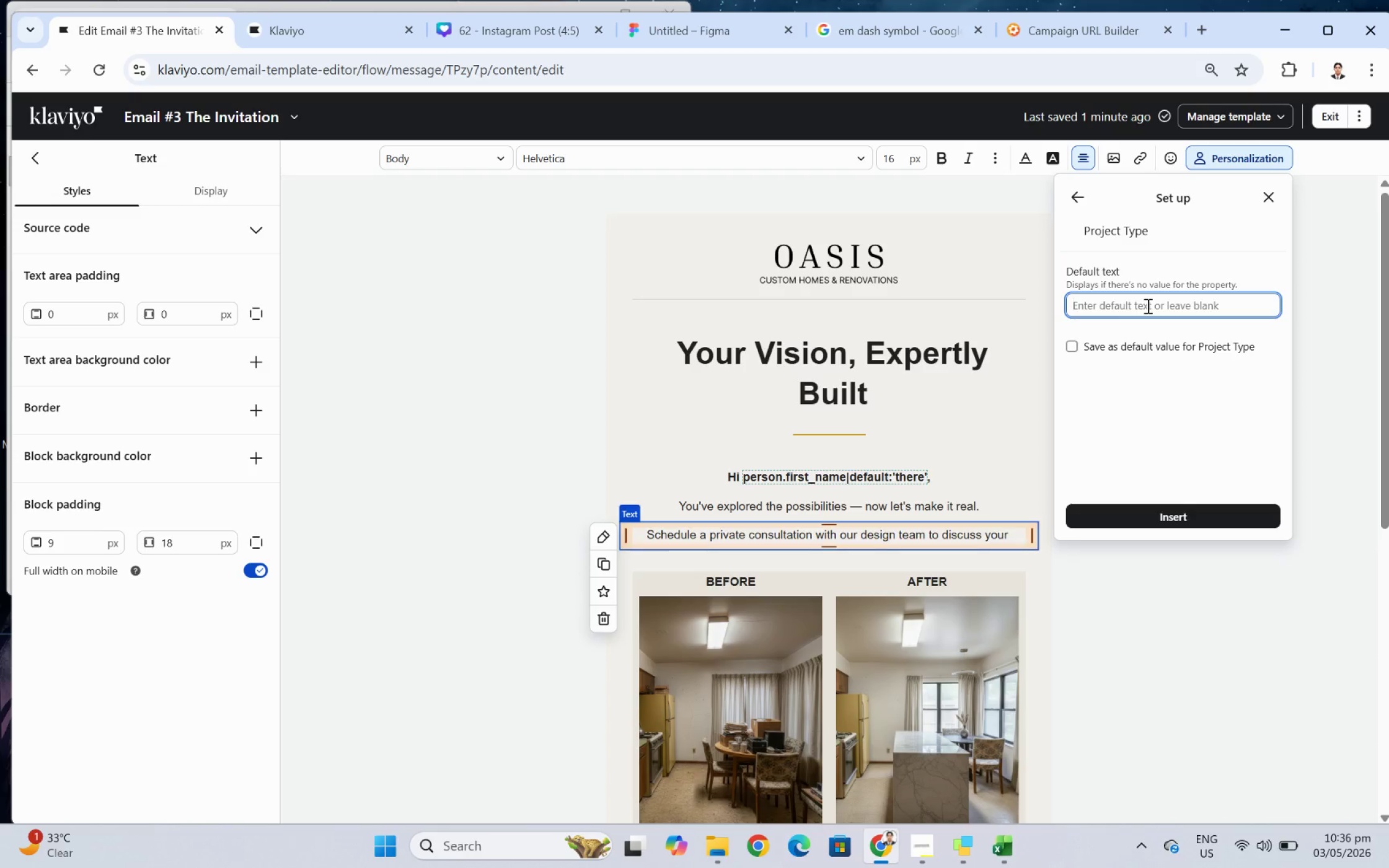 
type(project)
 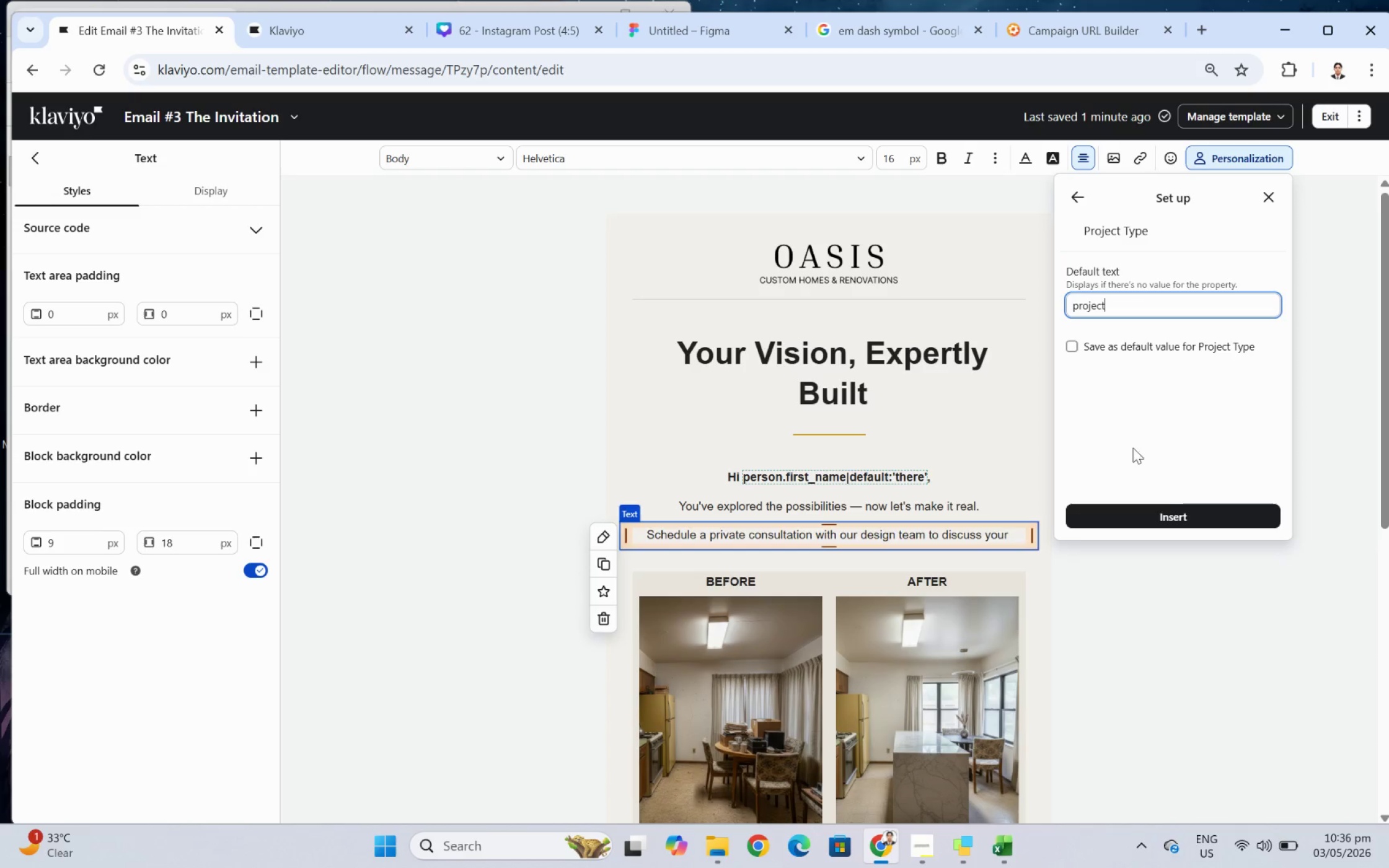 
left_click([1164, 512])
 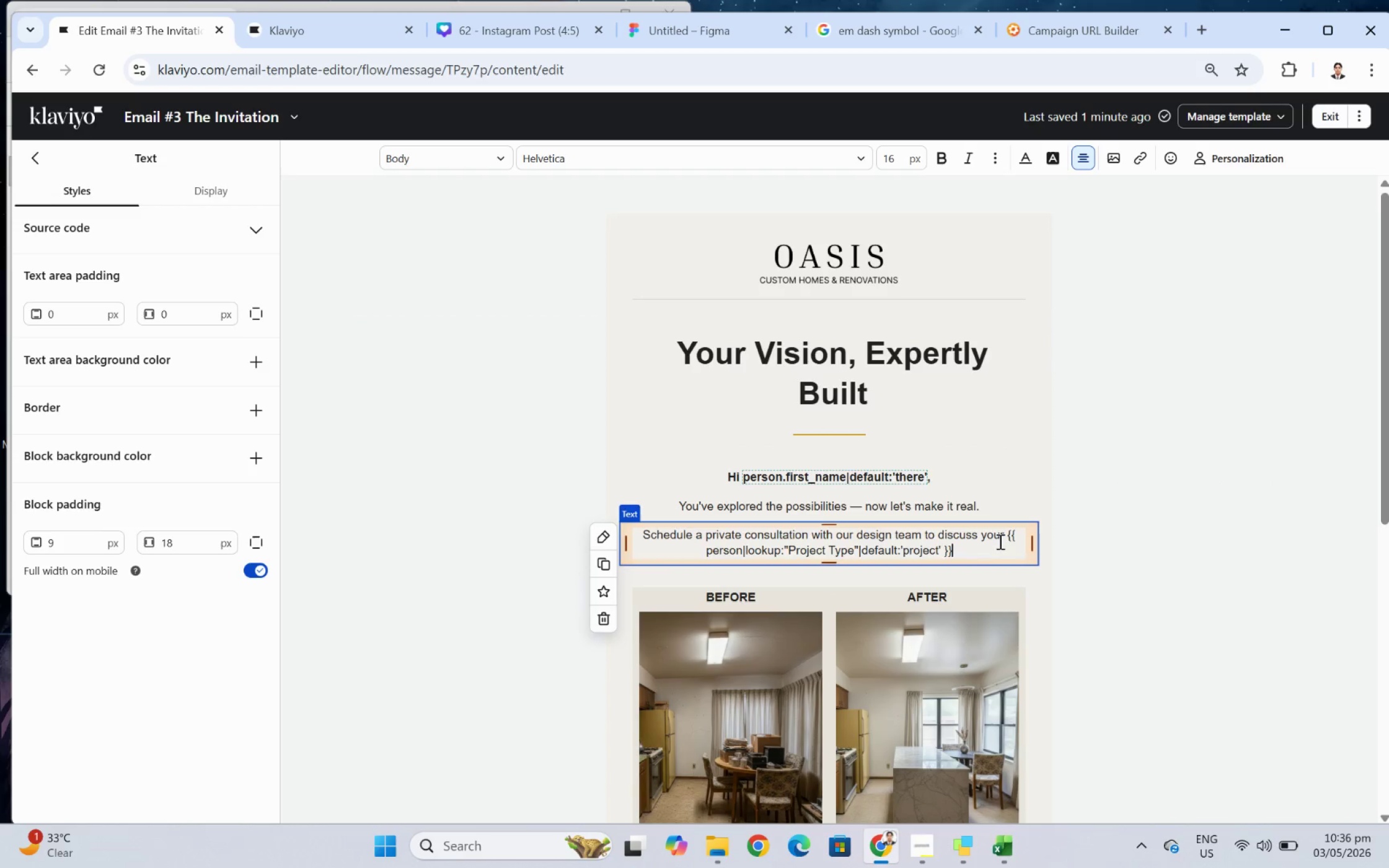 
type( in etail.)
 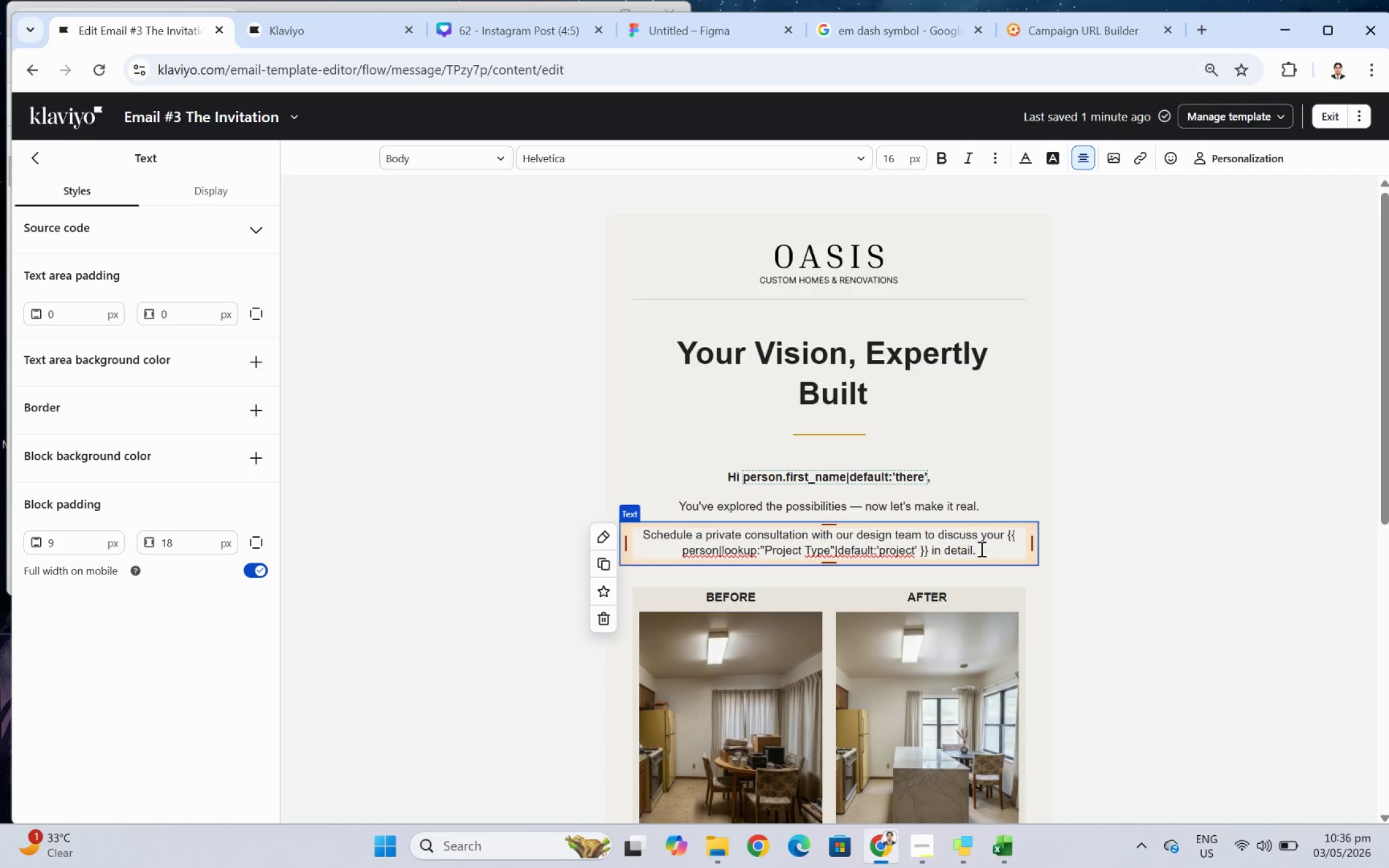 
hold_key(key=D, duration=0.35)
 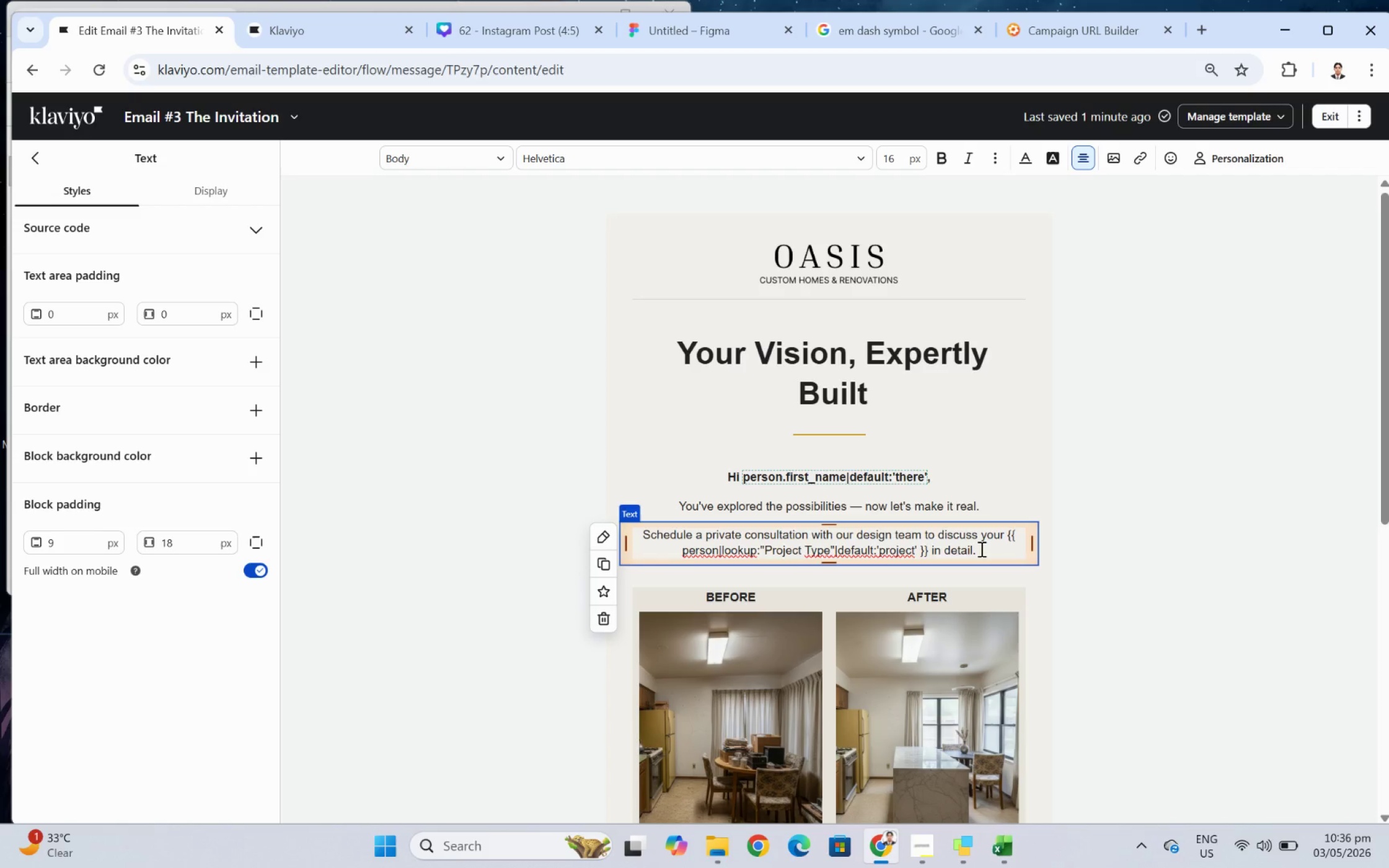 
left_click([1212, 636])
 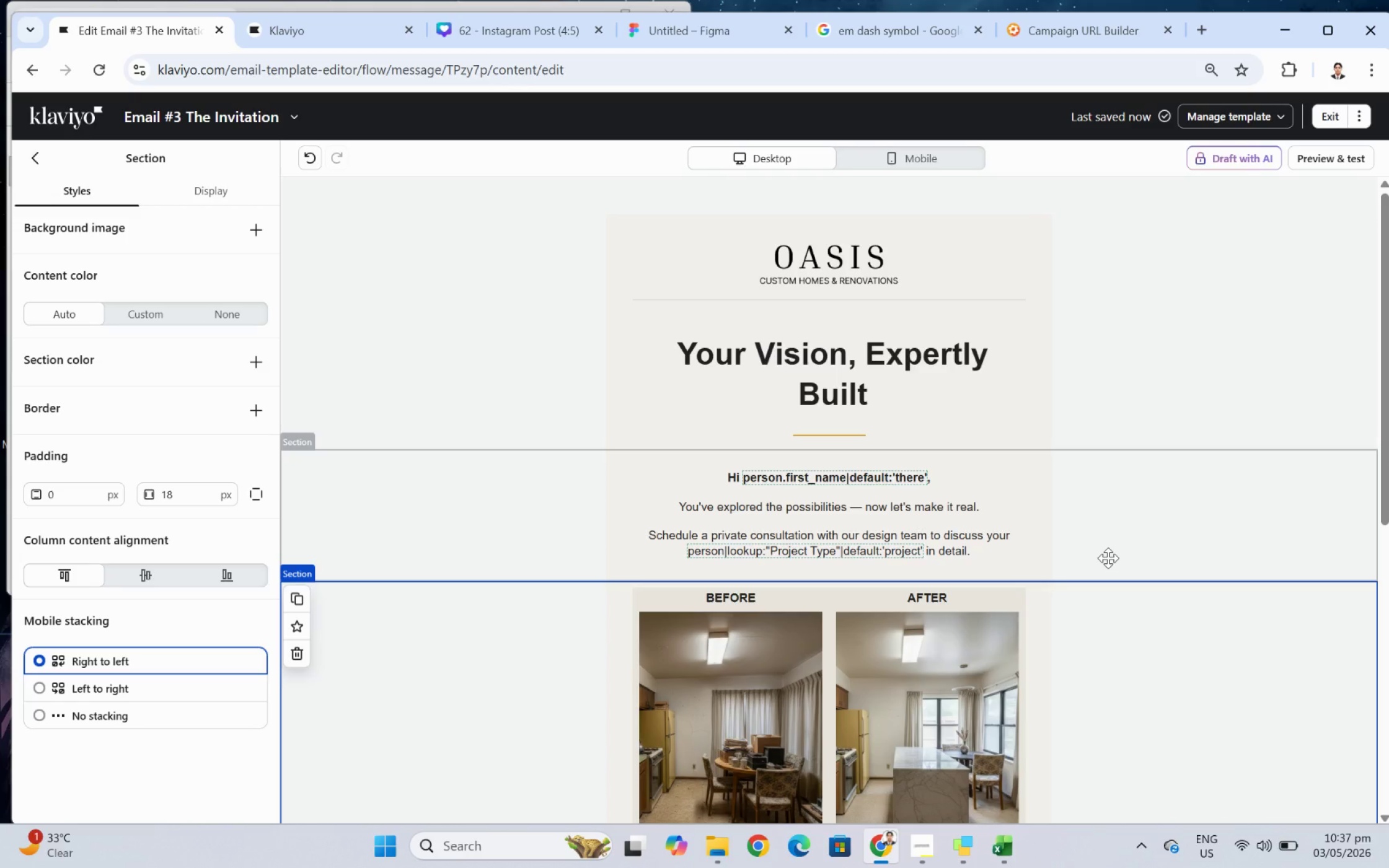 
wait(31.31)
 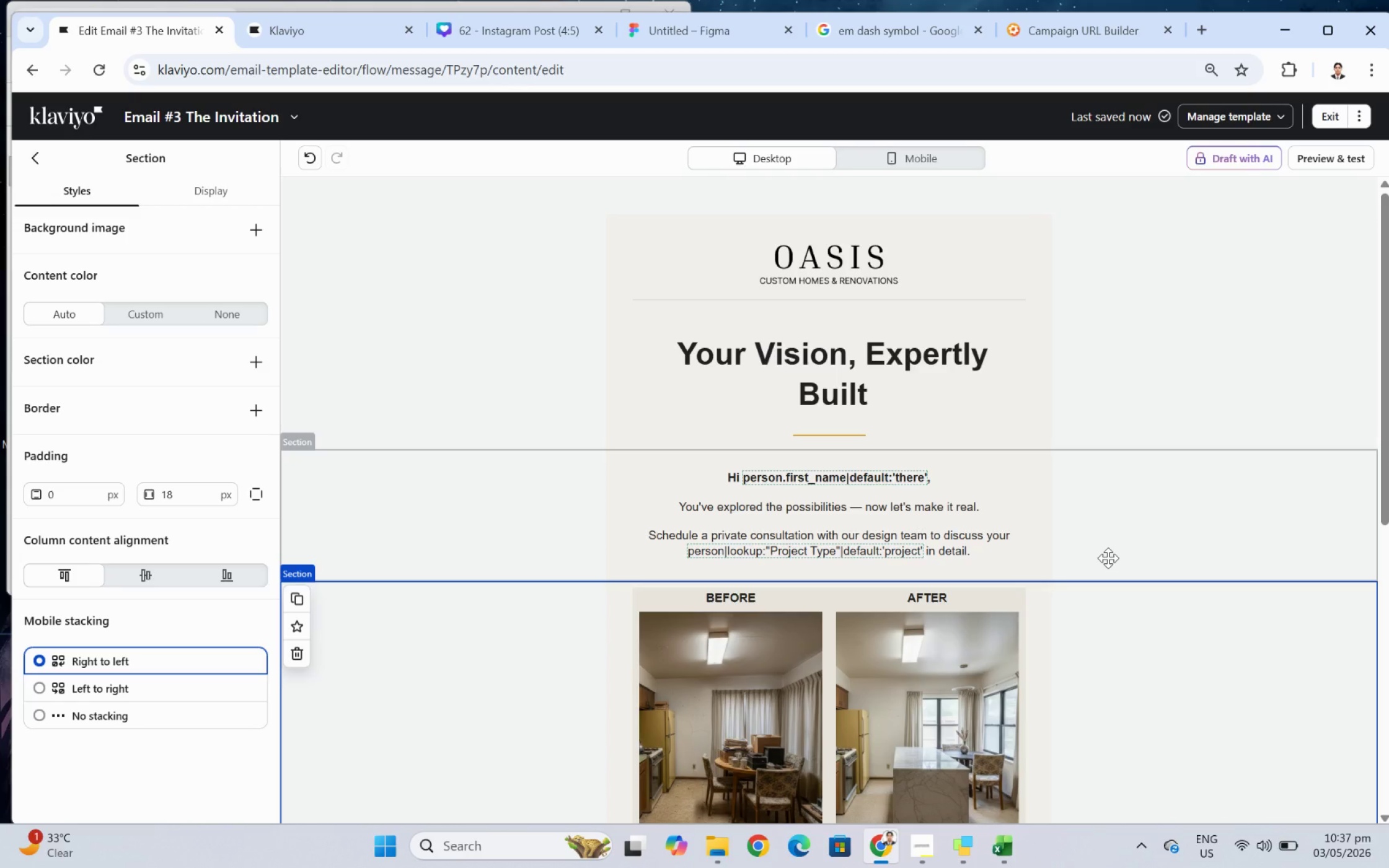 
left_click([894, 540])
 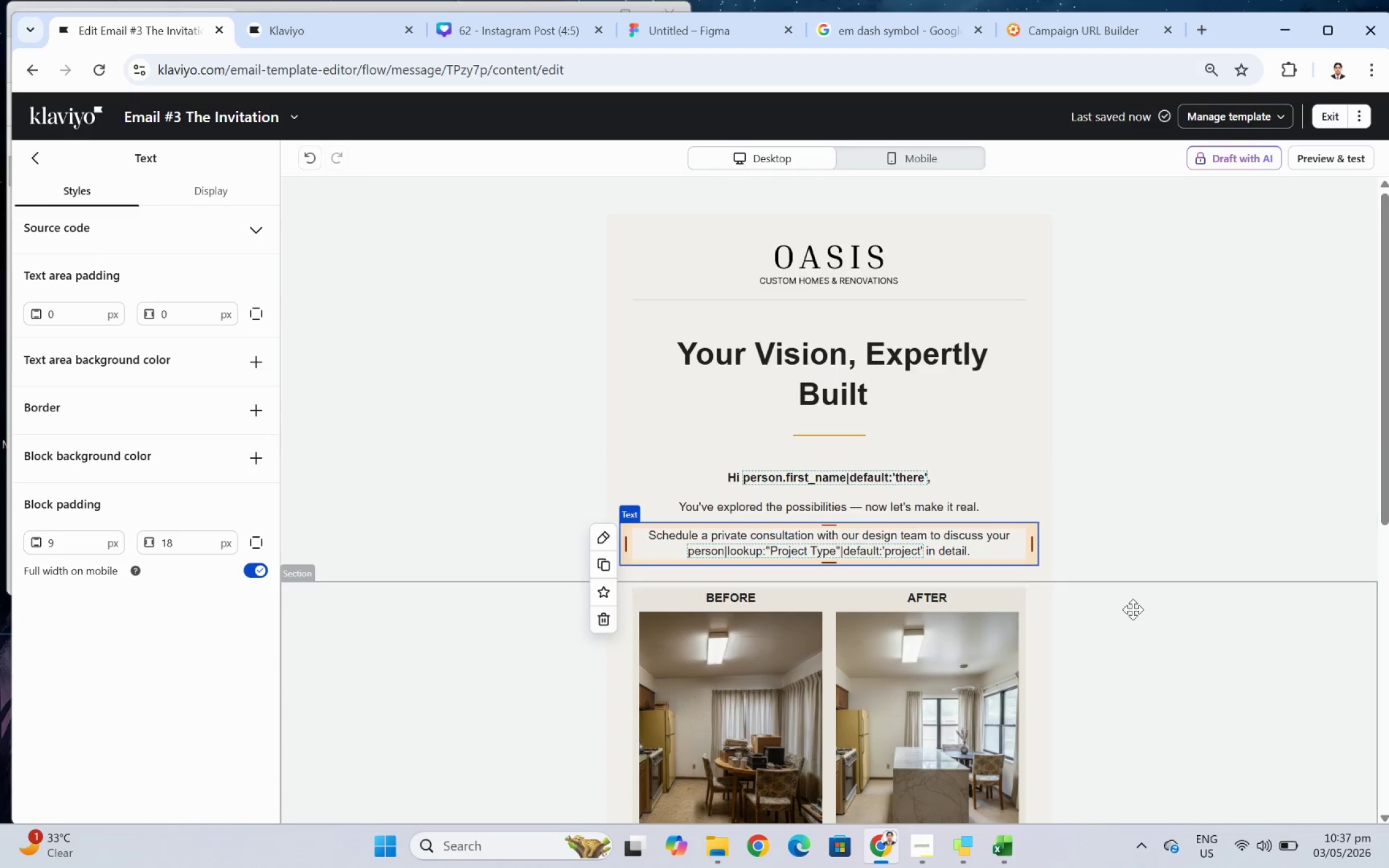 
left_click([1133, 609])
 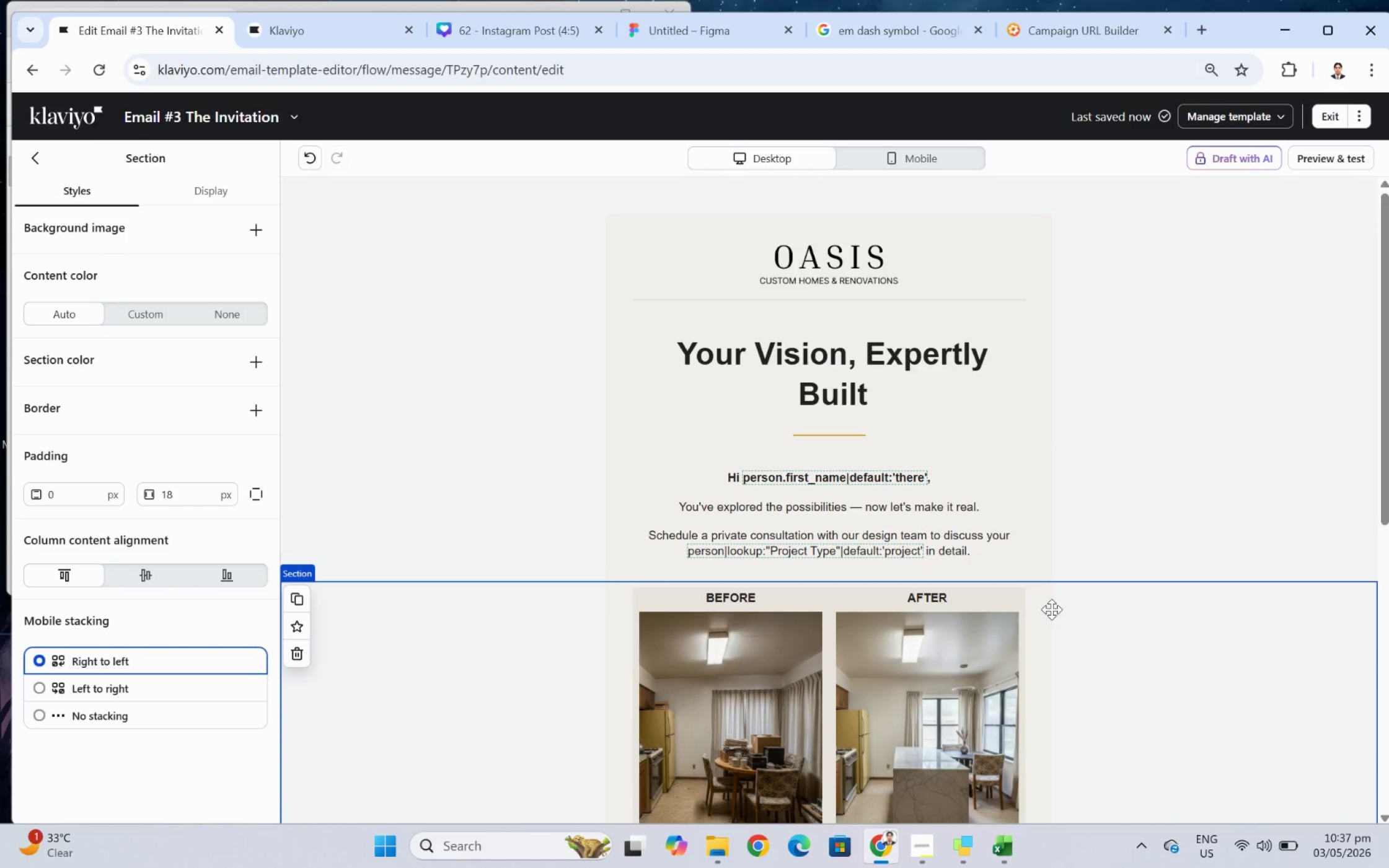 
scroll: coordinate [1190, 675], scroll_direction: down, amount: 4.0
 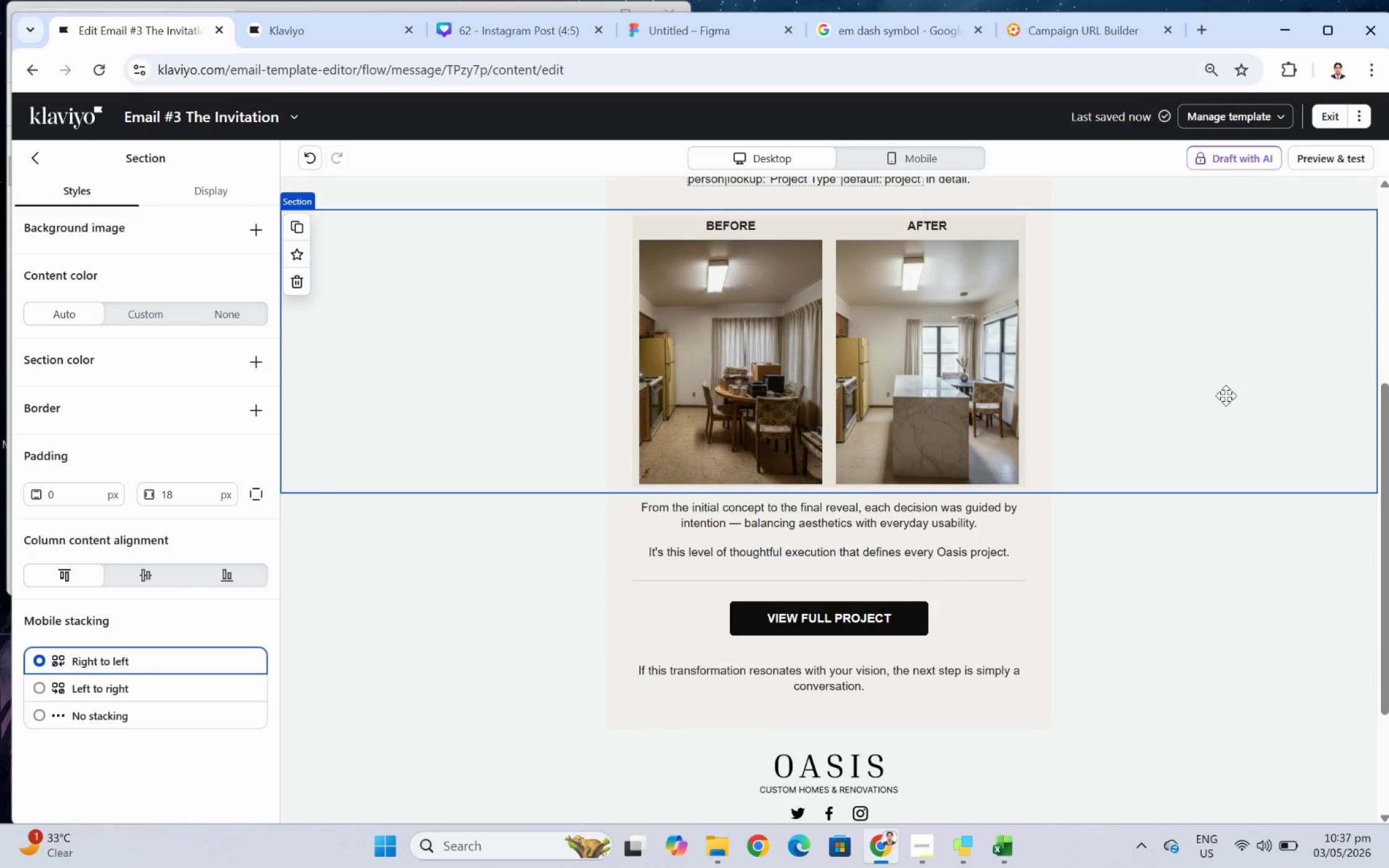 
left_click([1223, 381])
 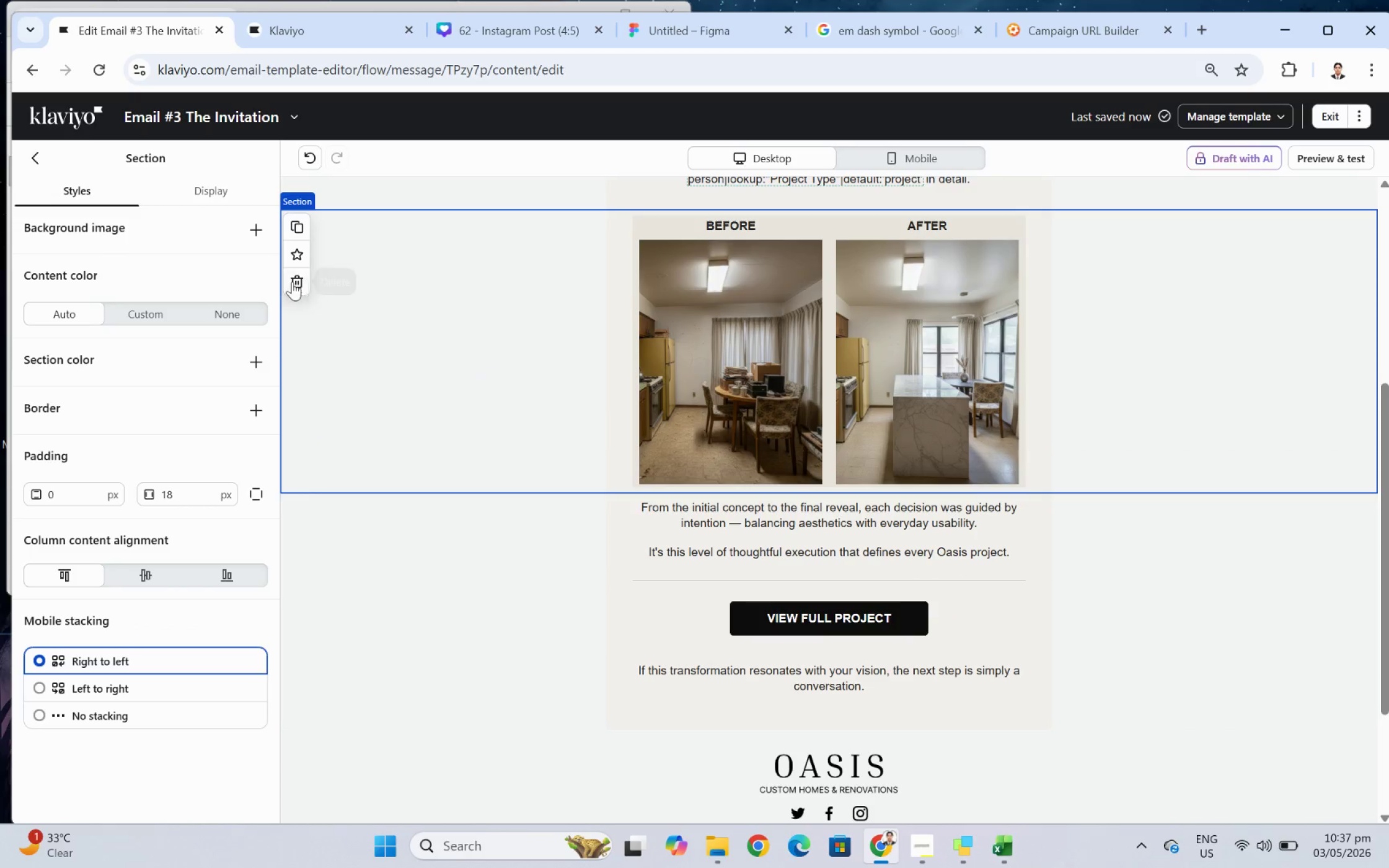 
left_click([290, 280])
 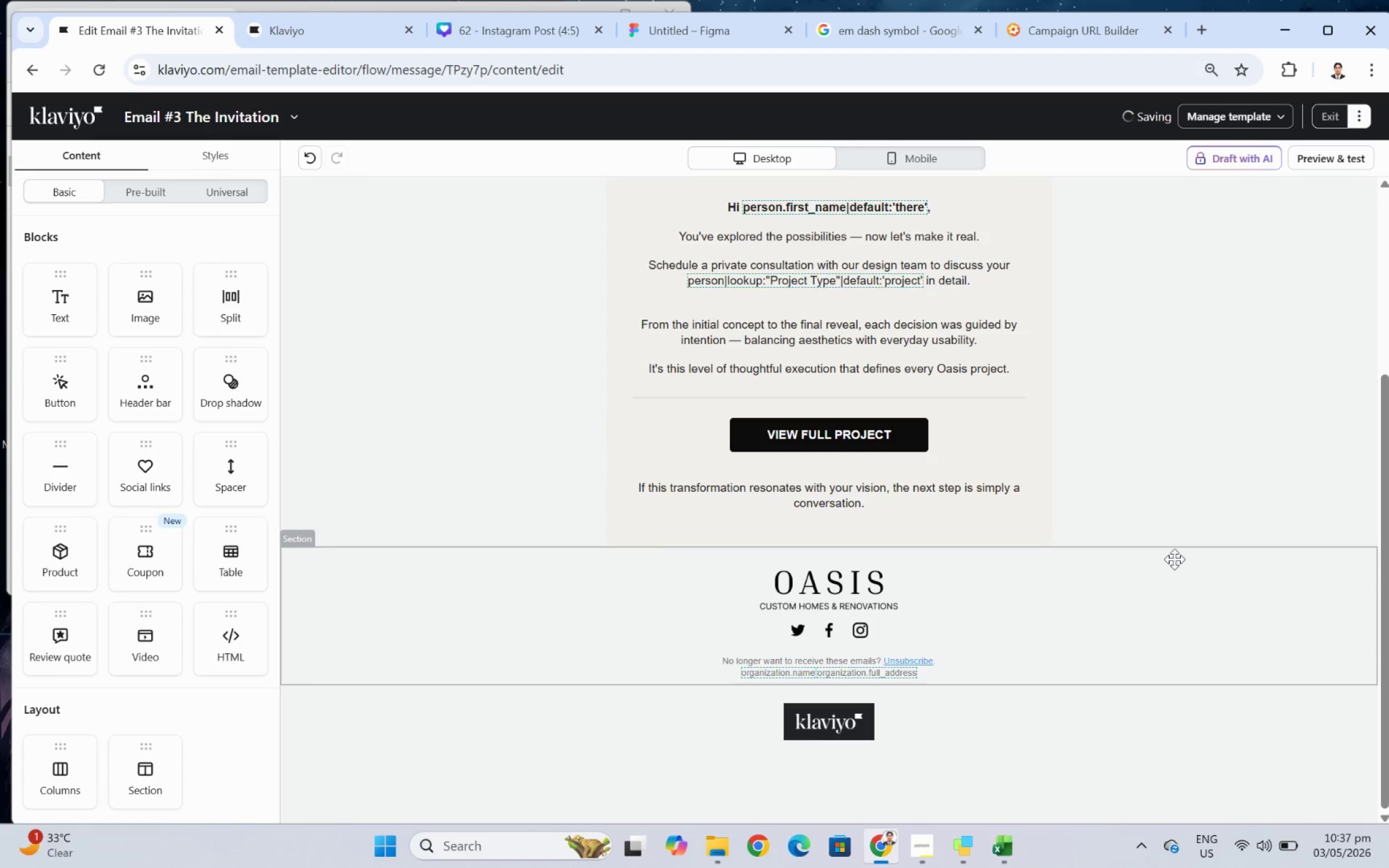 
scroll: coordinate [1174, 559], scroll_direction: up, amount: 3.0
 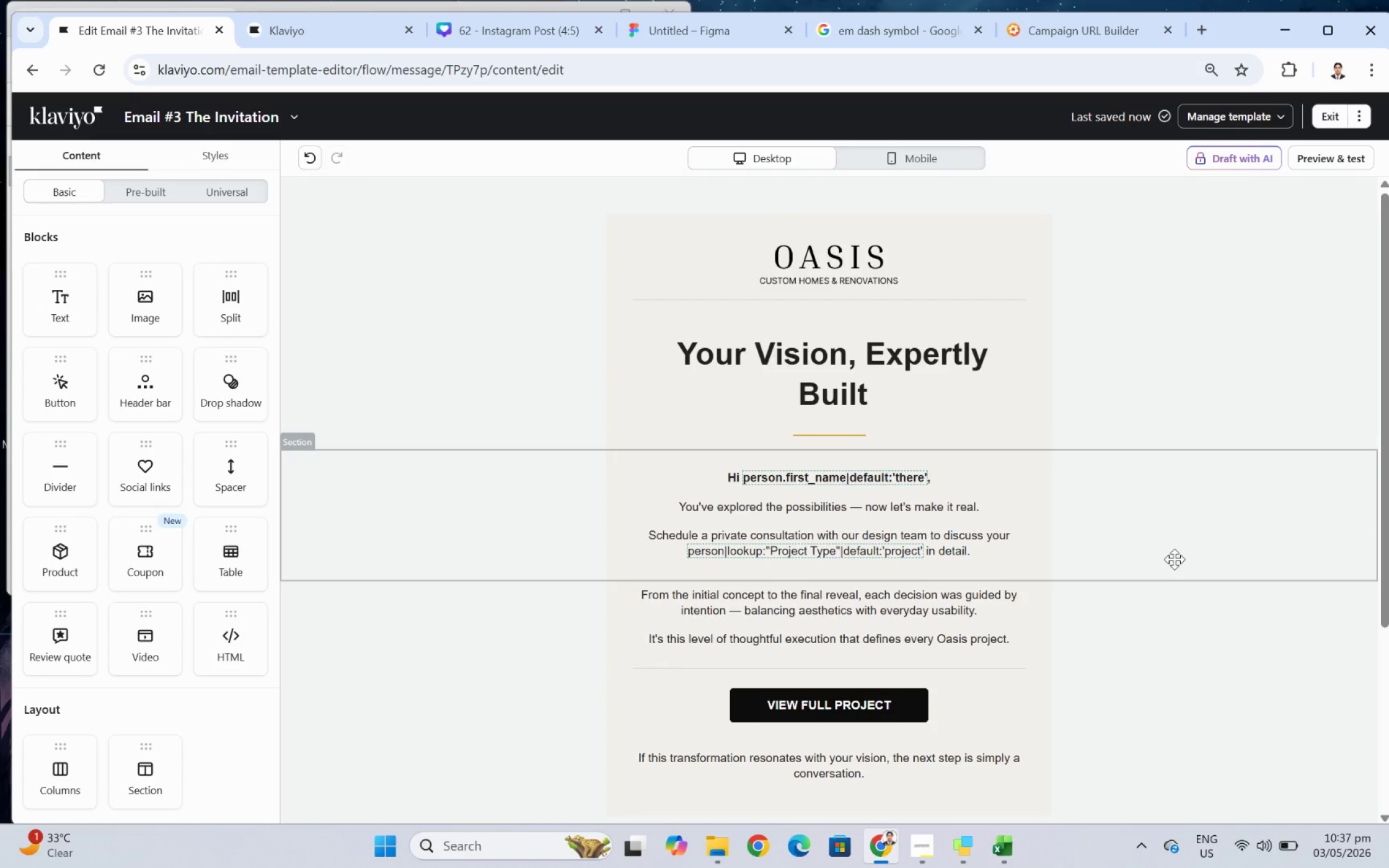 
wait(13.36)
 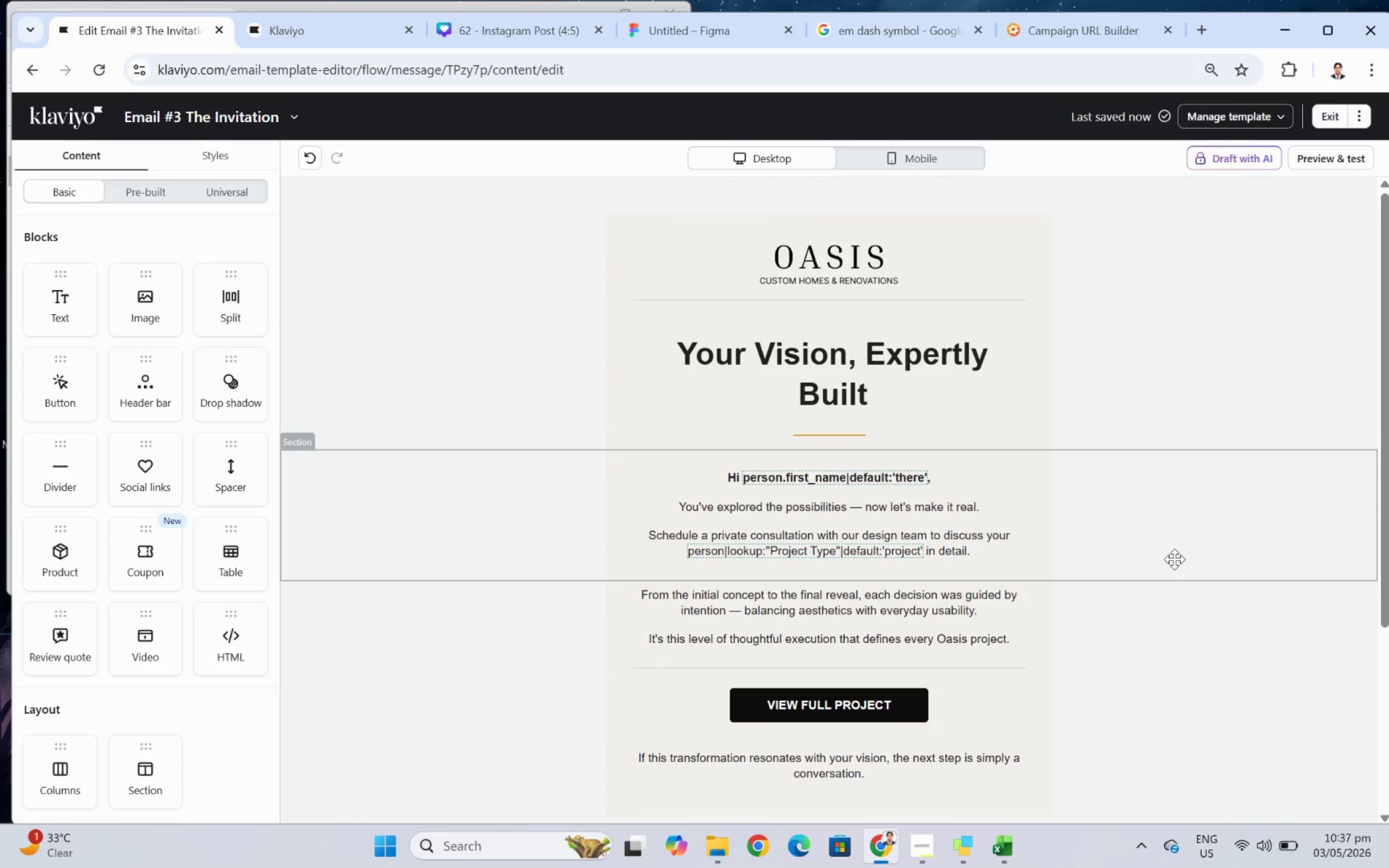 
scroll: coordinate [770, 568], scroll_direction: down, amount: 1.0
 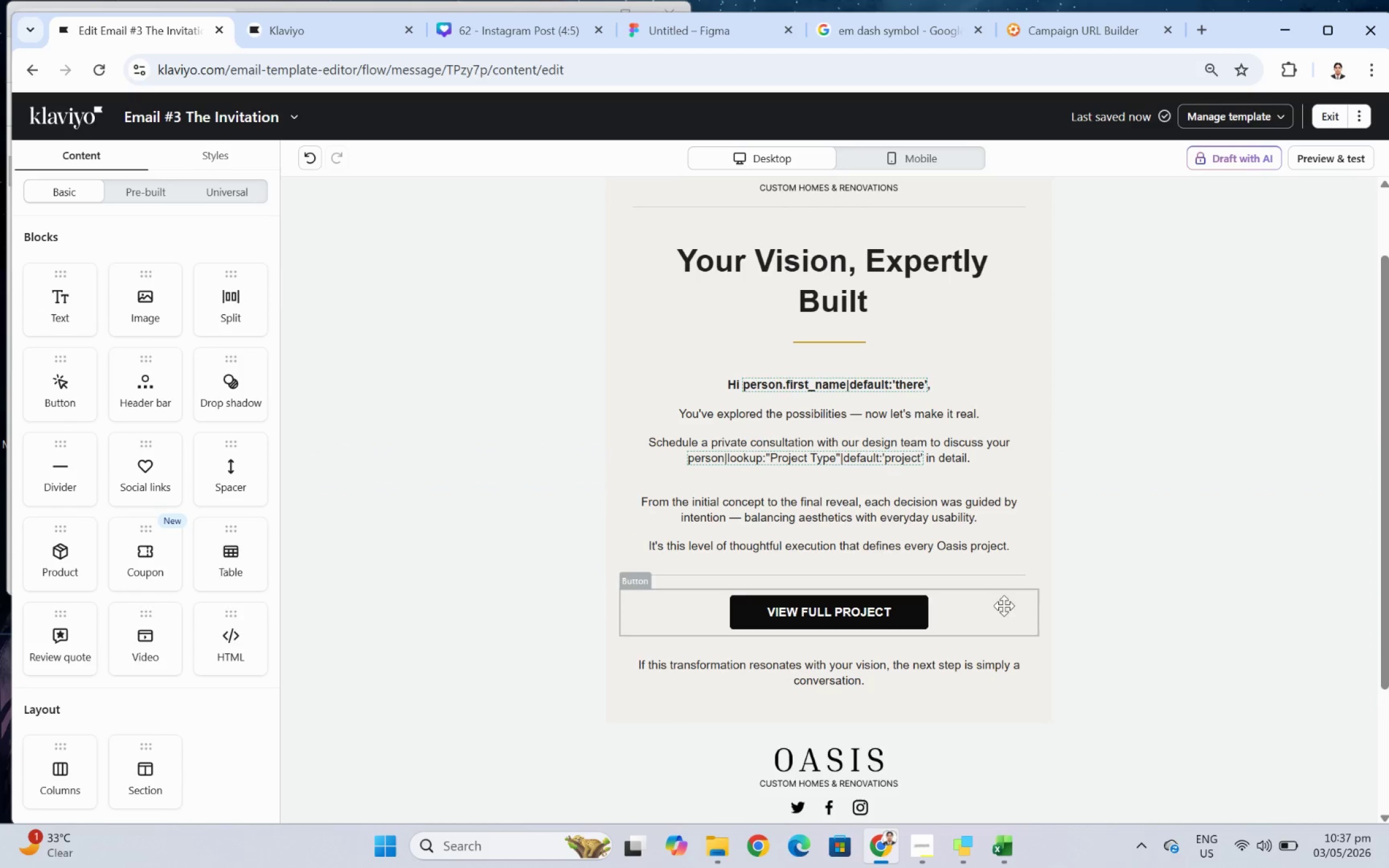 
left_click([986, 605])
 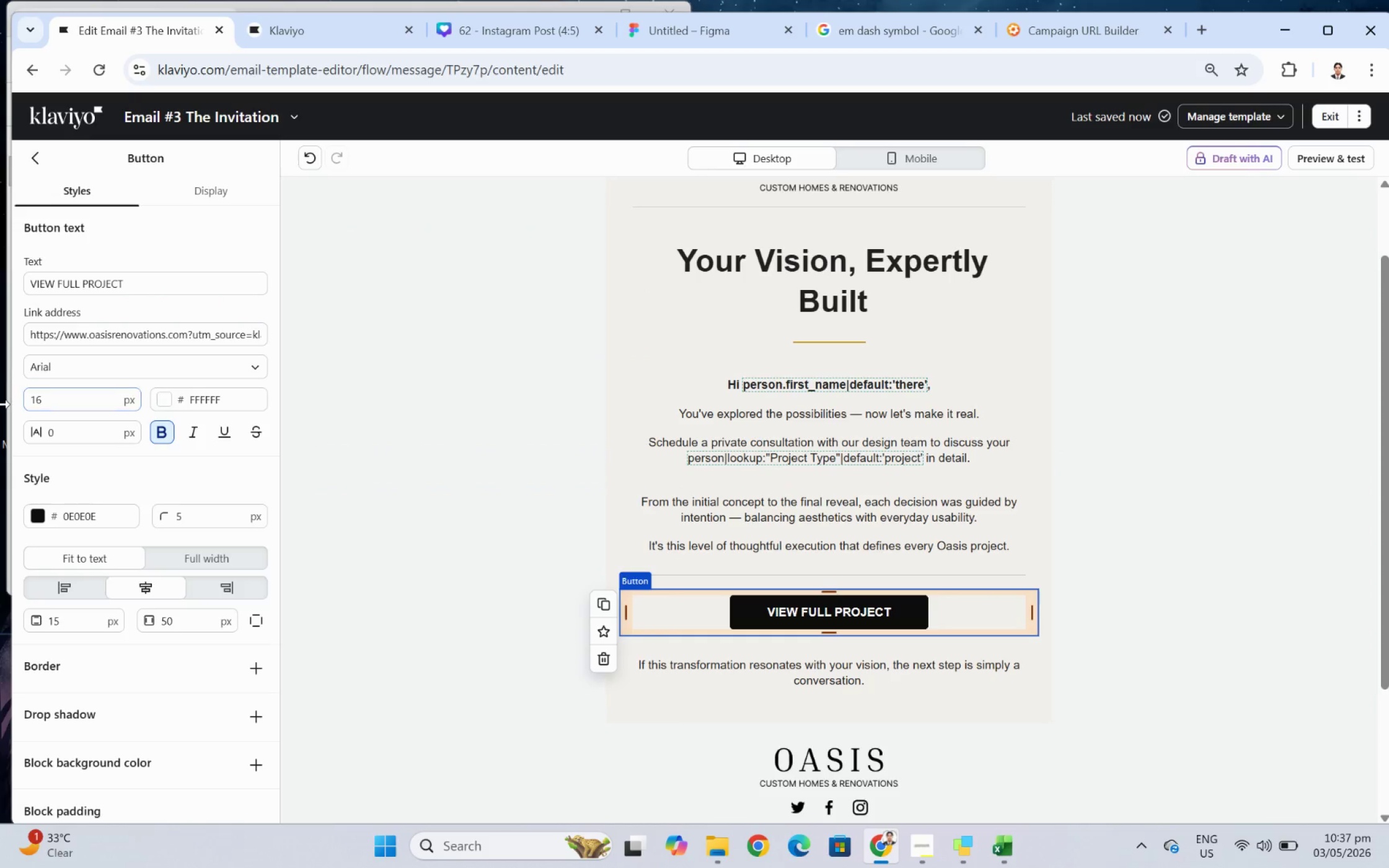 
wait(5.99)
 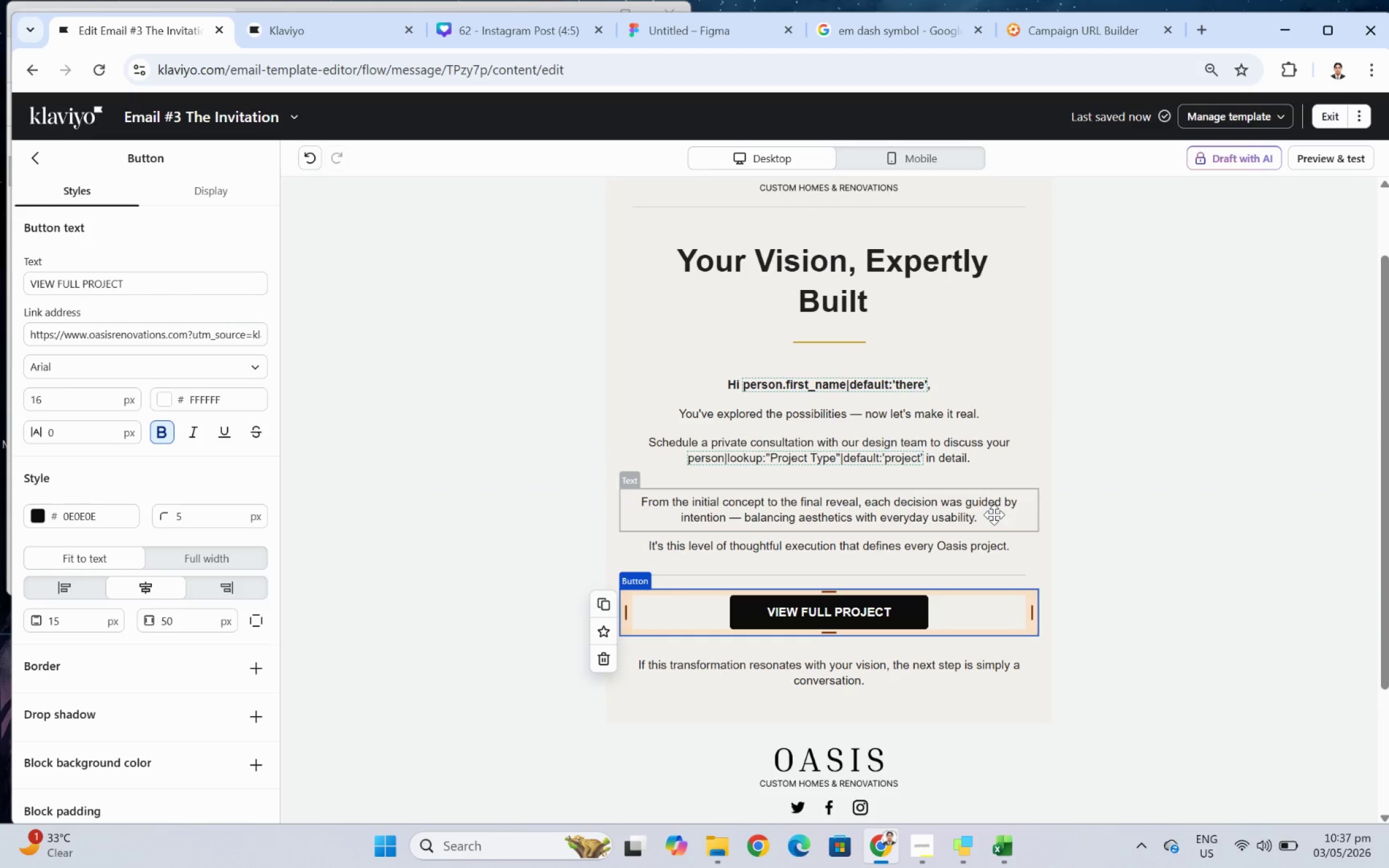 
left_click([33, 165])
 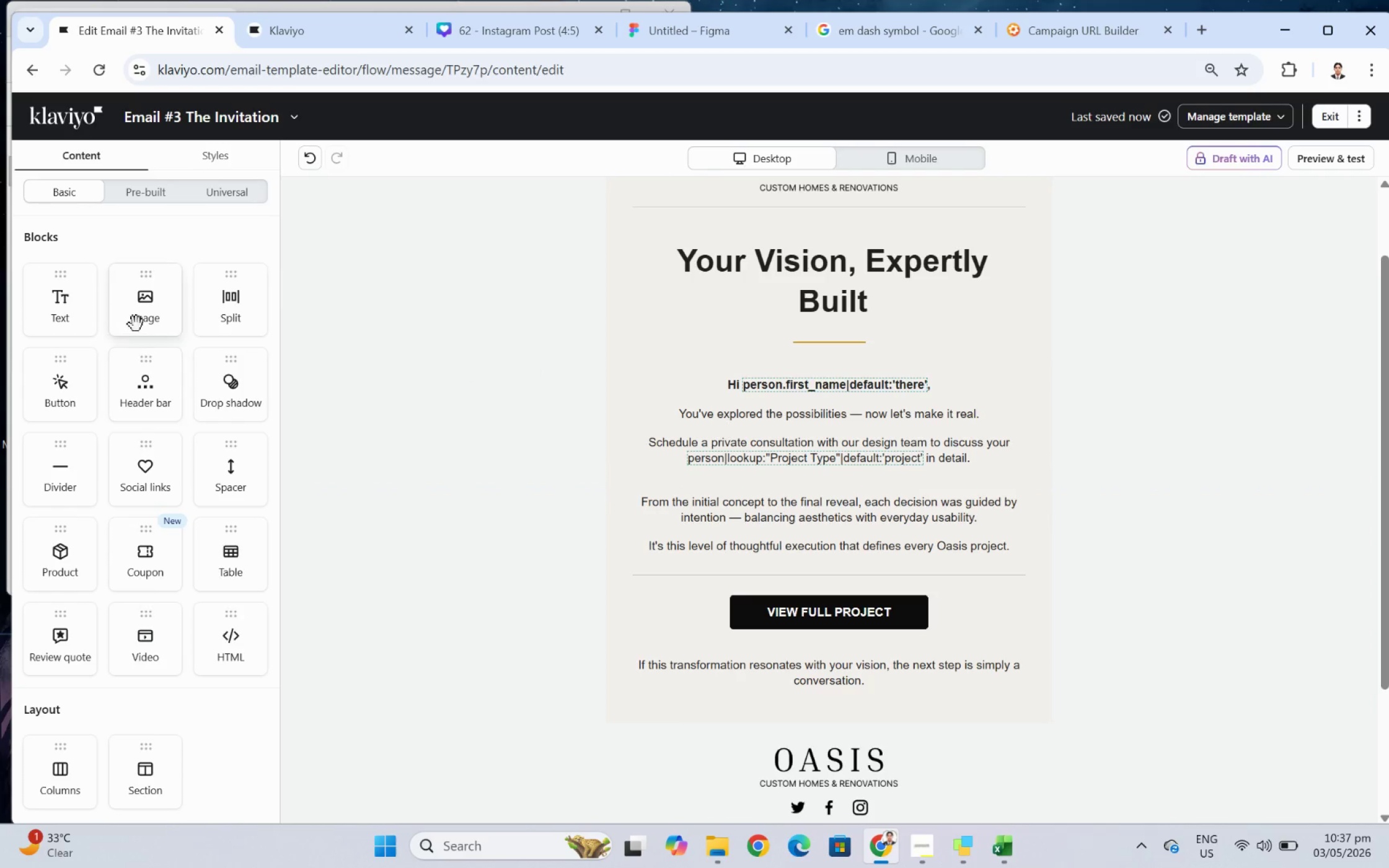 
wait(6.08)
 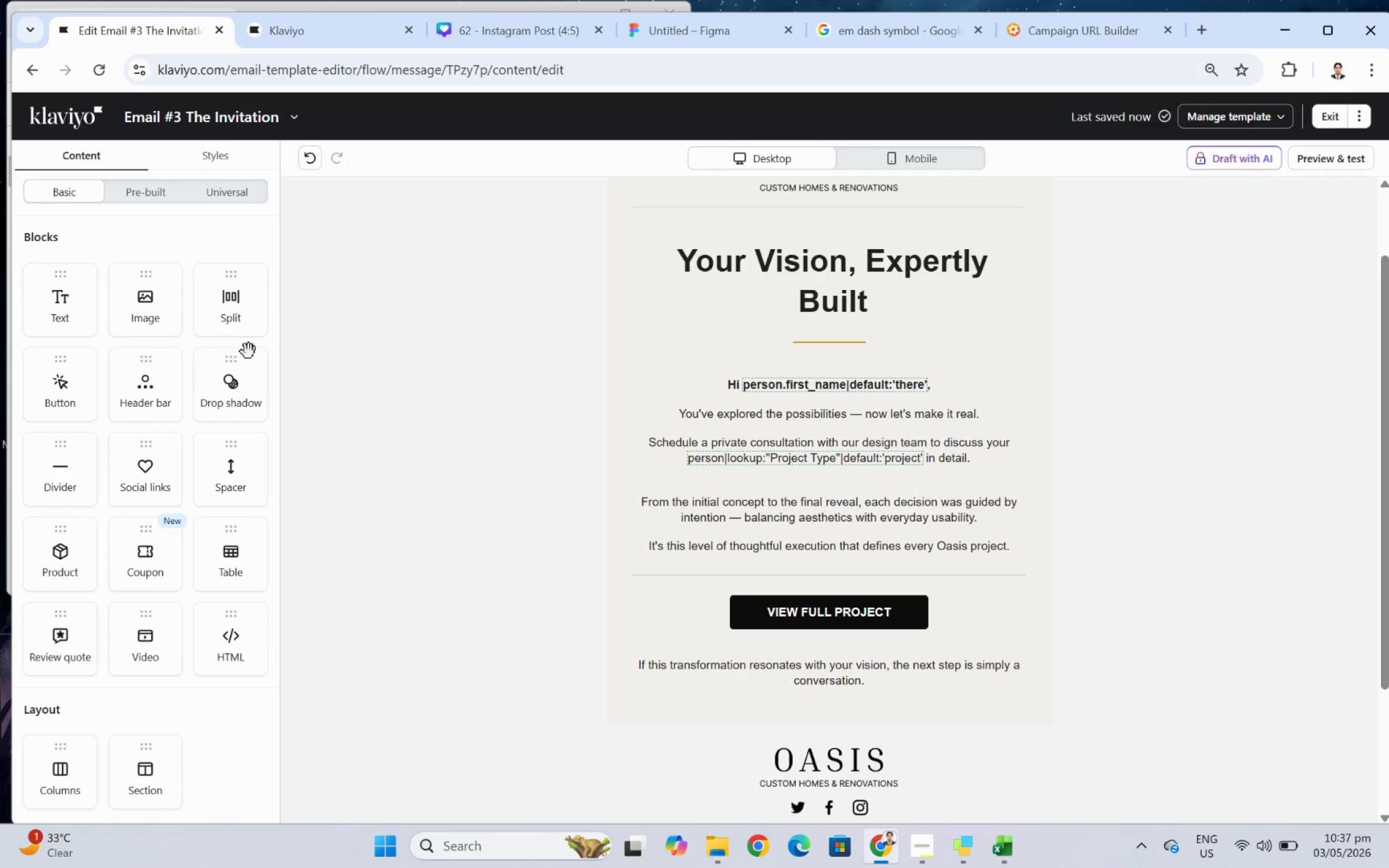 
left_click_drag(start_coordinate=[152, 778], to_coordinate=[567, 392])
 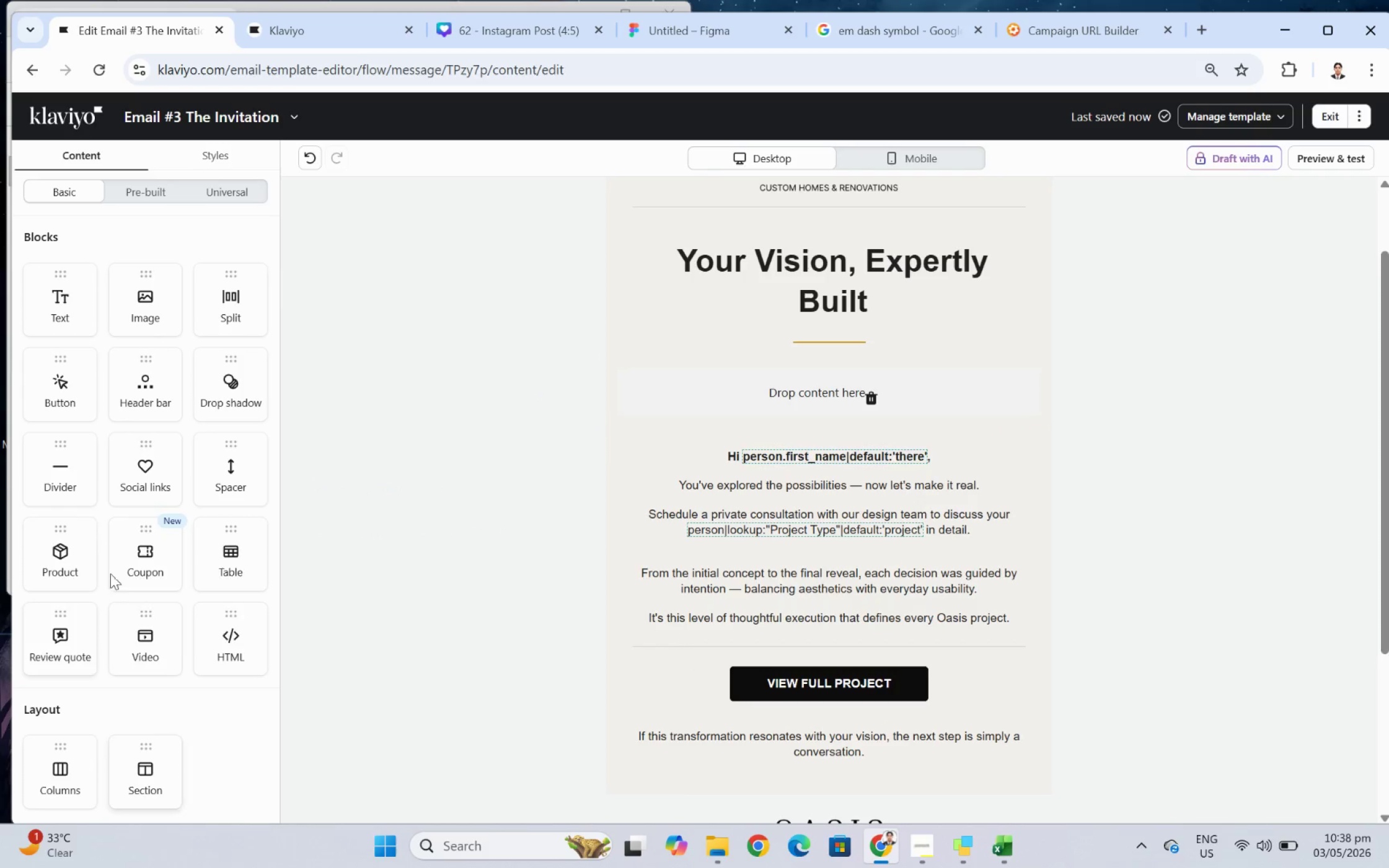 
left_click_drag(start_coordinate=[142, 294], to_coordinate=[704, 385])
 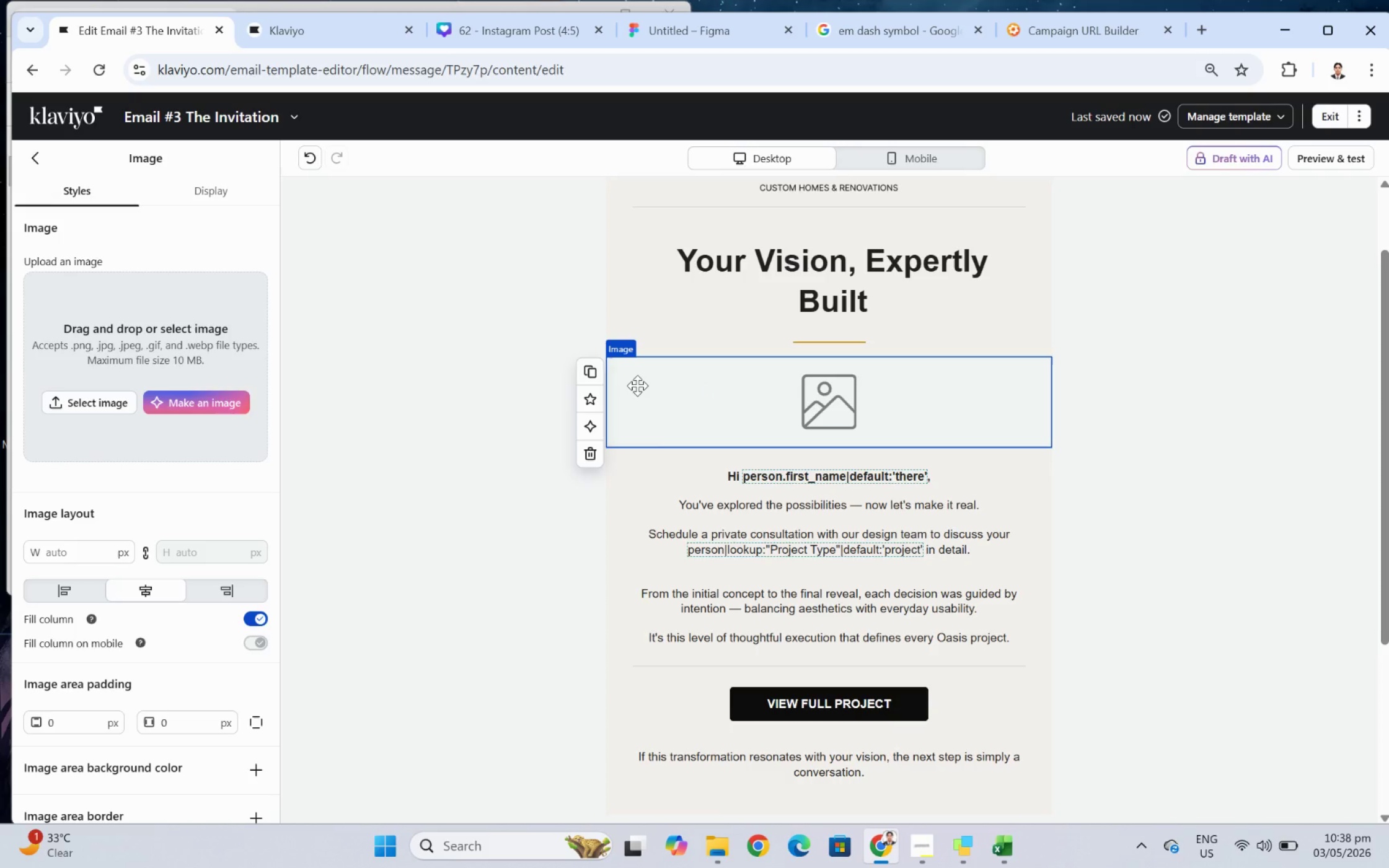 
wait(28.65)
 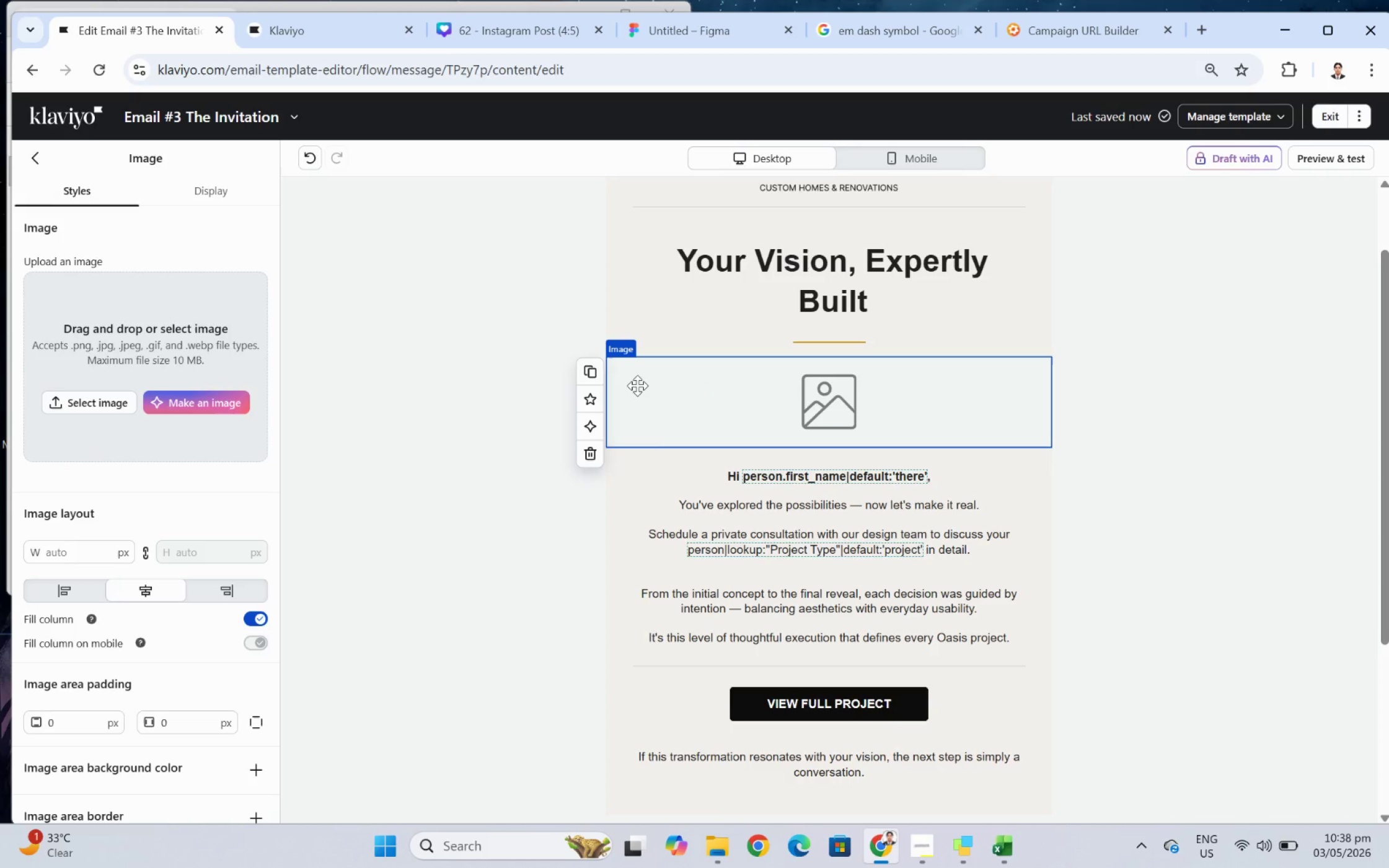 
left_click([1180, 530])
 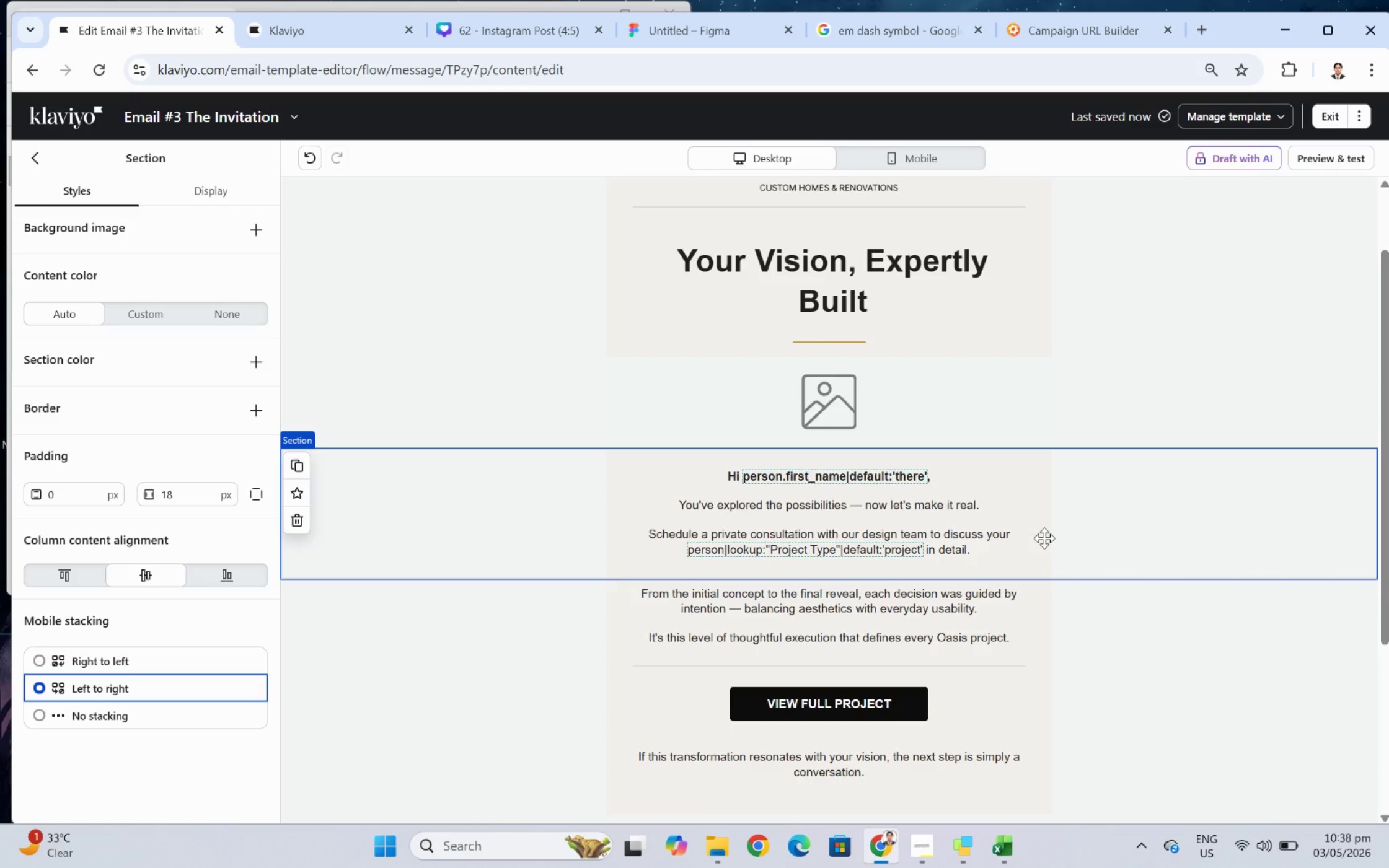 
wait(13.01)
 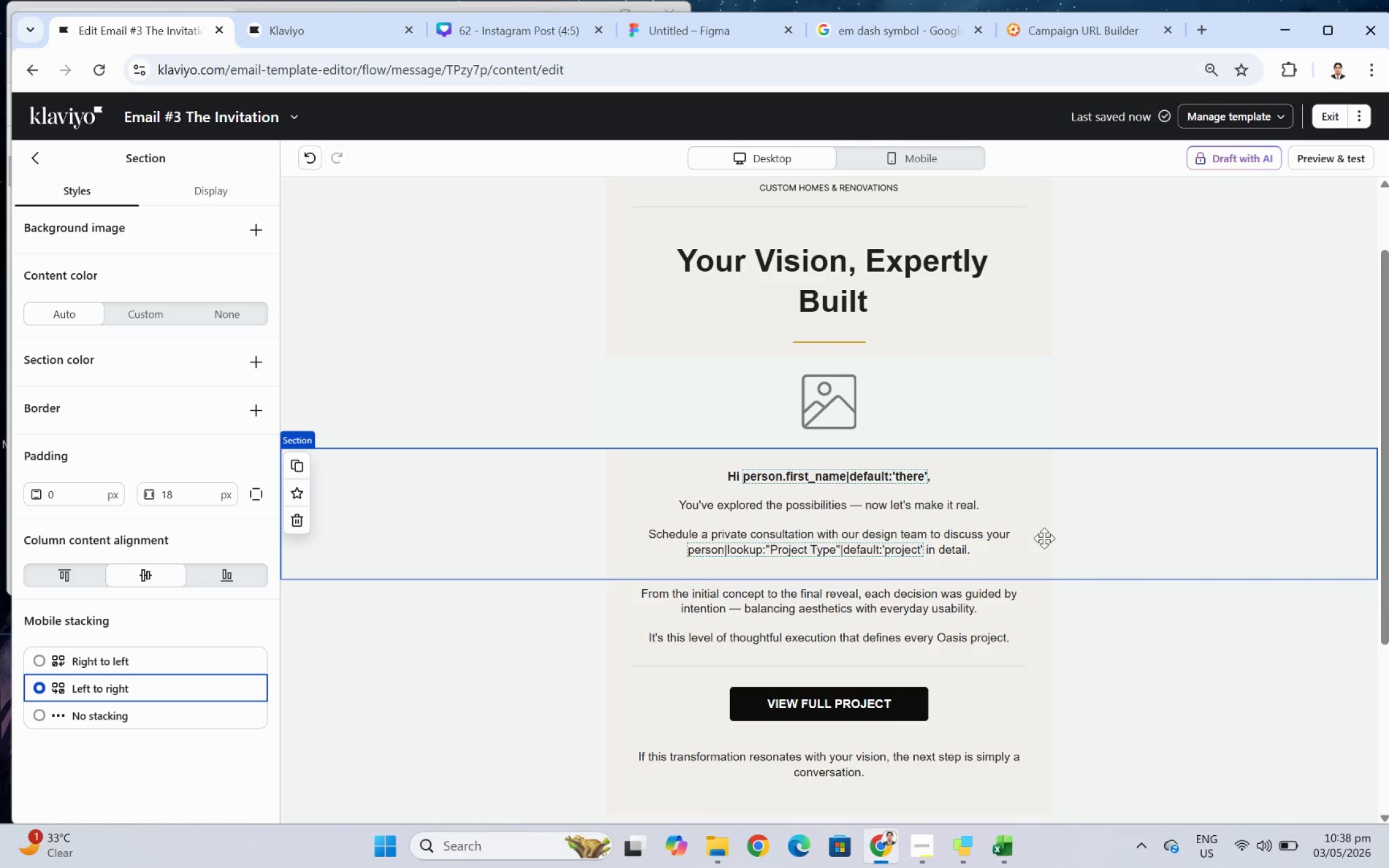 
left_click([866, 379])
 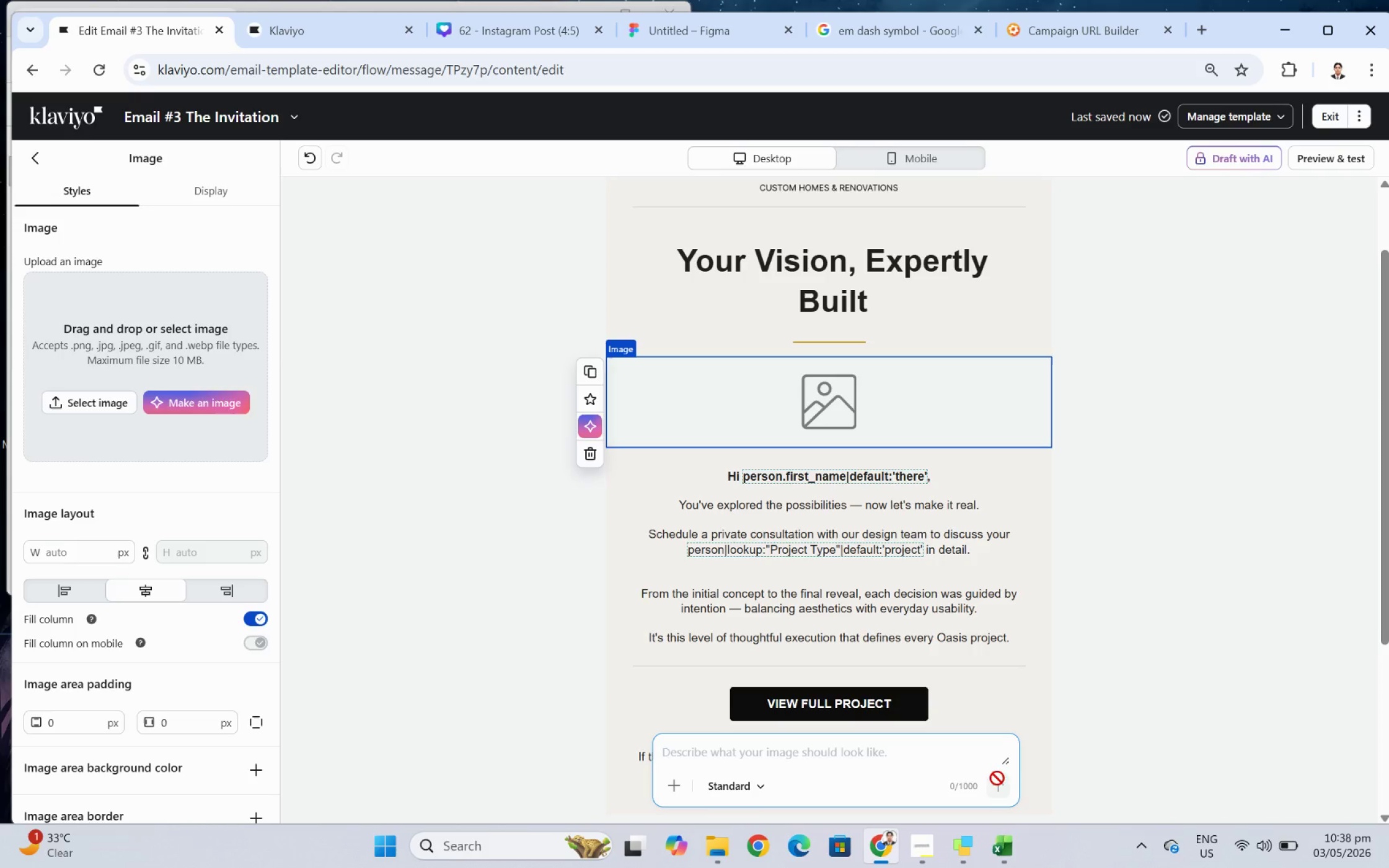 
left_click([917, 749])
 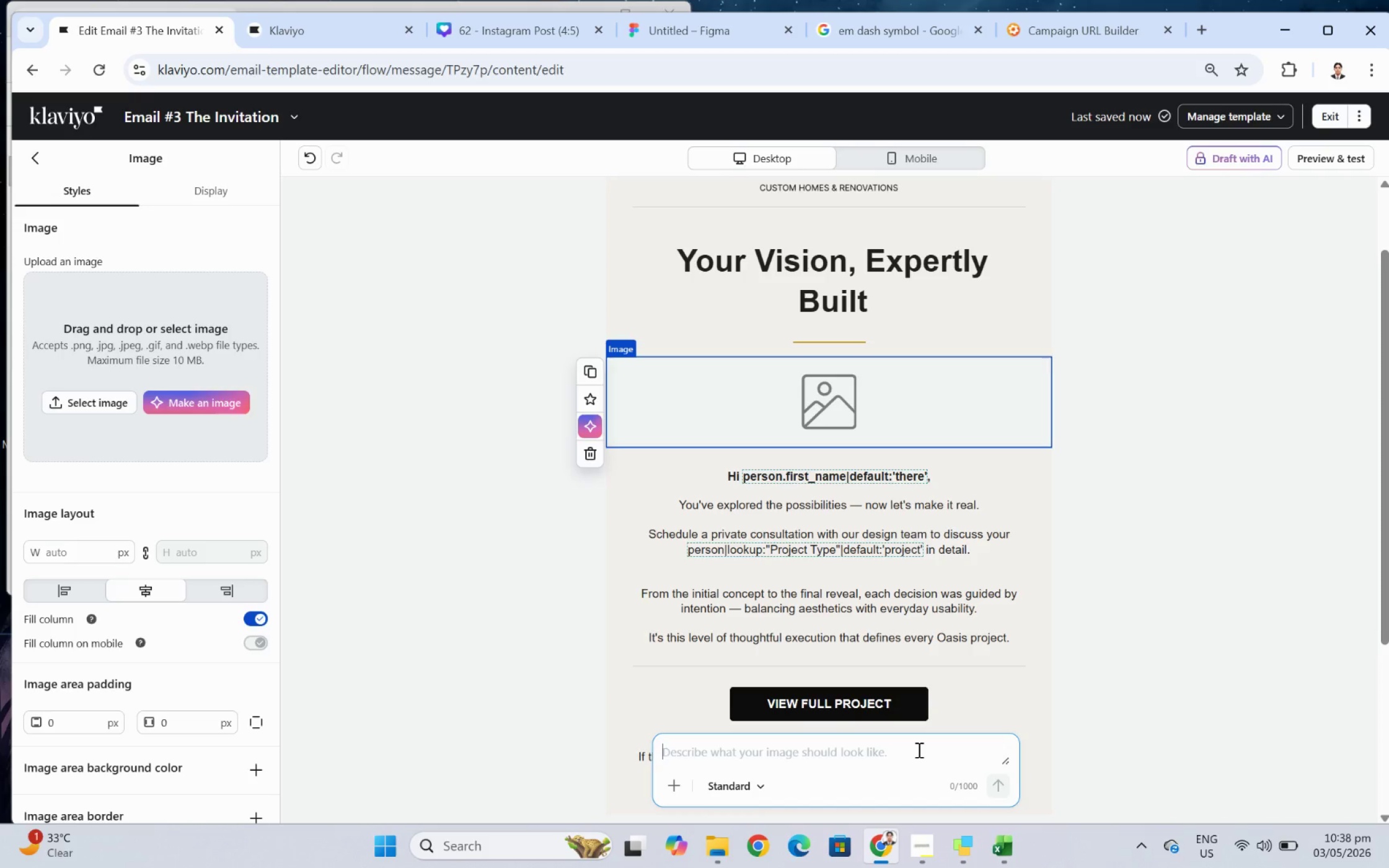 
wait(14.63)
 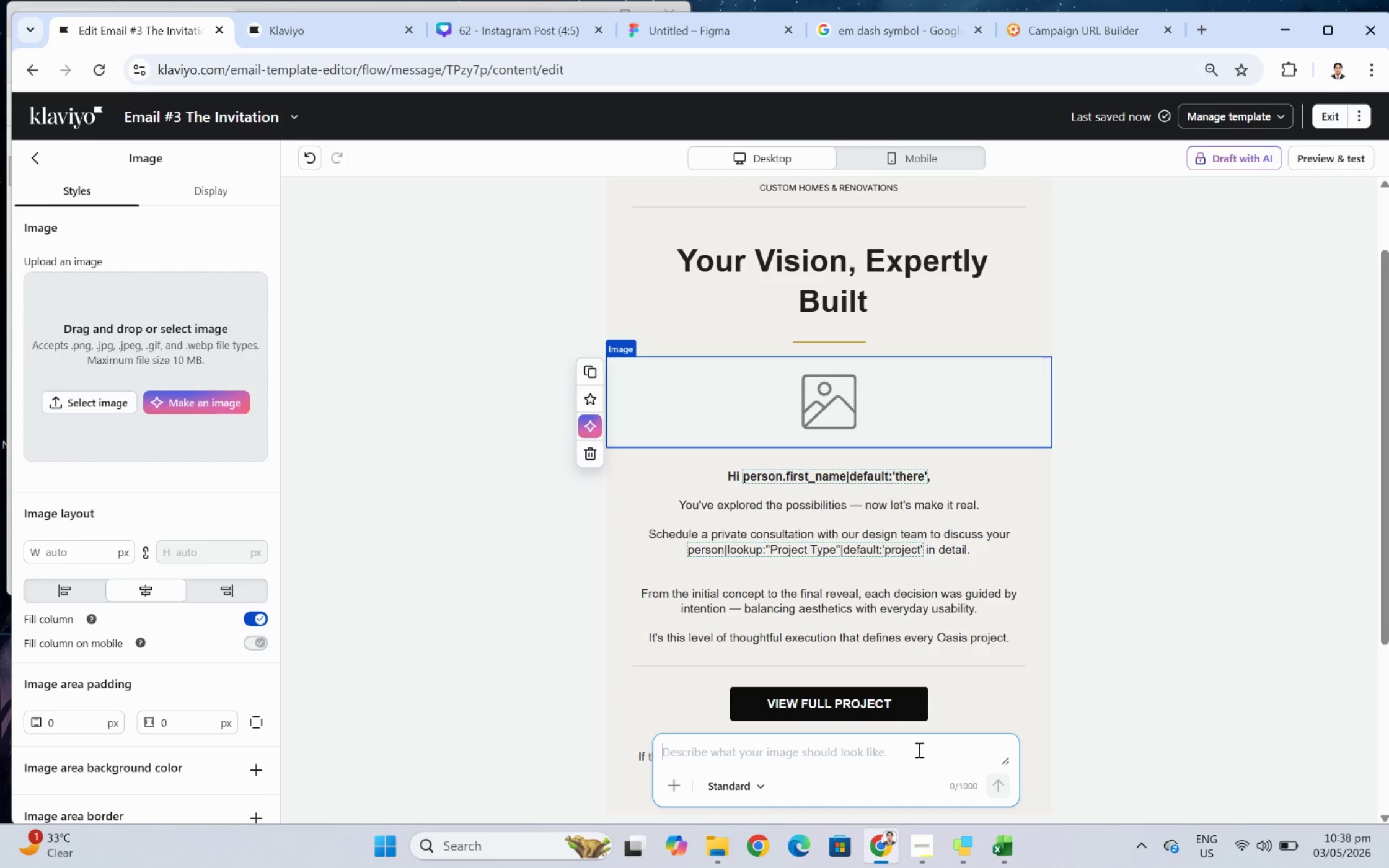 
scroll: coordinate [1236, 480], scroll_direction: down, amount: 2.0
 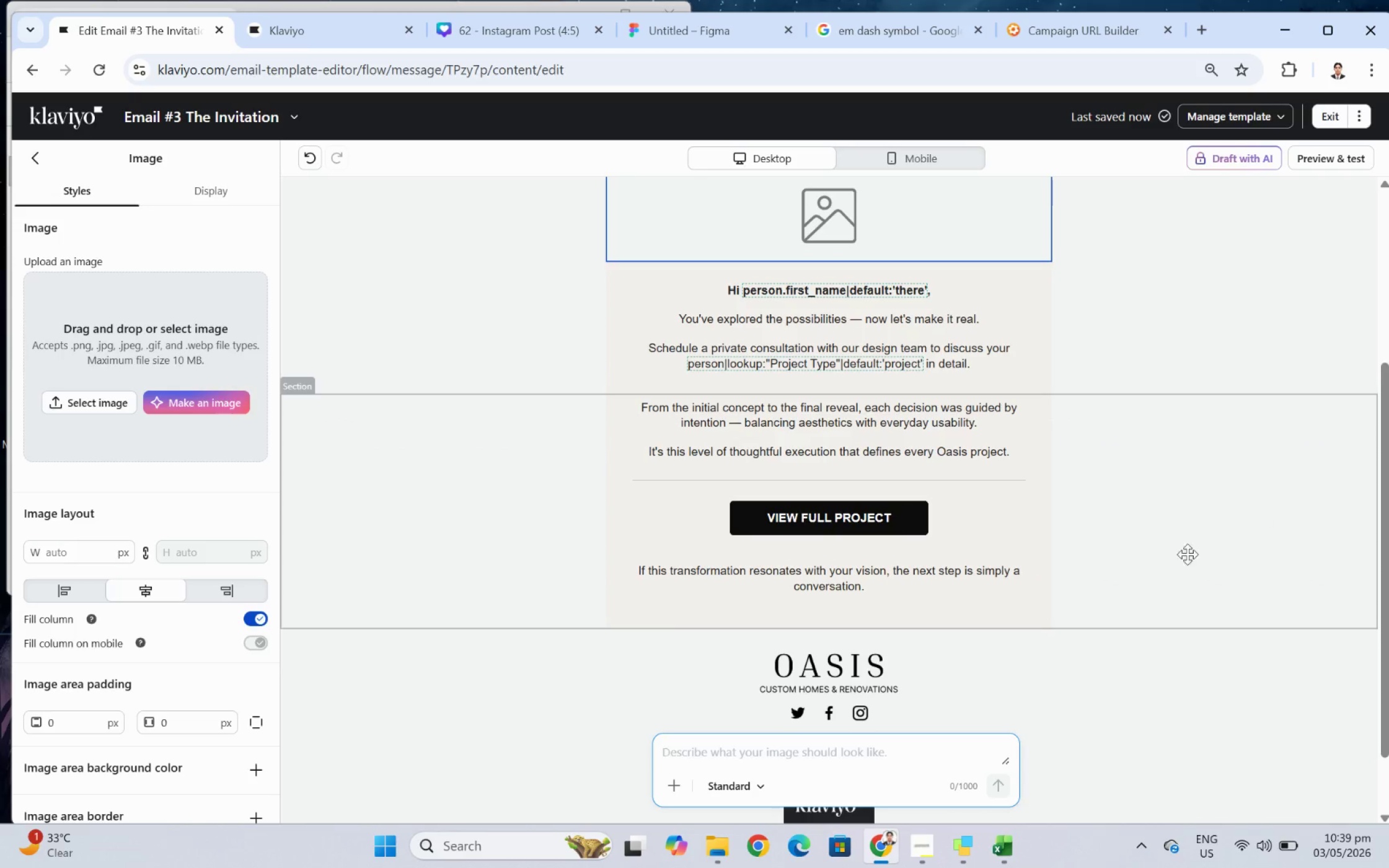 
scroll: coordinate [1224, 570], scroll_direction: up, amount: 2.0
 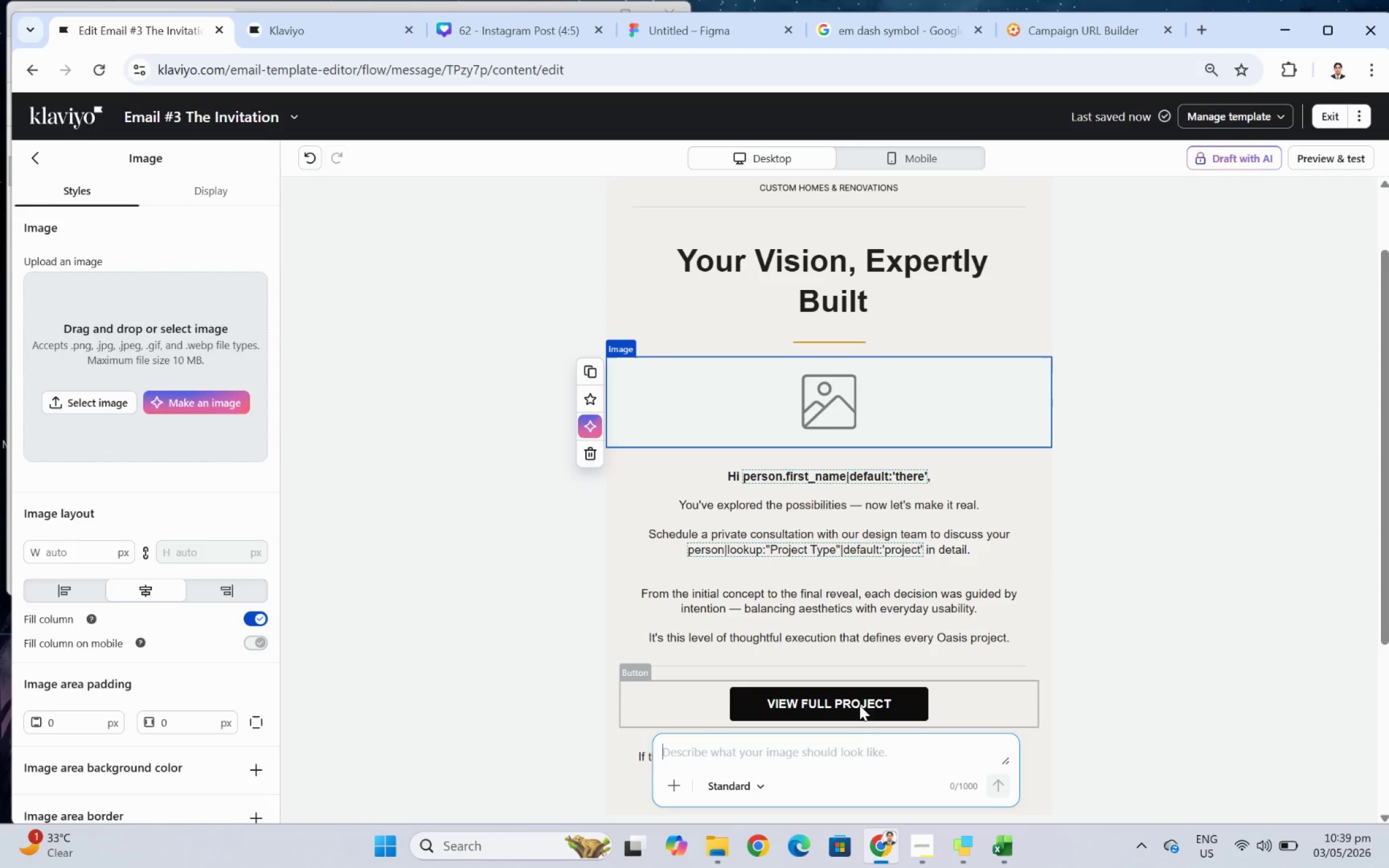 
left_click([844, 756])
 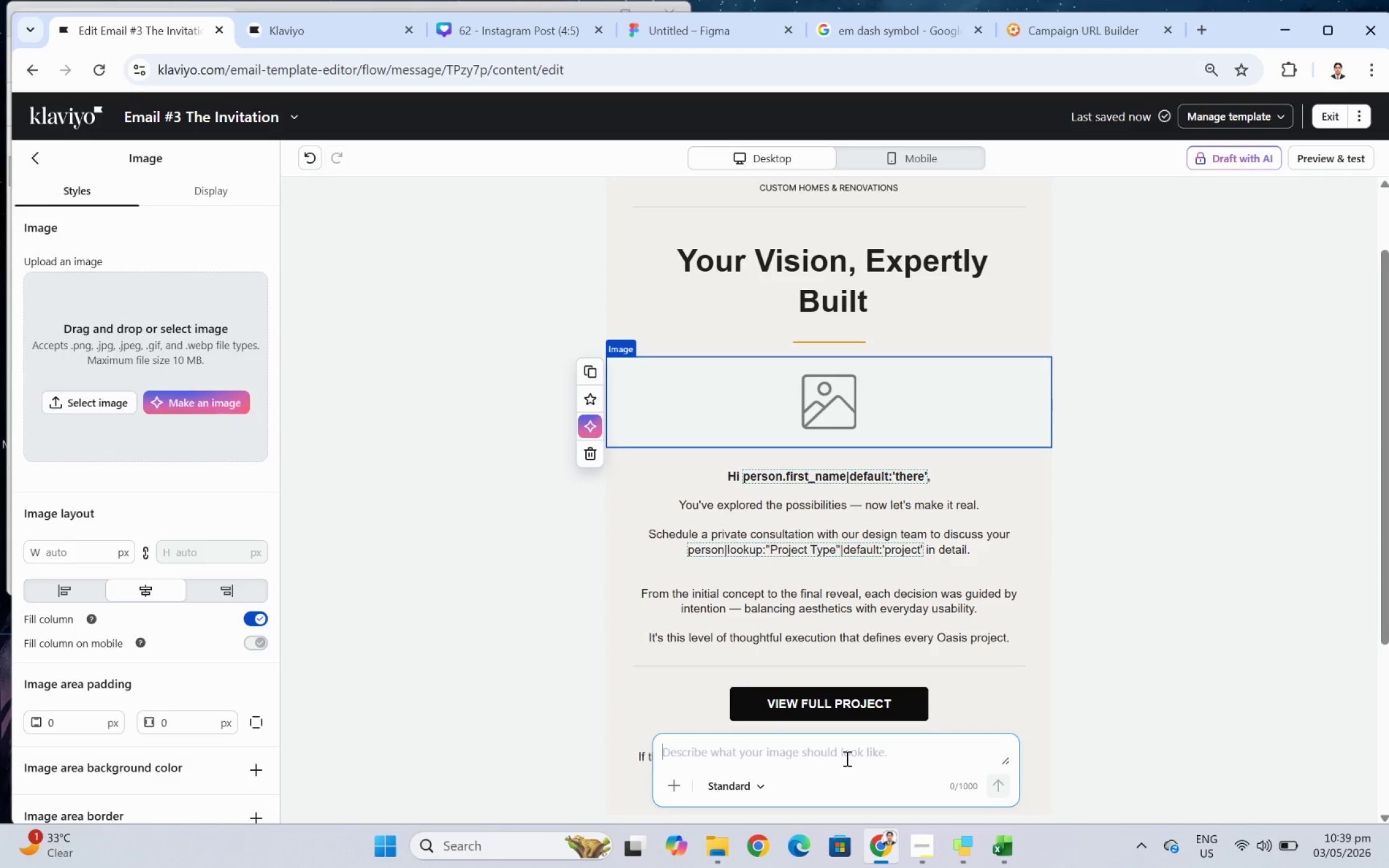 
hold_key(key=A, duration=0.34)
 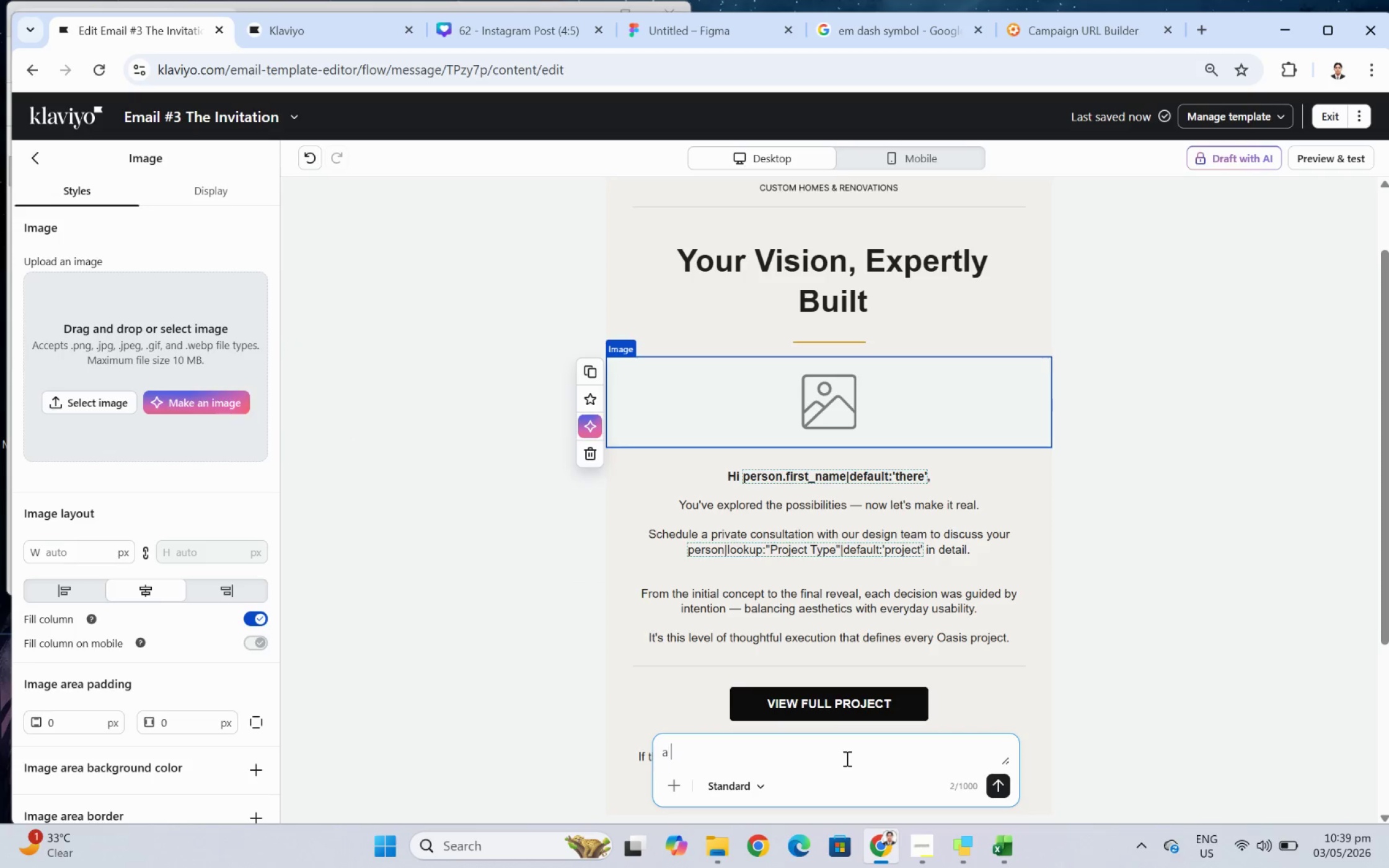 
type( luxury residential design )
 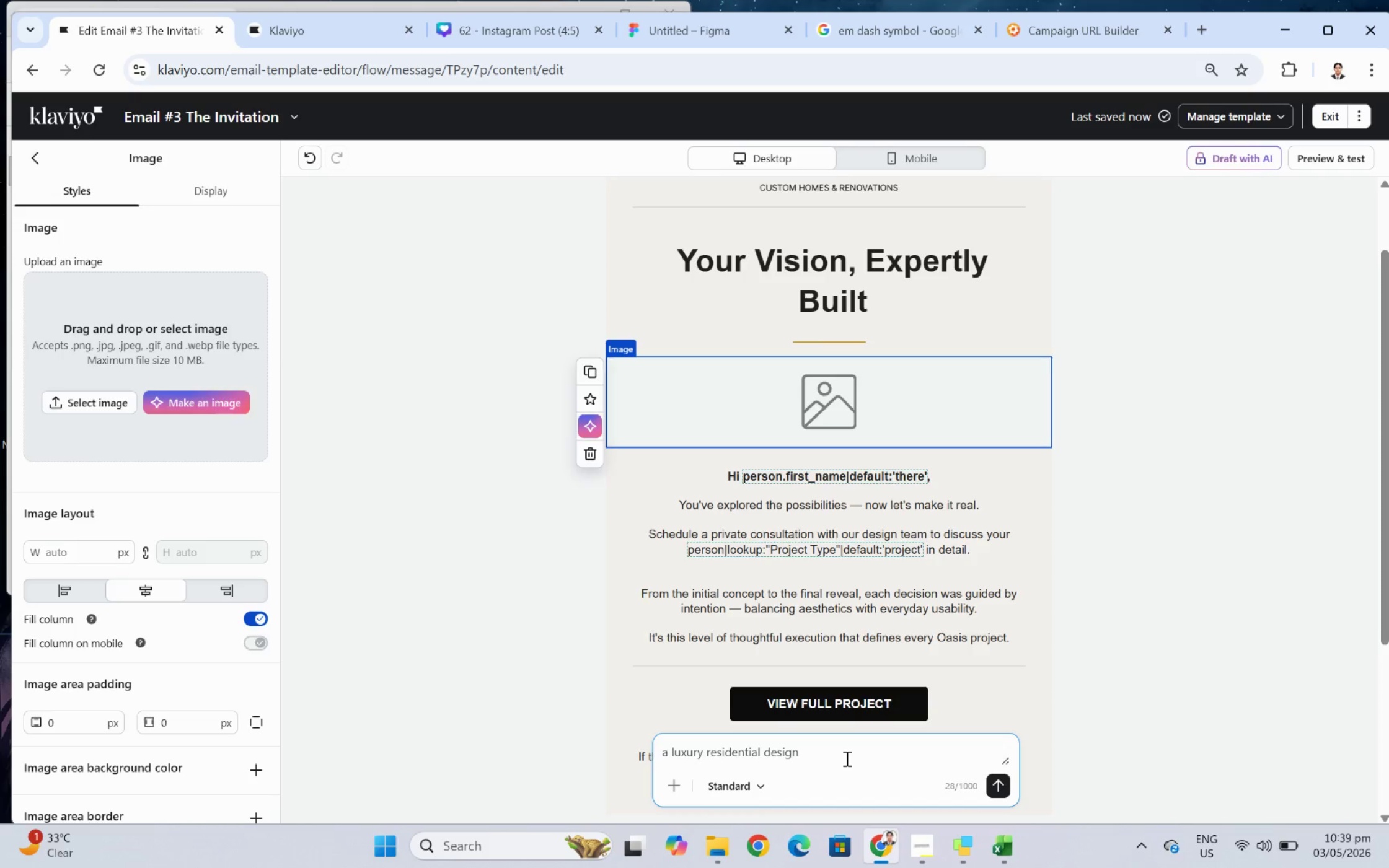 
wait(5.2)
 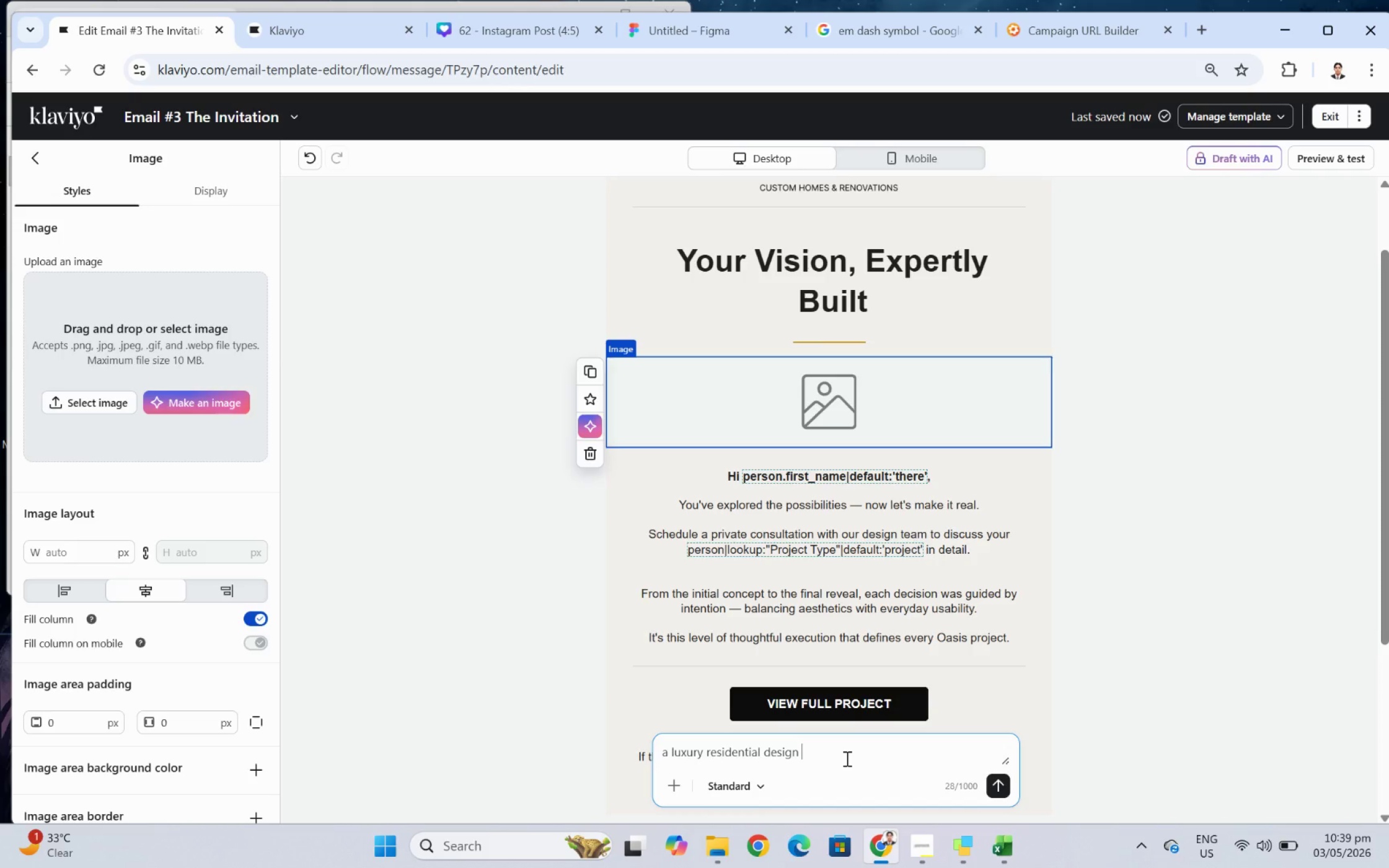 
type(consultation setting inside a)
 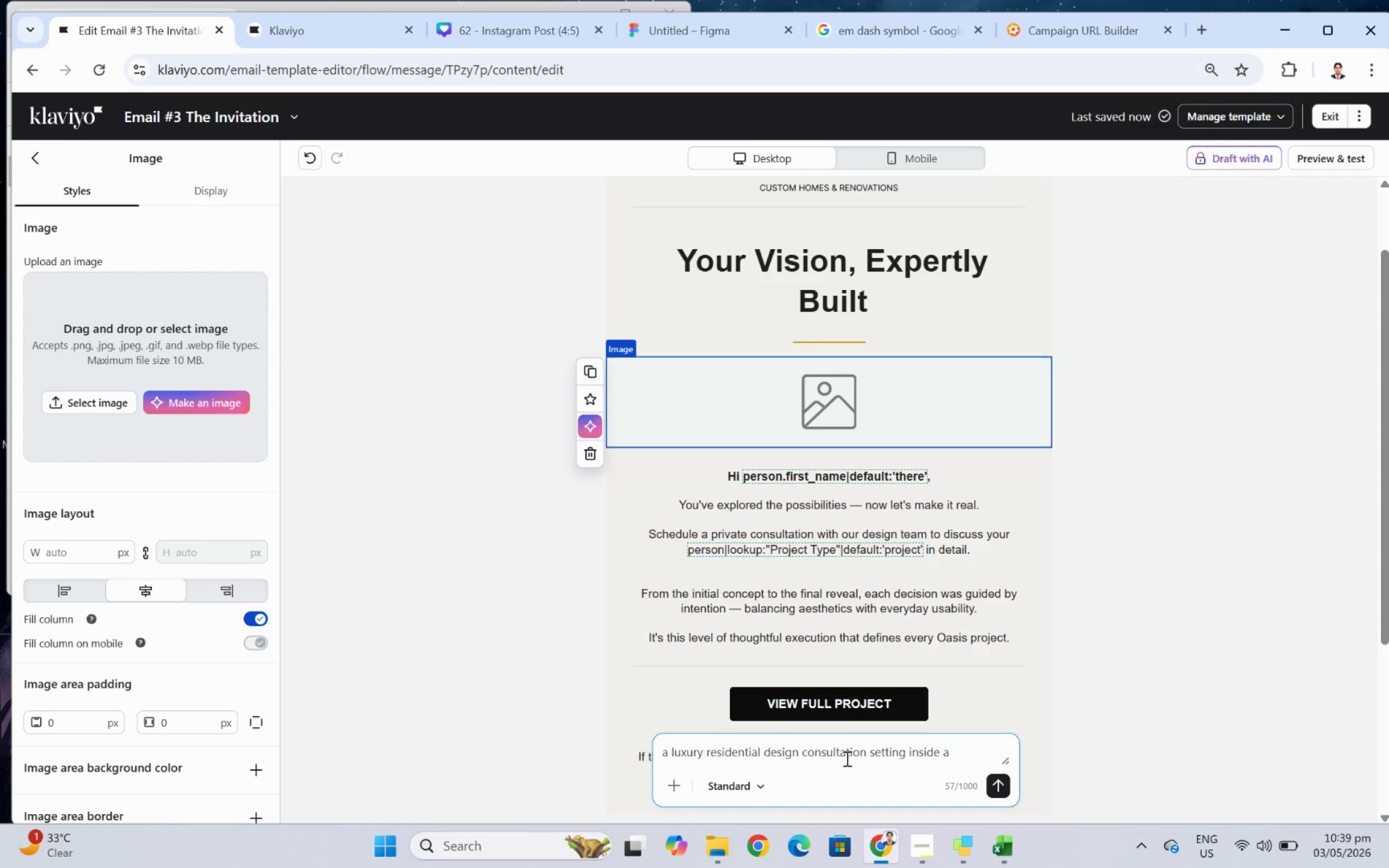 
wait(13.35)
 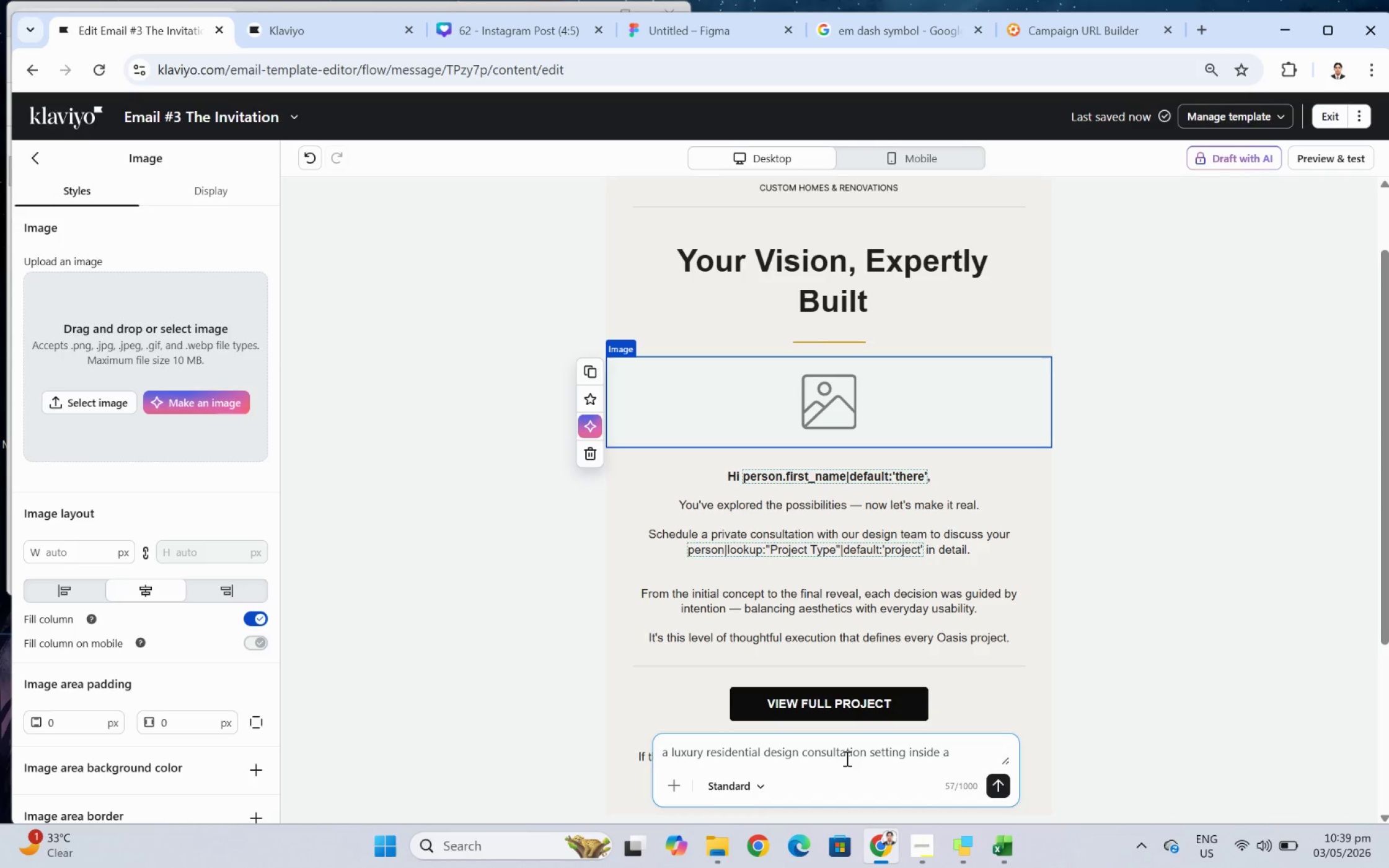 
type( beautifully finished modern gom)
key(Backspace)
key(Backspace)
key(Backspace)
type(g)
key(Backspace)
type(home, feaur)
key(Backspace)
key(Backspace)
type(turing a clean architectural interior with a large wooden table, )
 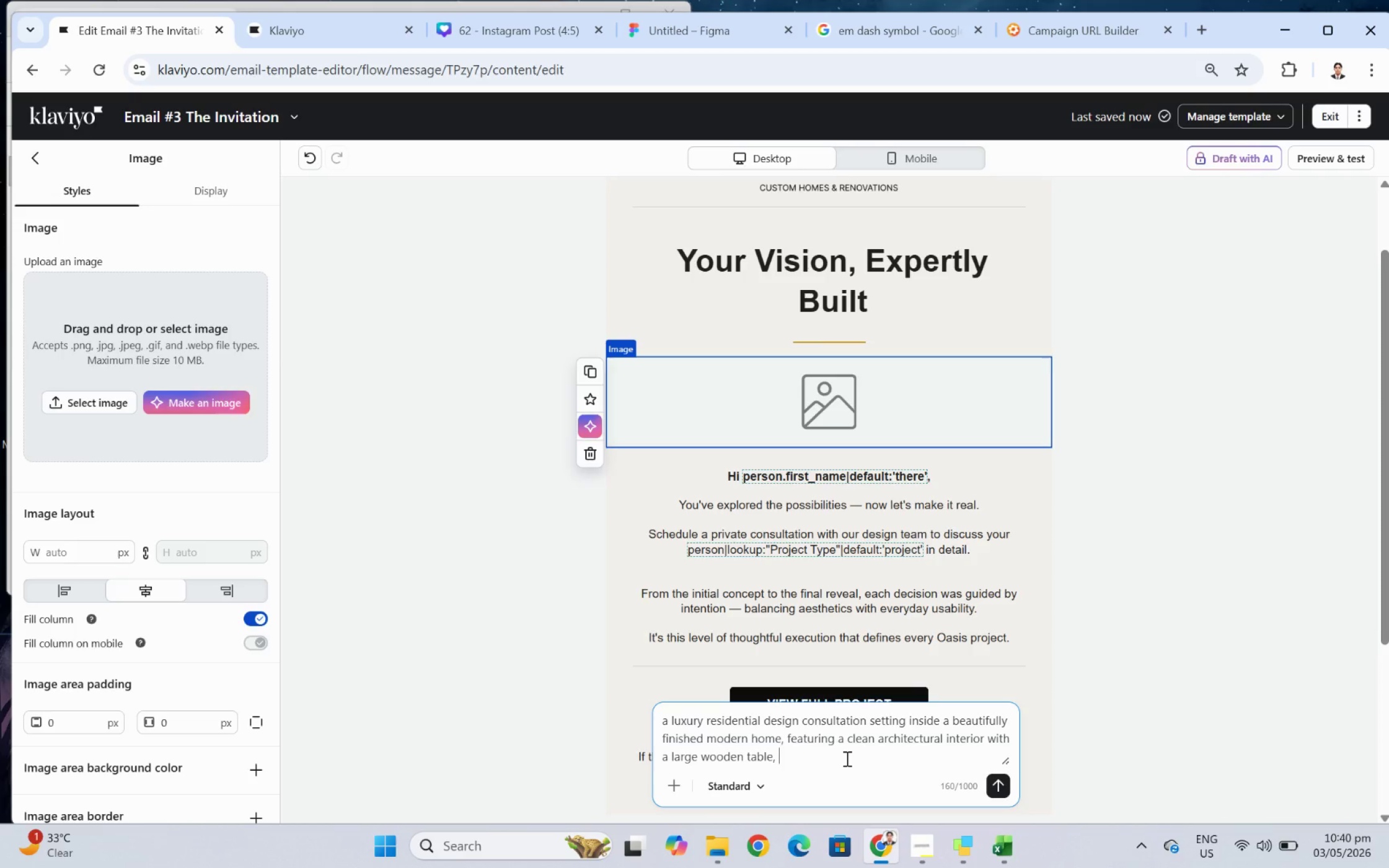 
wait(17.77)
 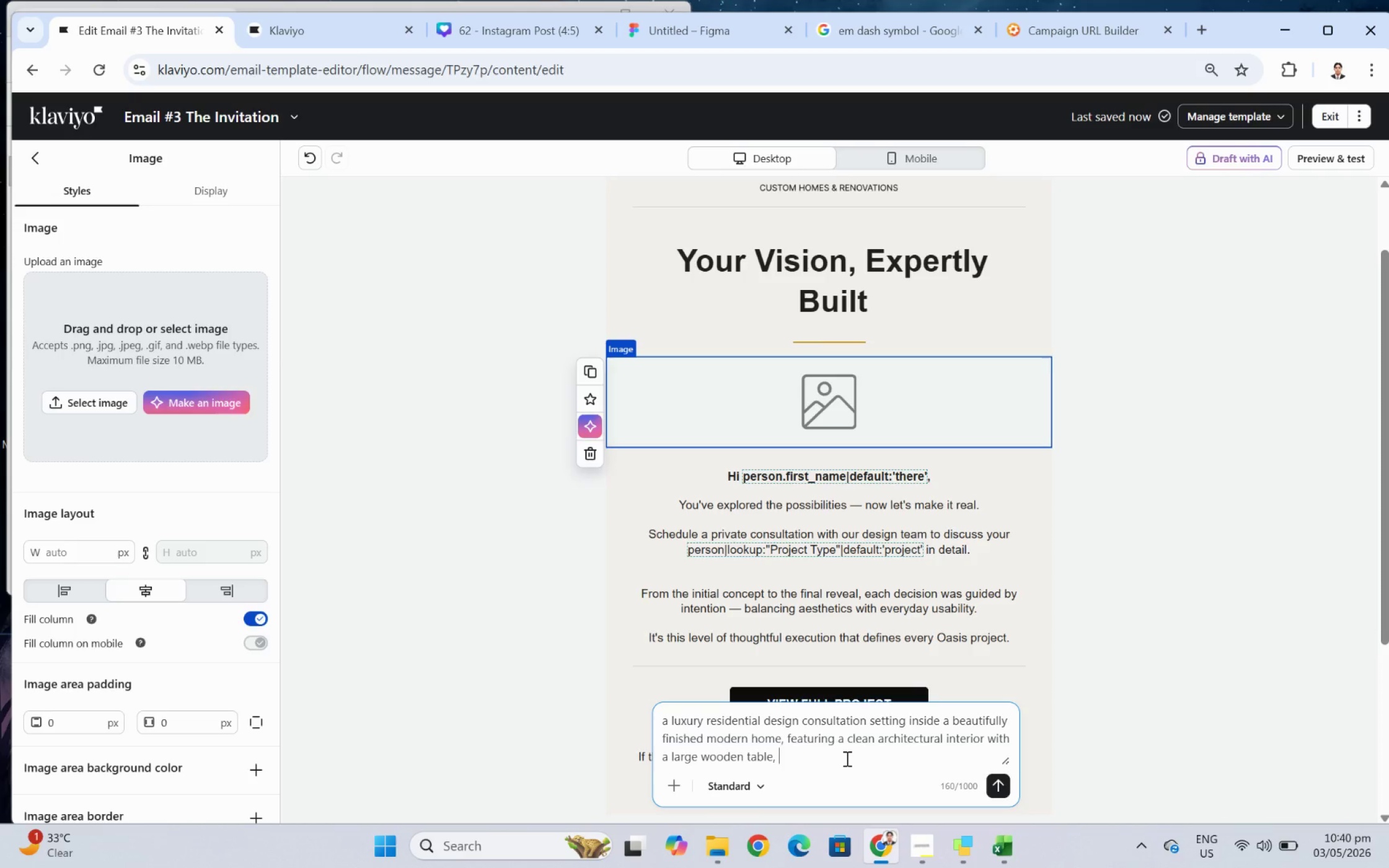 
key(Space)
 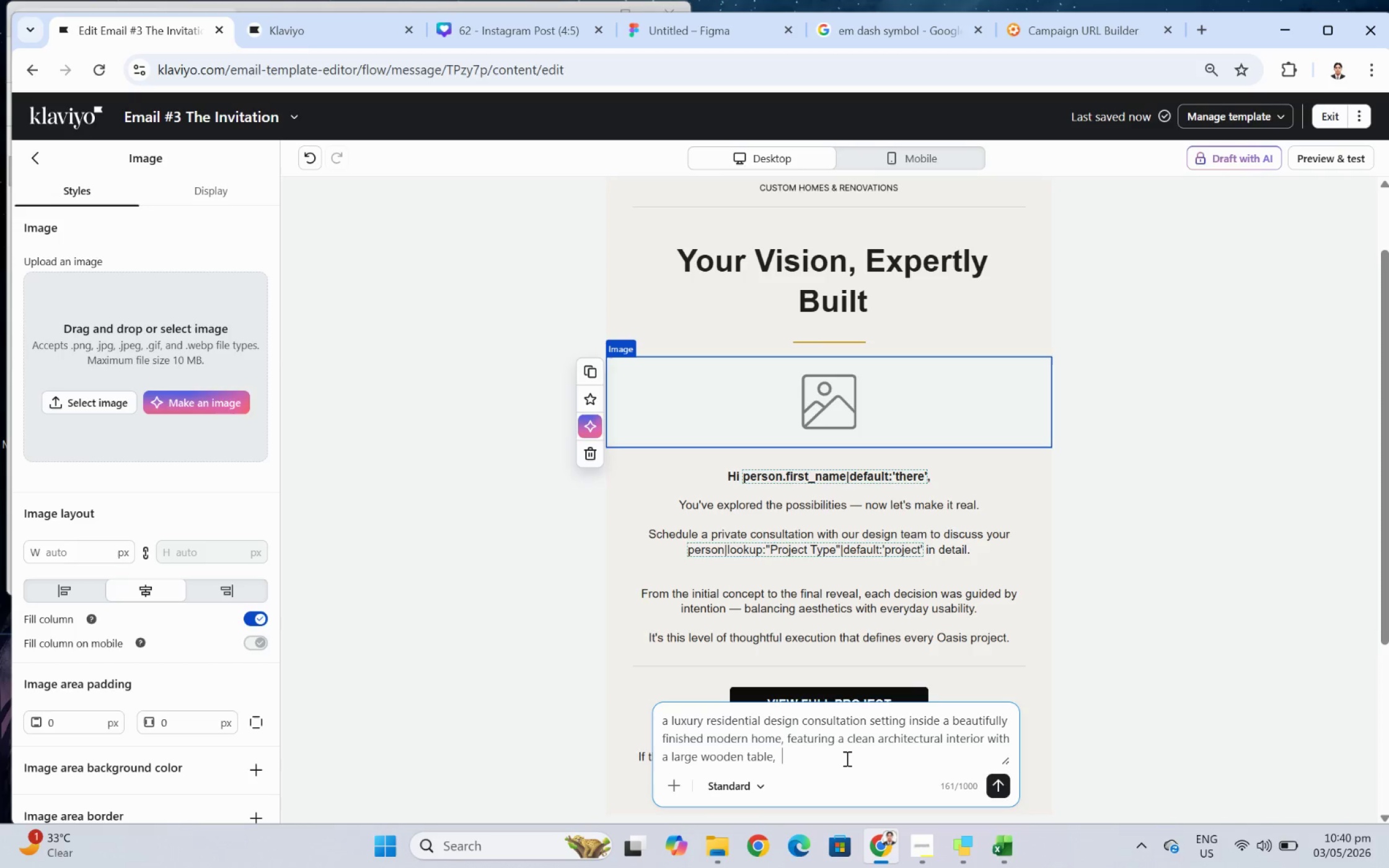 
wait(13.58)
 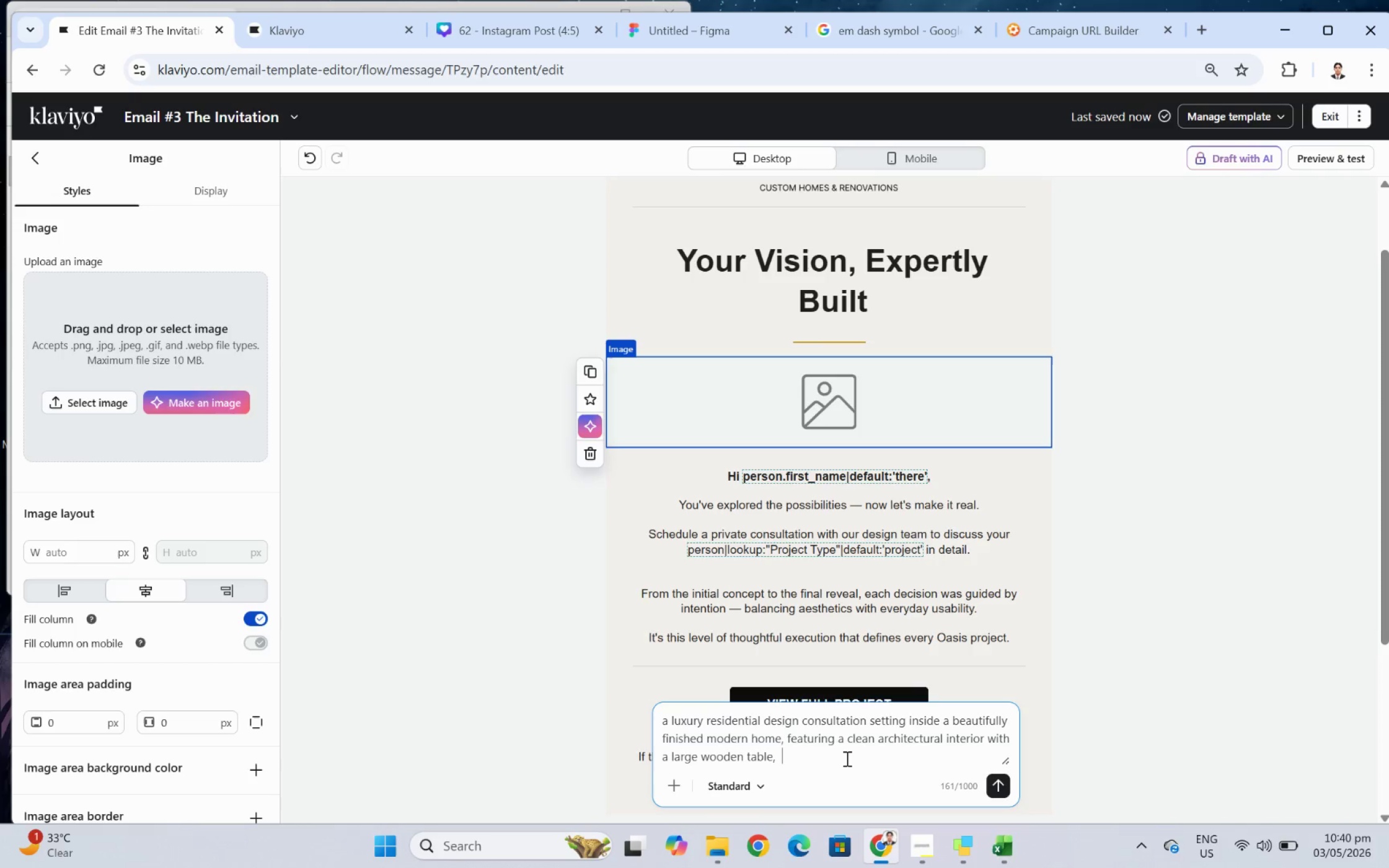 
type(subtle design materials like blueprints)
 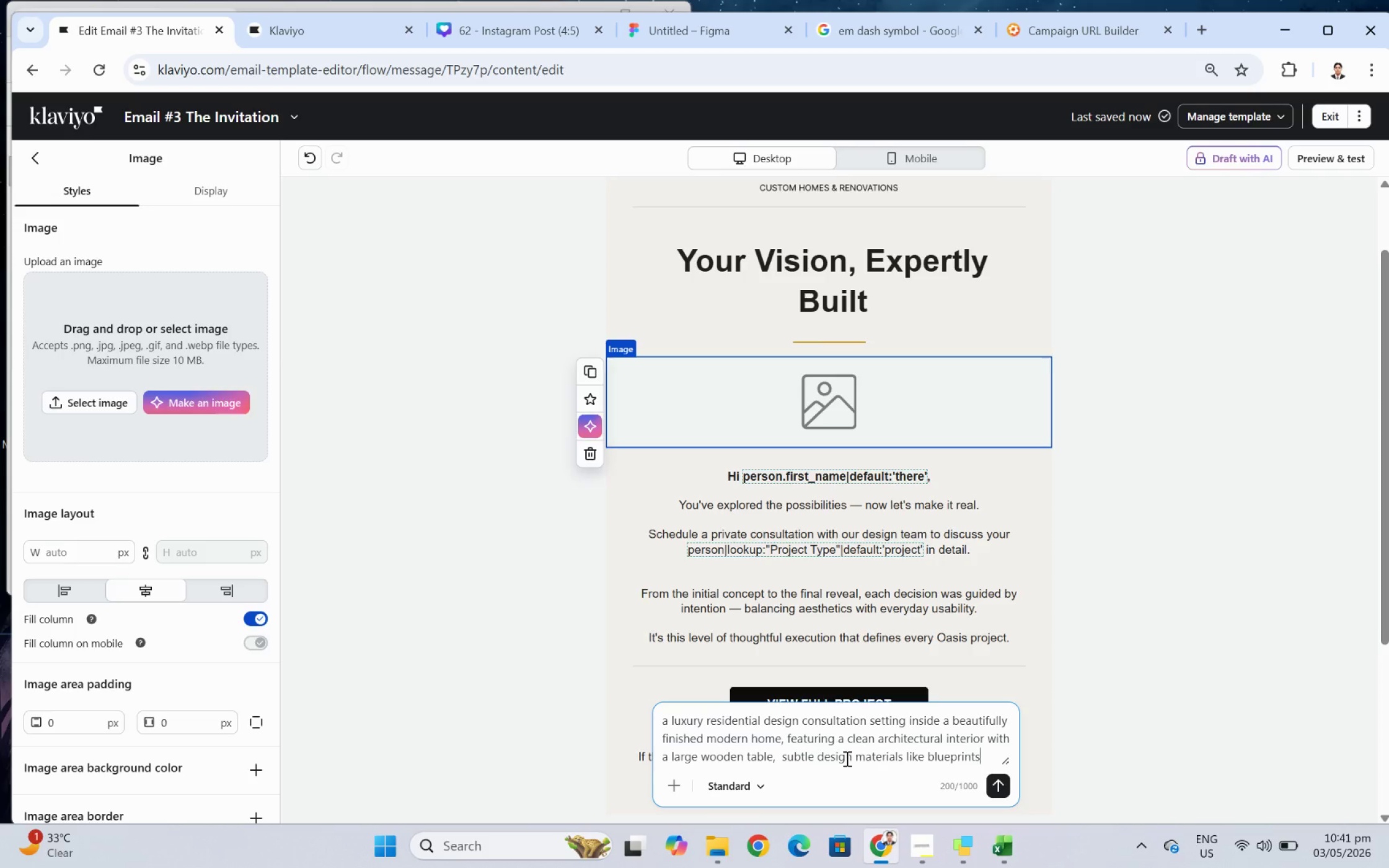 
type(, warm neutral tones, )
 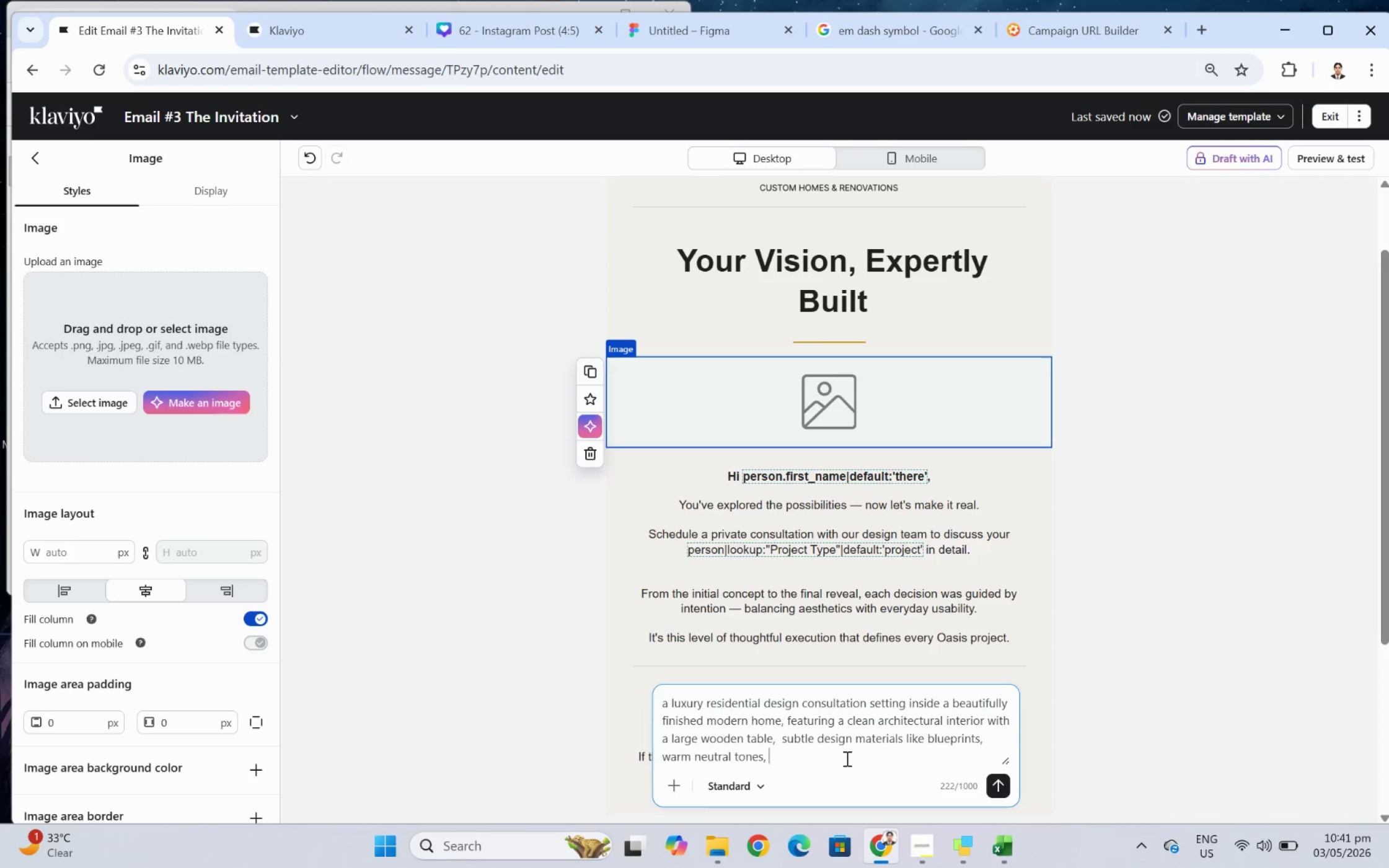 
type(minimalist sy)
key(Backspace)
type(tyling, calm and sophisticated atmosphere, no people, ultra realistic)
 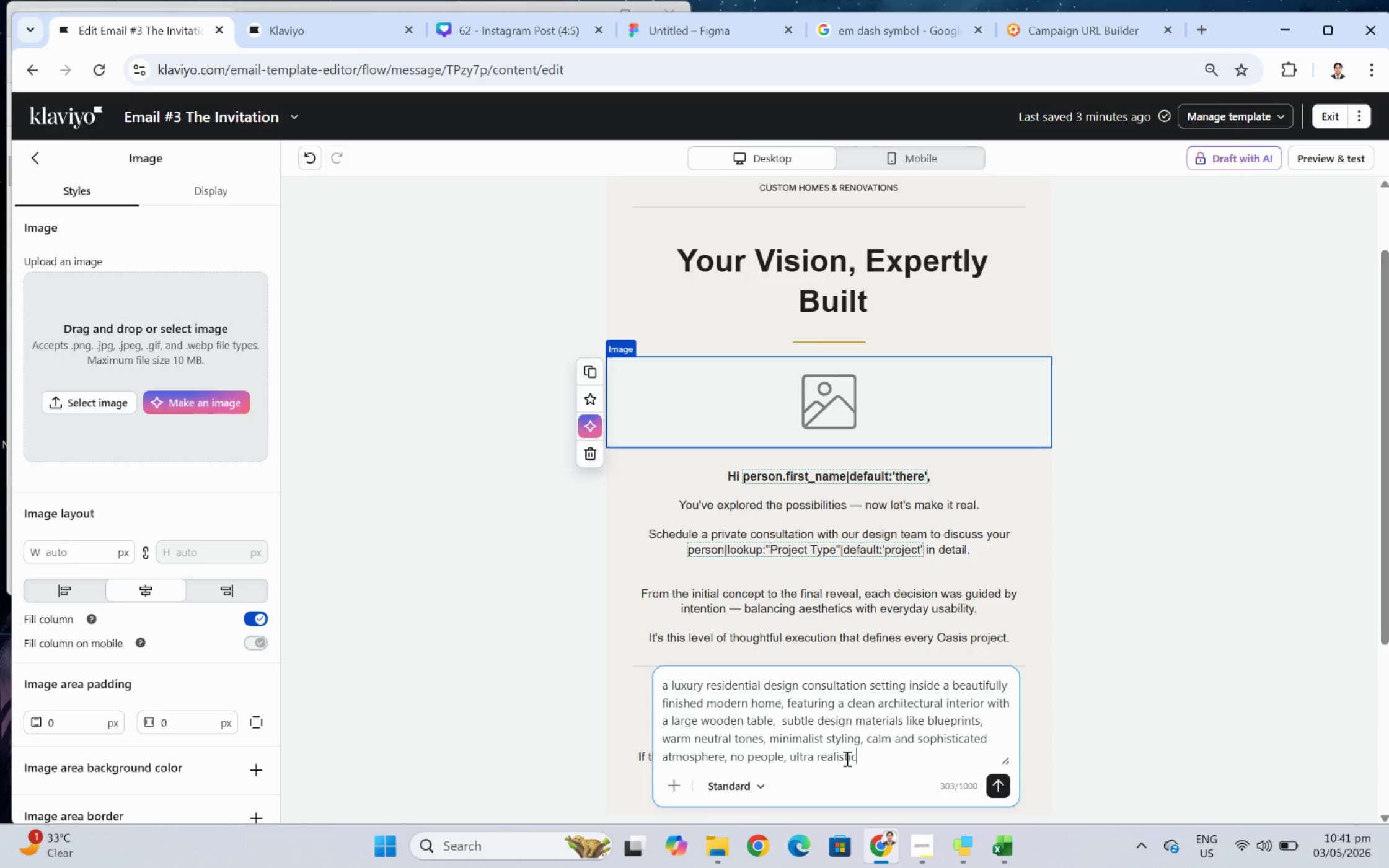 
key(Enter)
 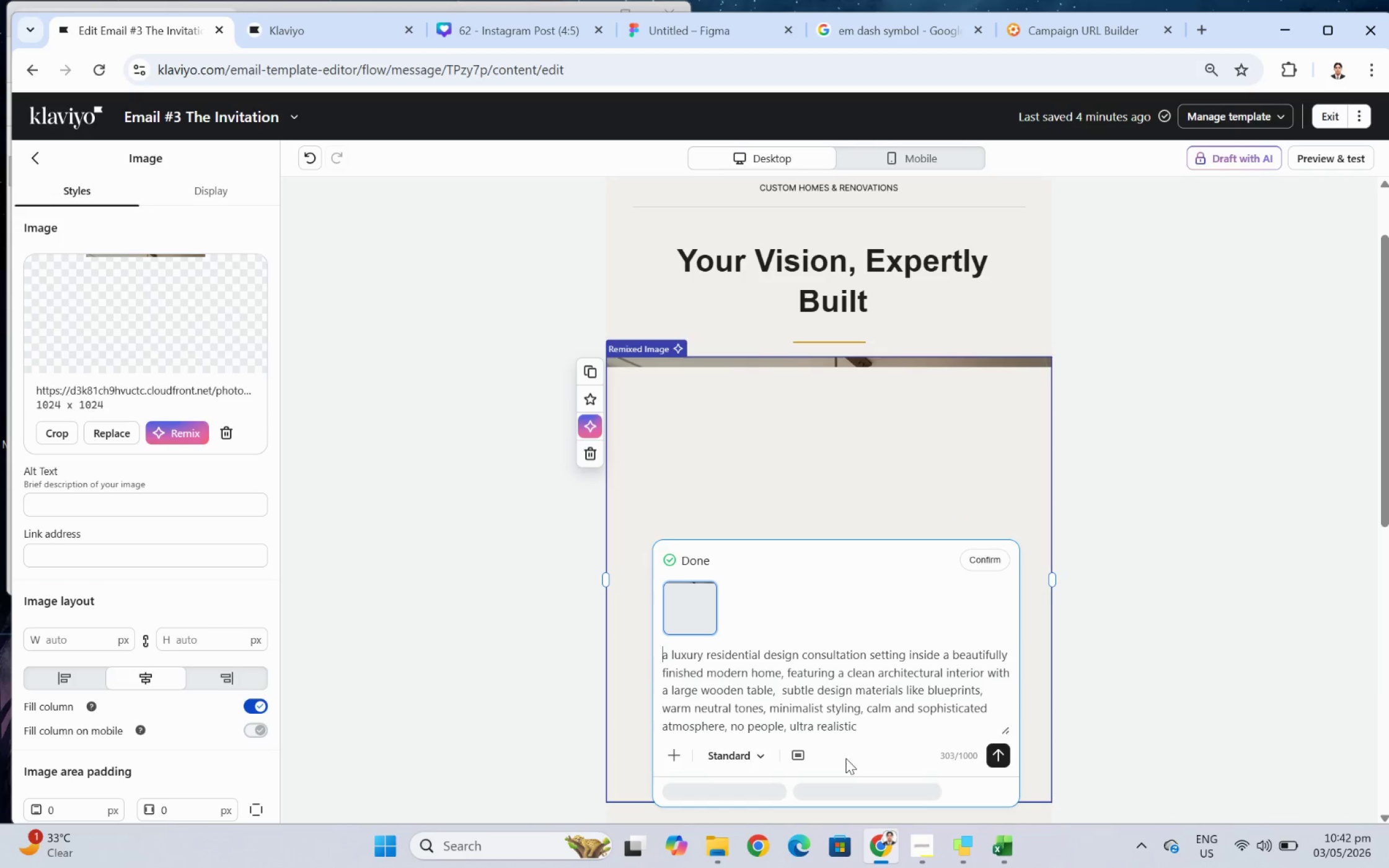 
wait(20.47)
 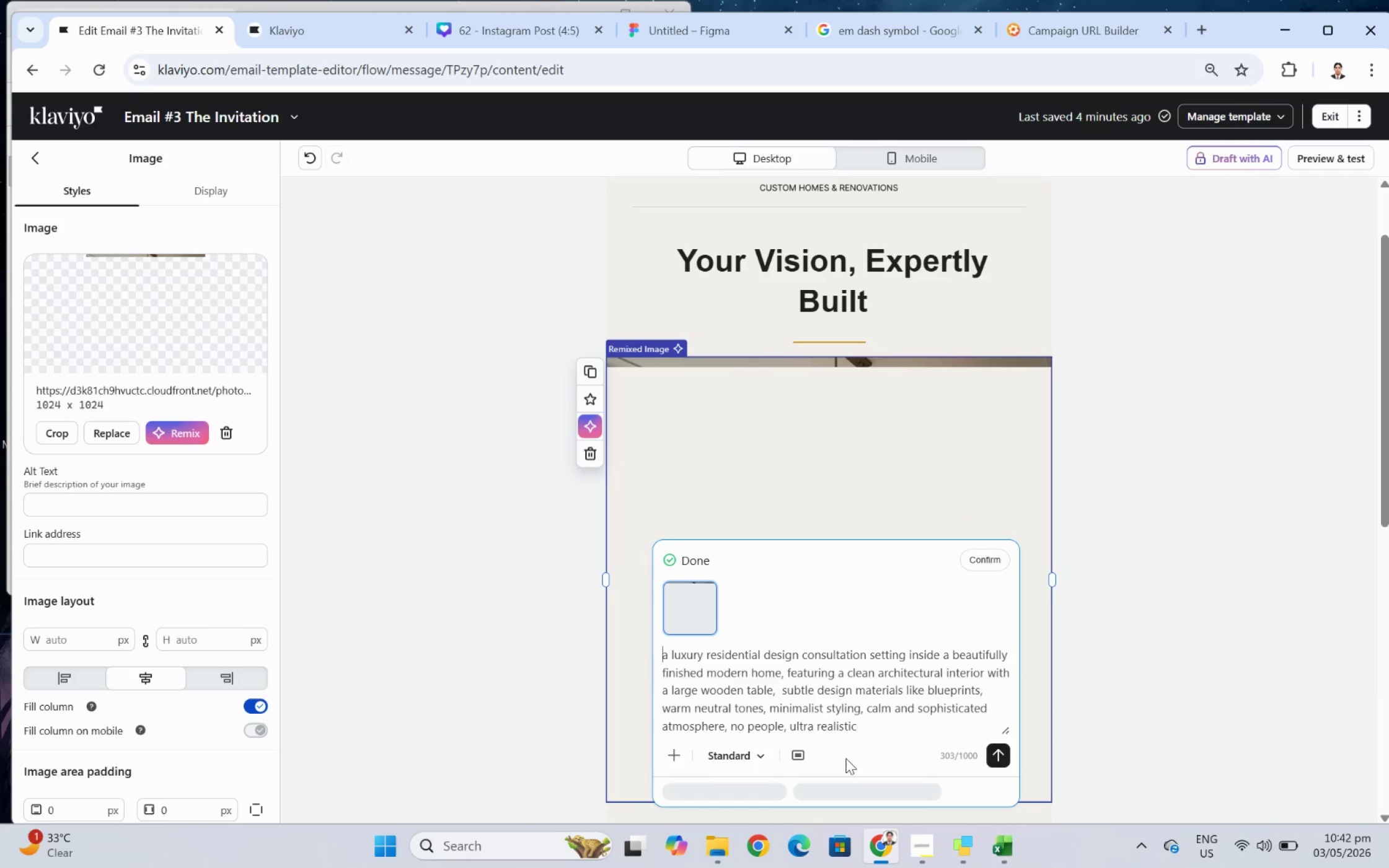 
left_click([1003, 538])
 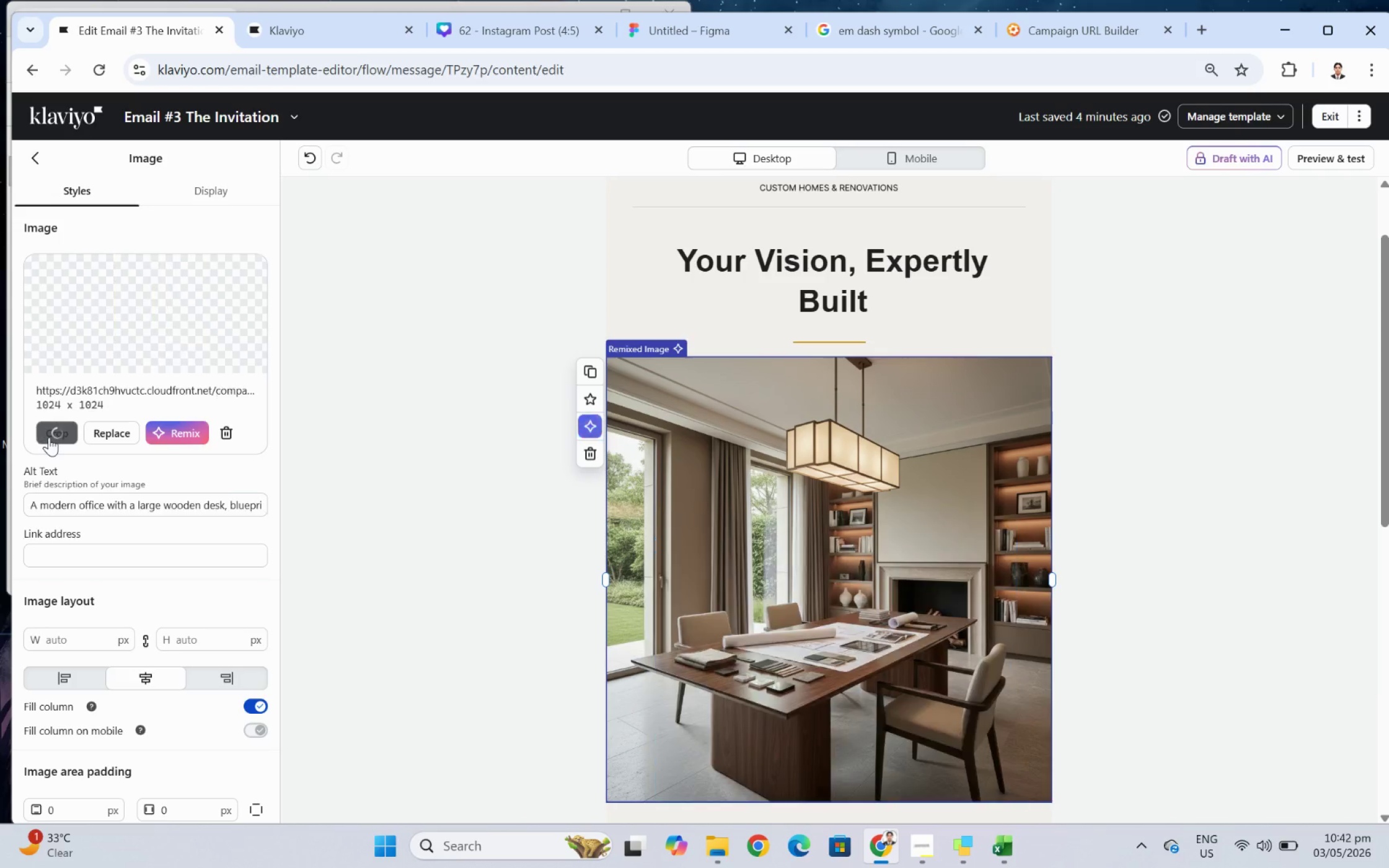 
wait(6.47)
 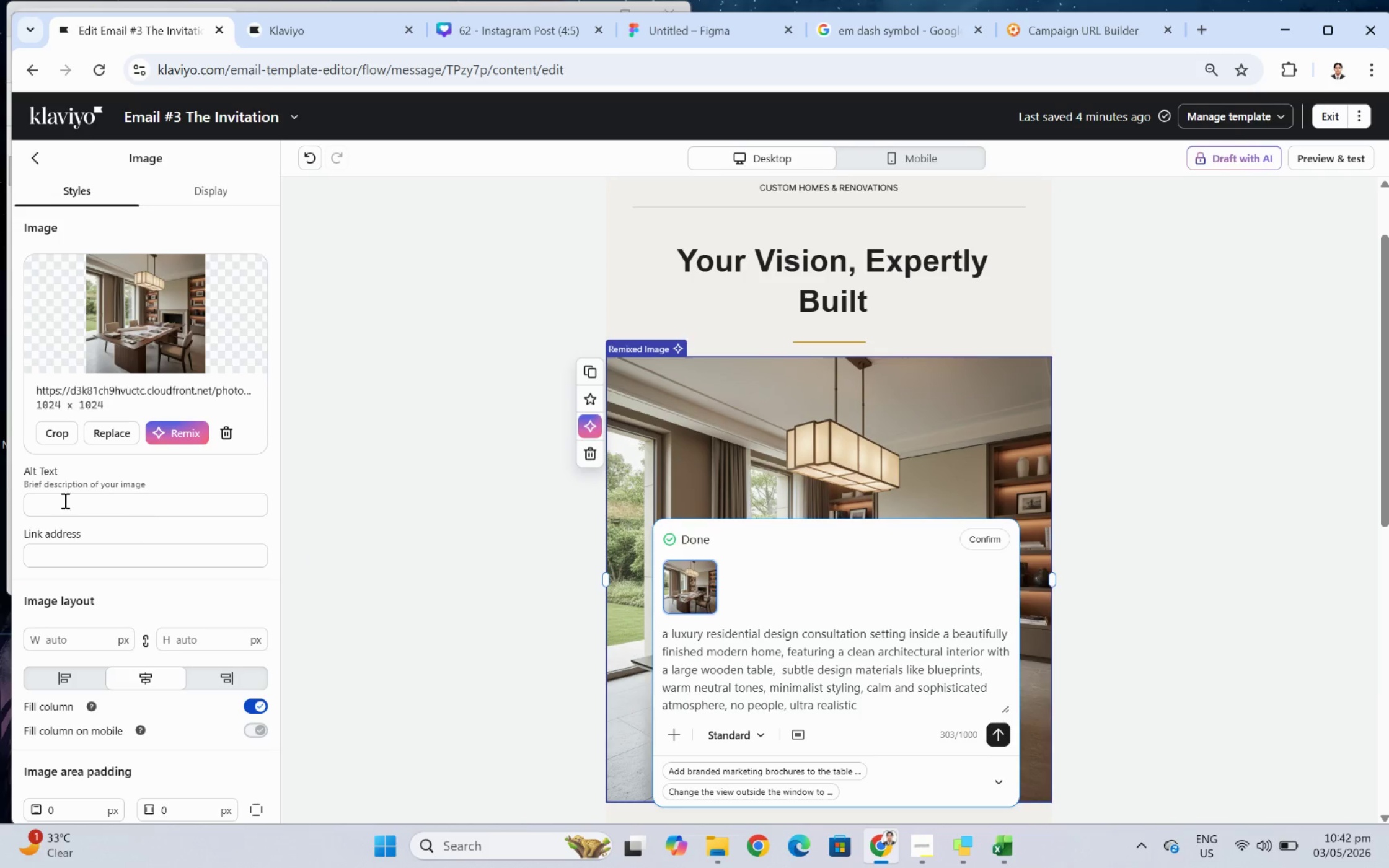 
left_click([49, 437])
 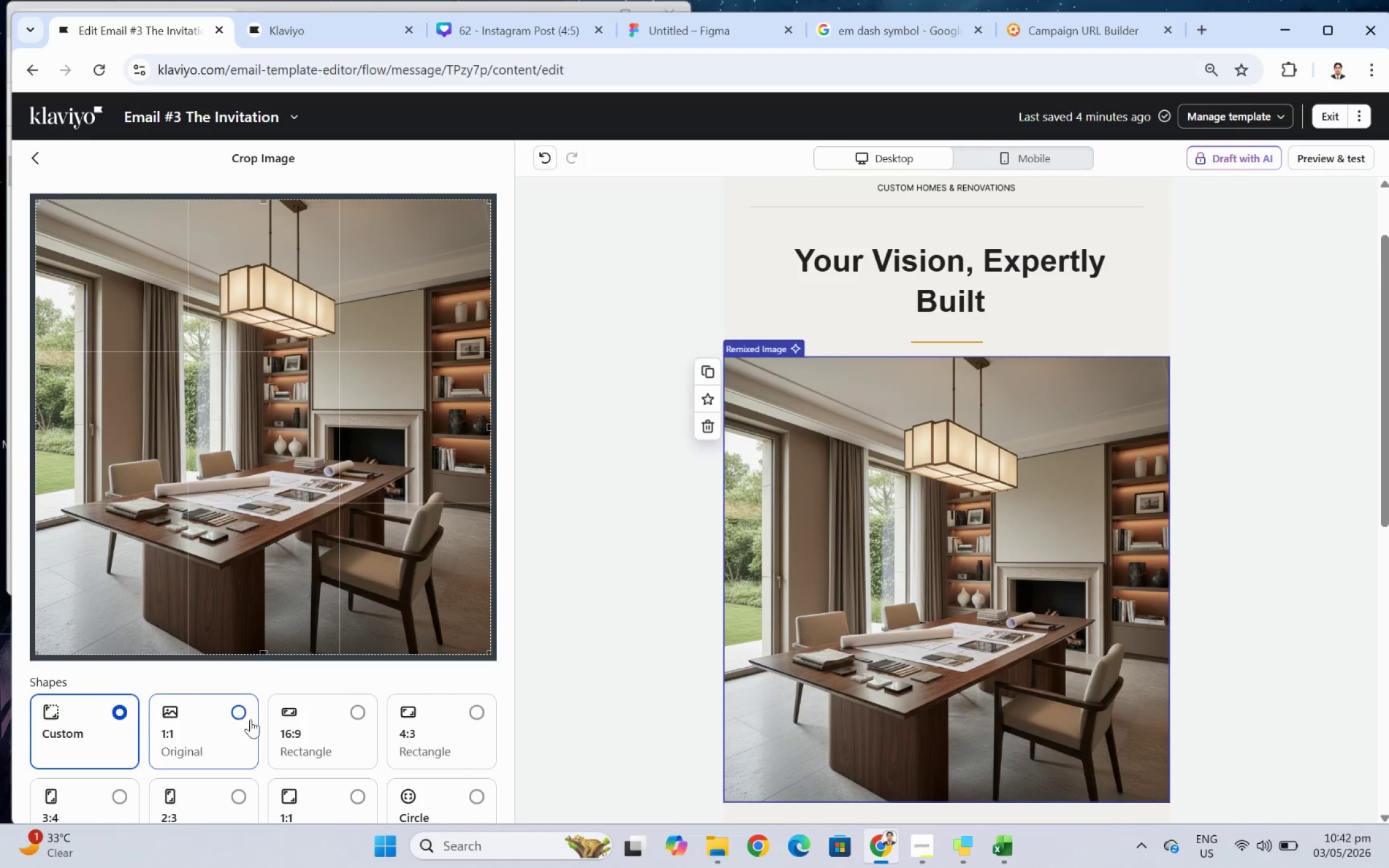 
left_click([356, 707])
 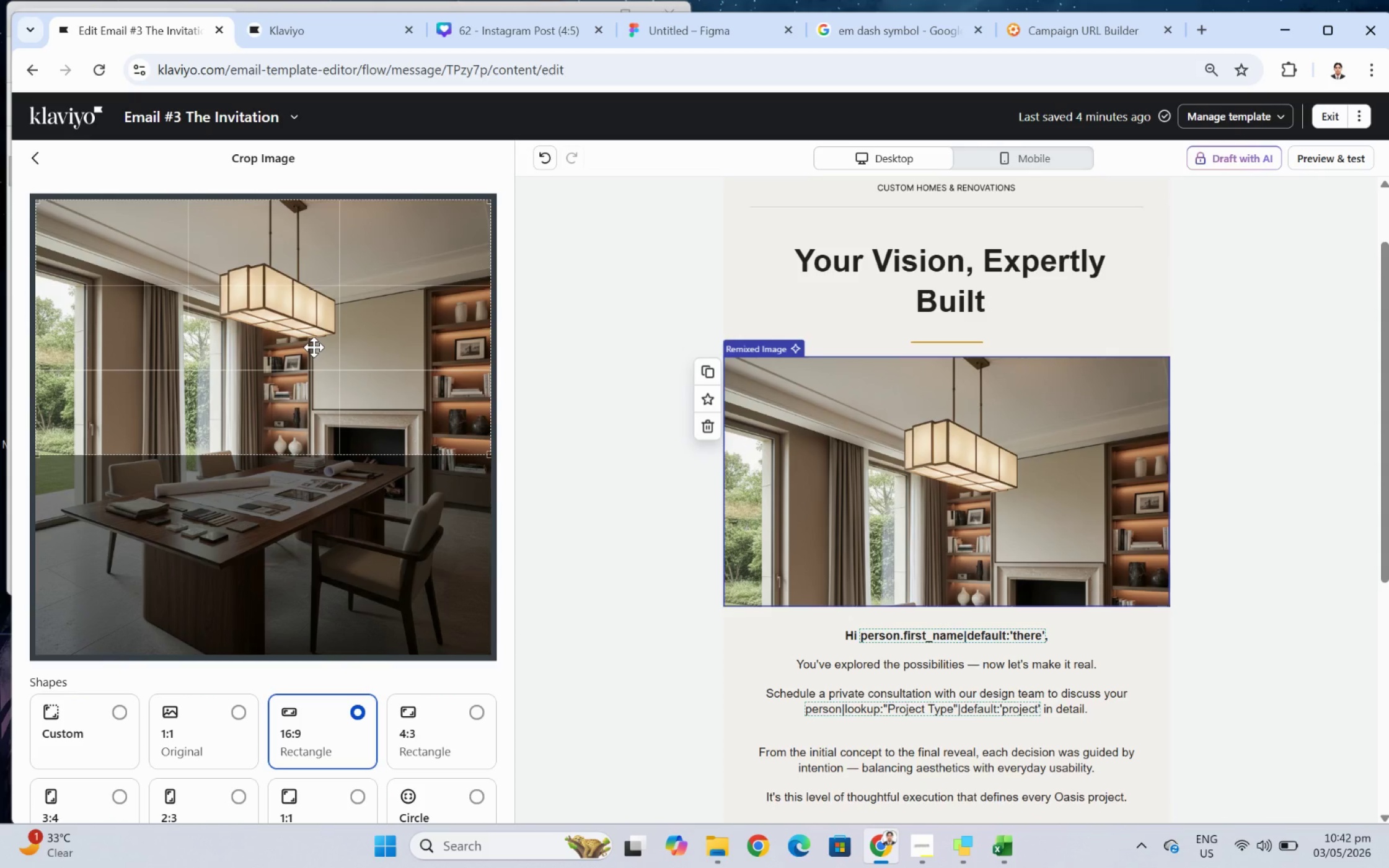 
left_click_drag(start_coordinate=[314, 346], to_coordinate=[326, 429])
 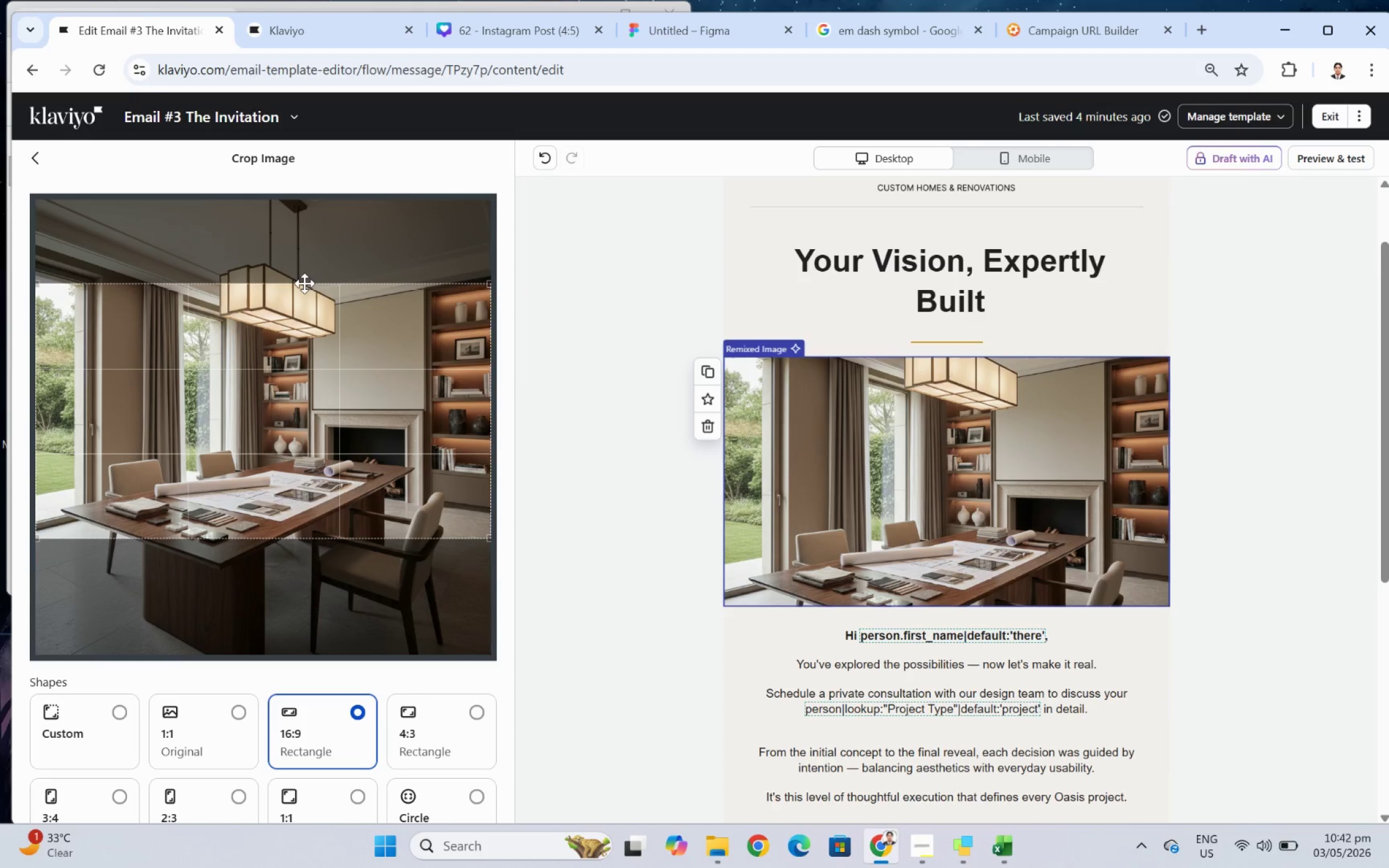 
left_click([304, 284])
 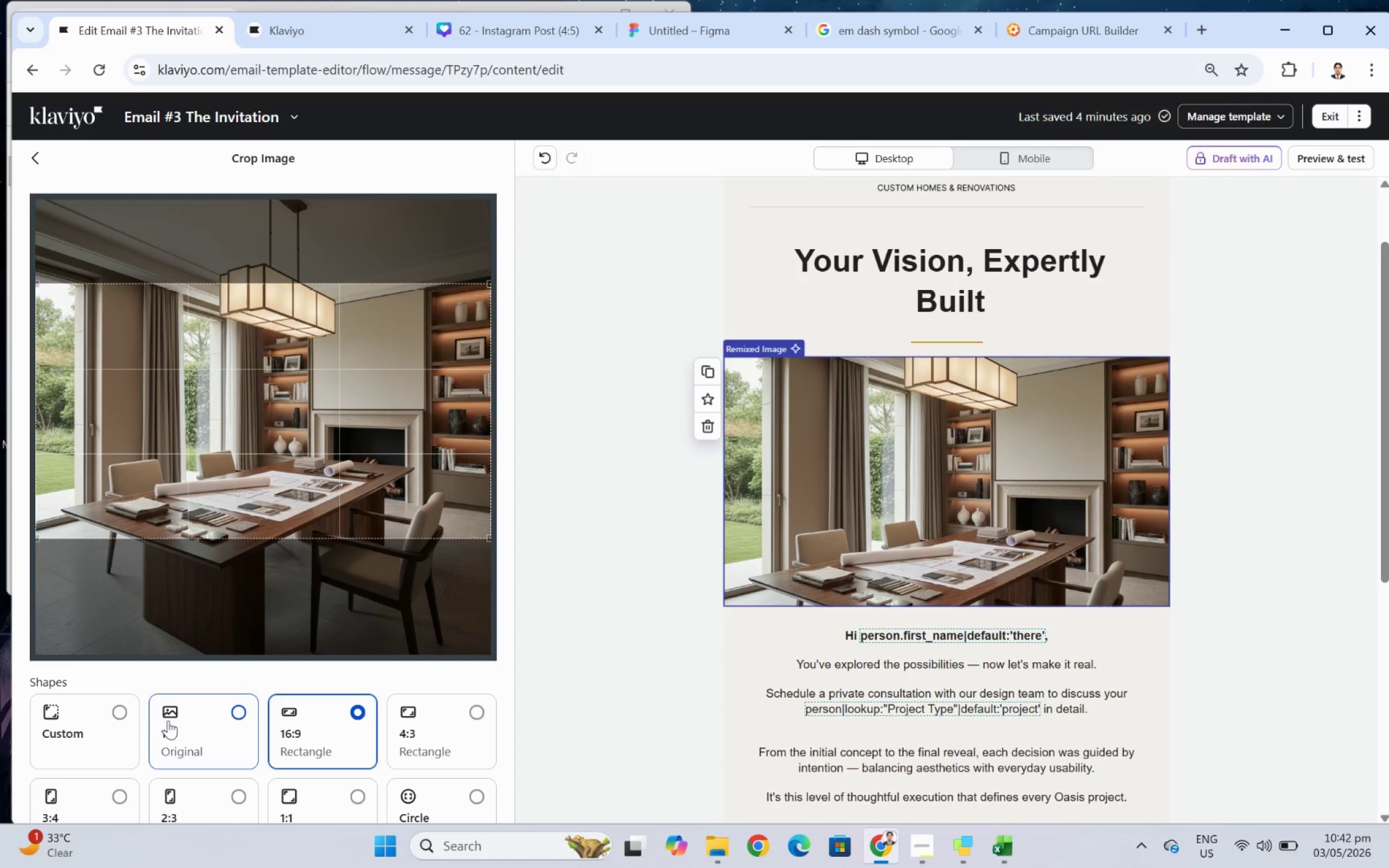 
left_click([116, 723])
 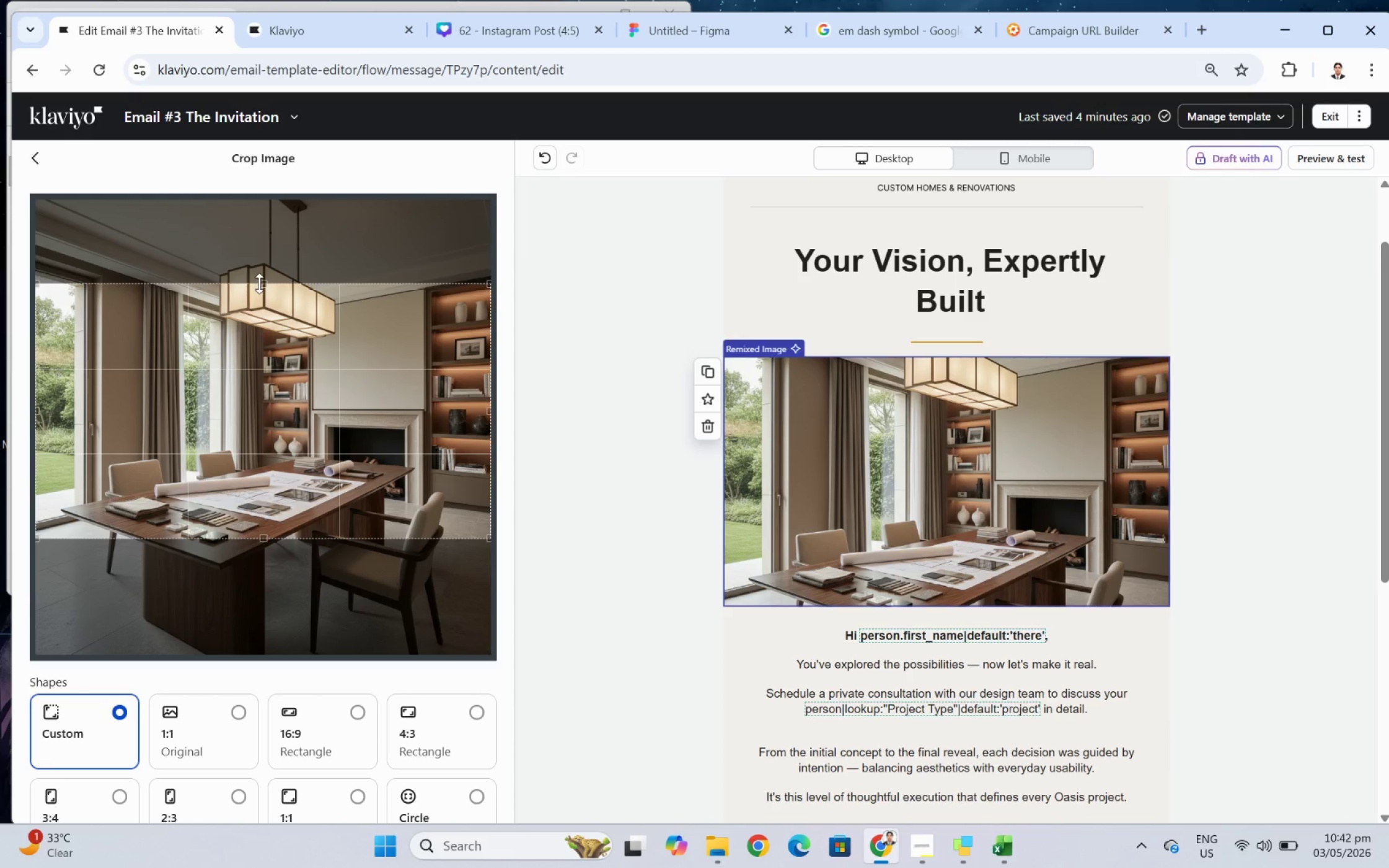 
left_click_drag(start_coordinate=[261, 283], to_coordinate=[262, 258])
 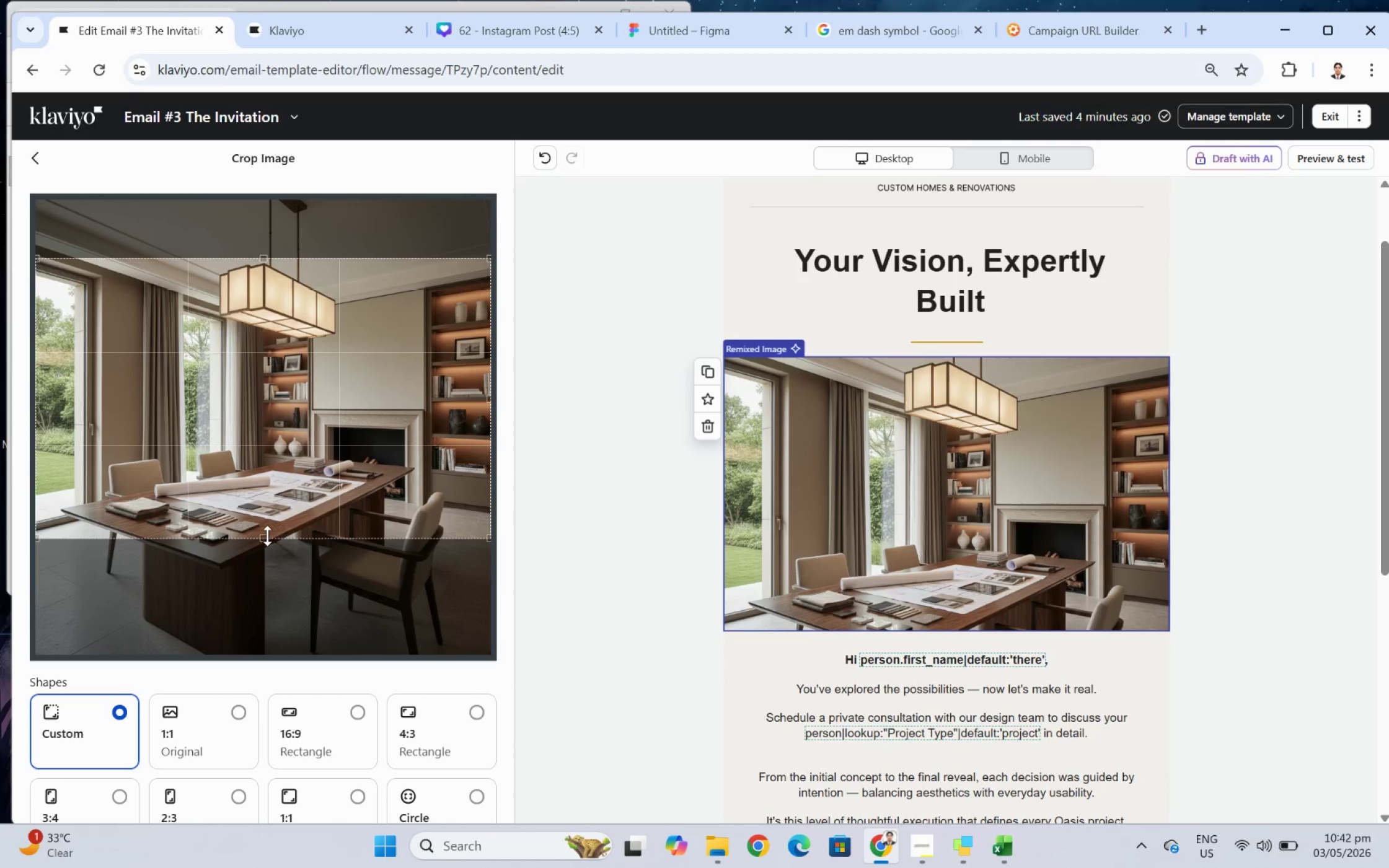 
left_click_drag(start_coordinate=[263, 535], to_coordinate=[261, 586])
 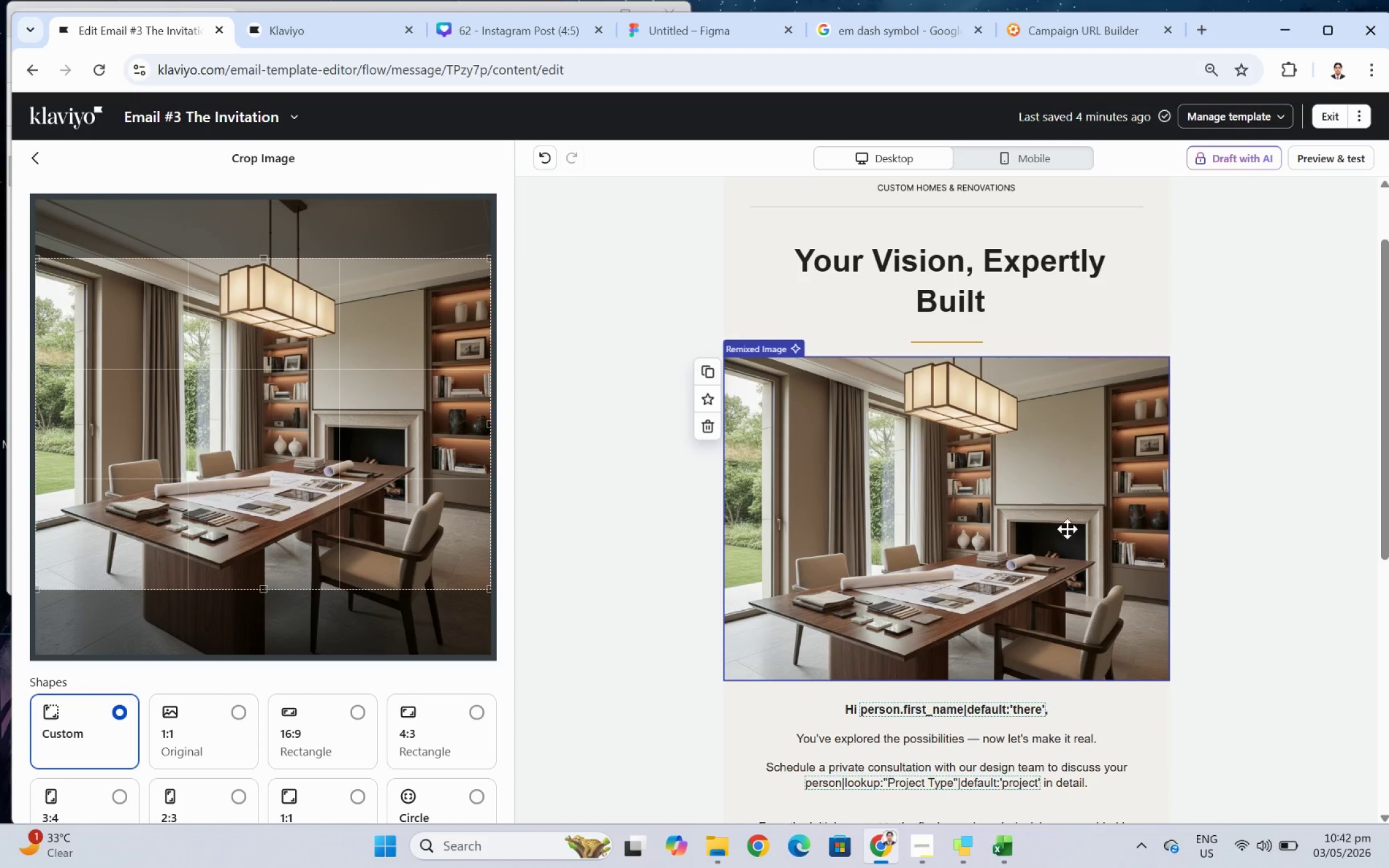 
scroll: coordinate [376, 733], scroll_direction: down, amount: 7.0
 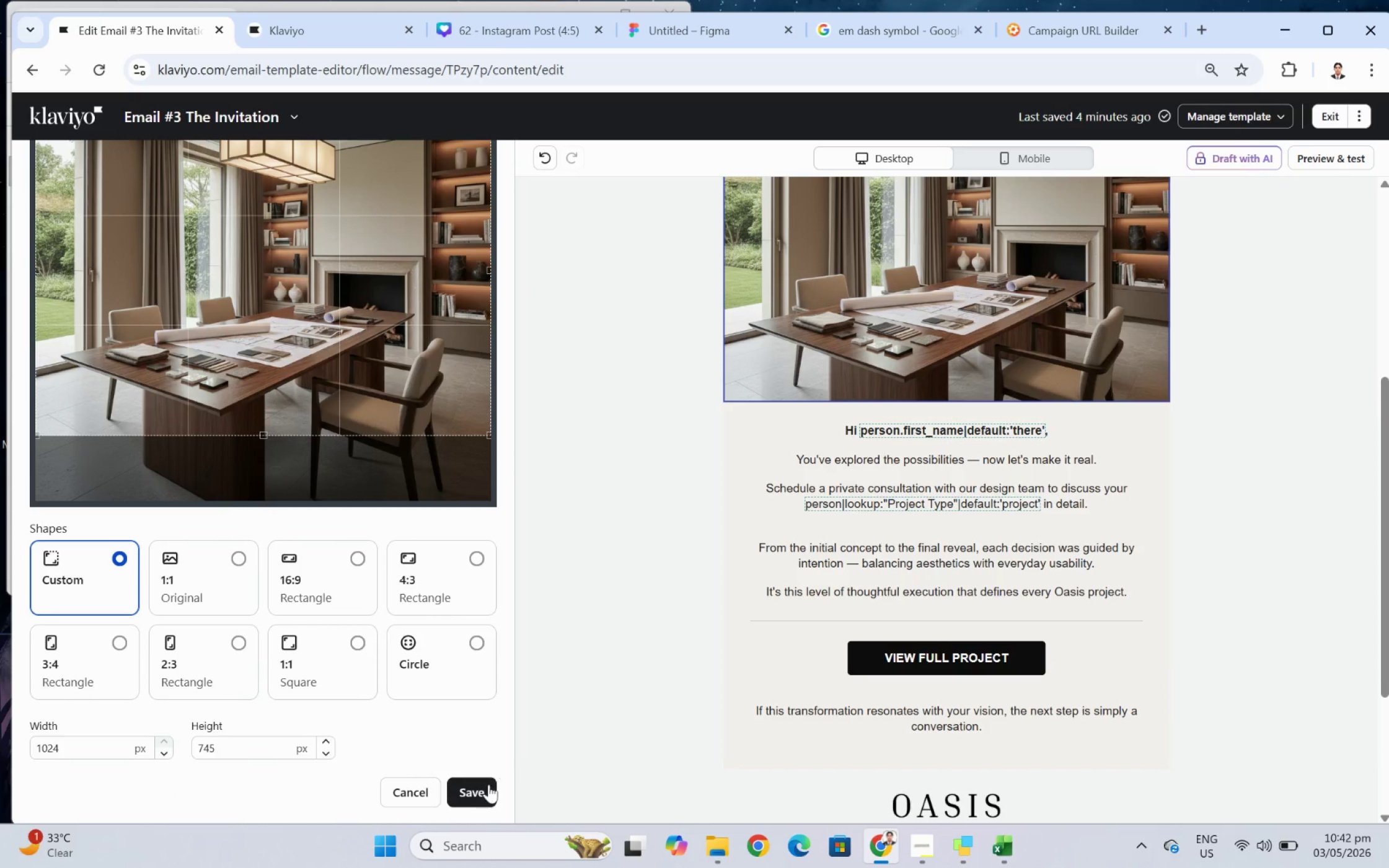 
left_click([485, 787])
 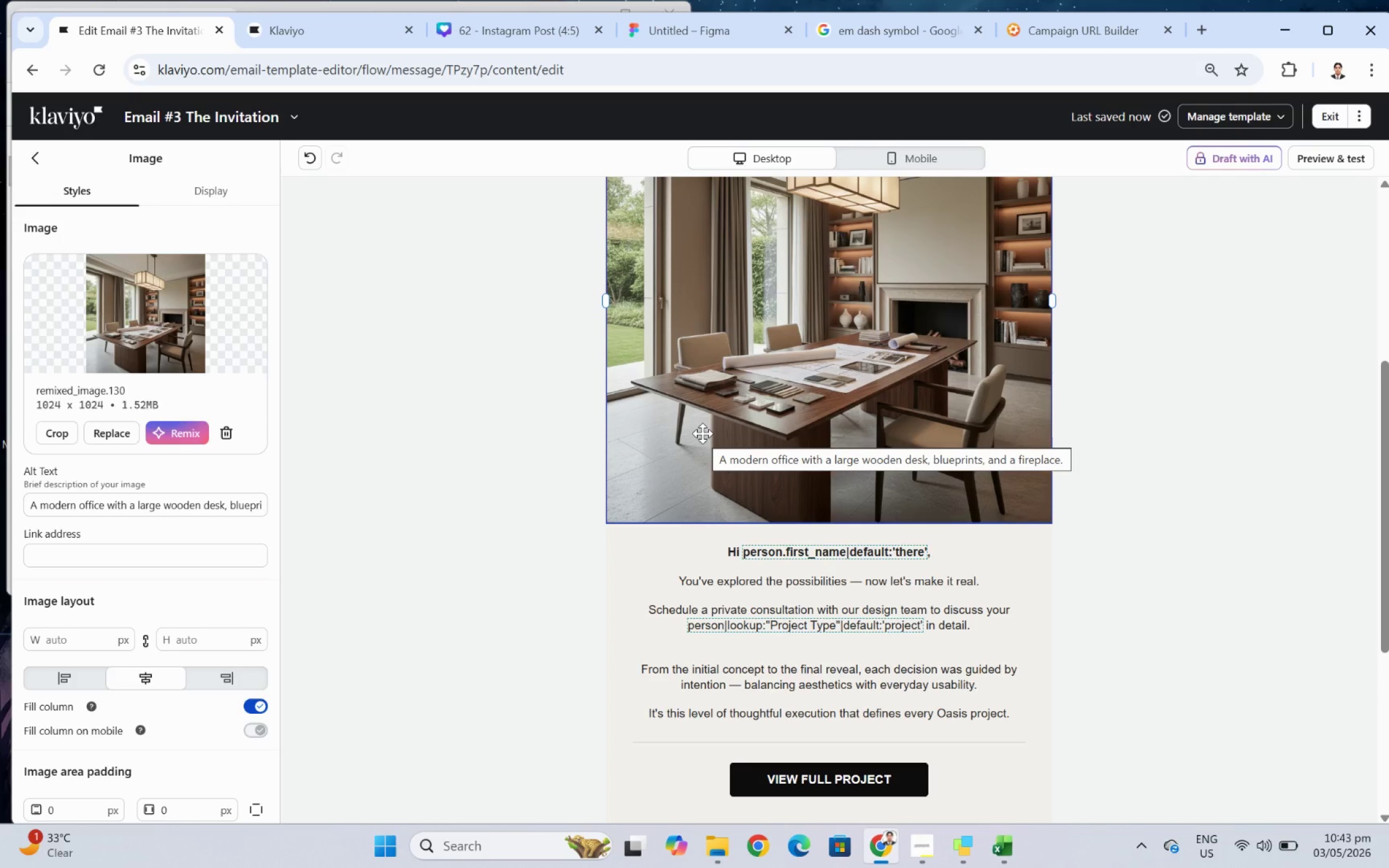 
wait(18.26)
 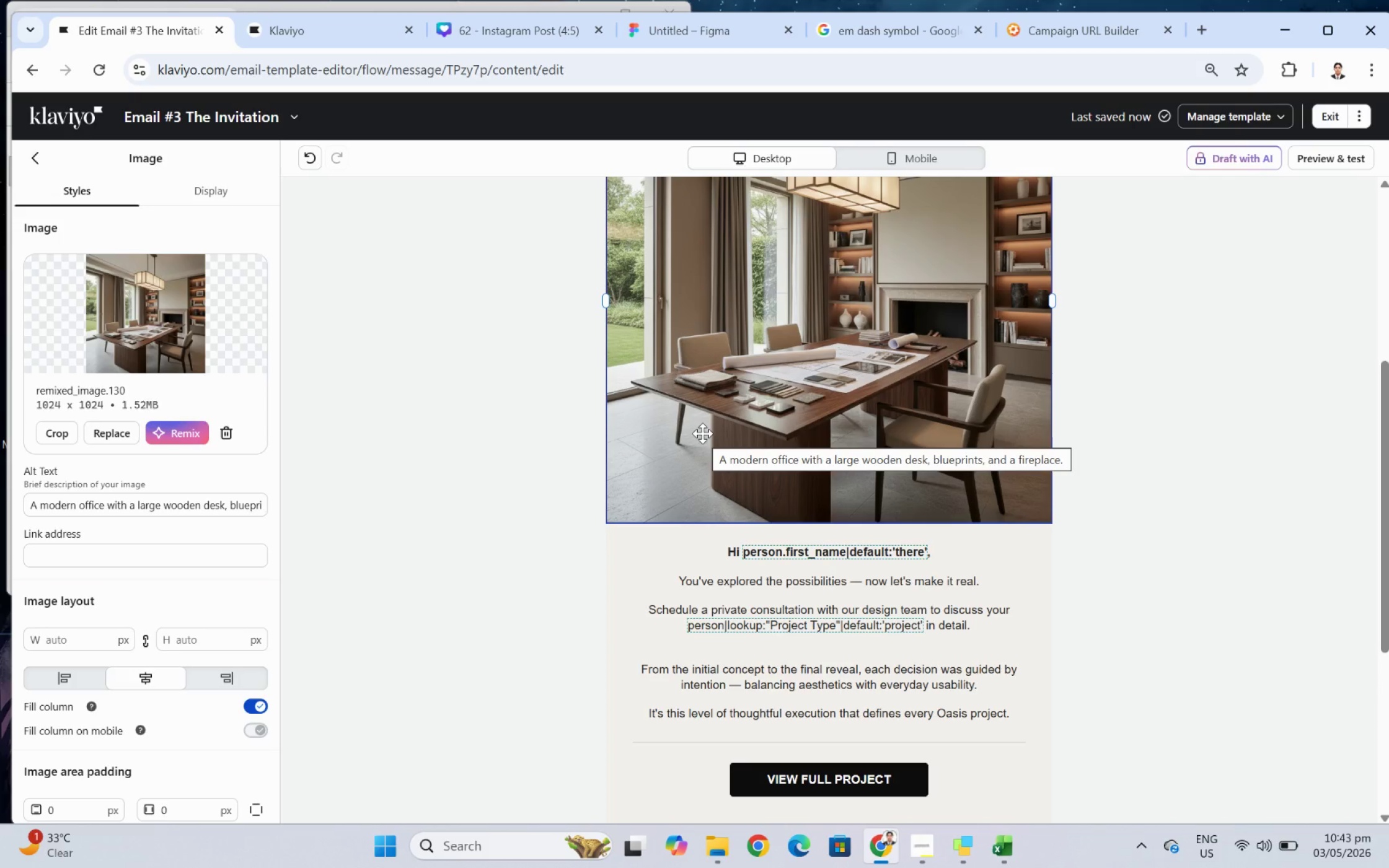 
left_click([42, 434])
 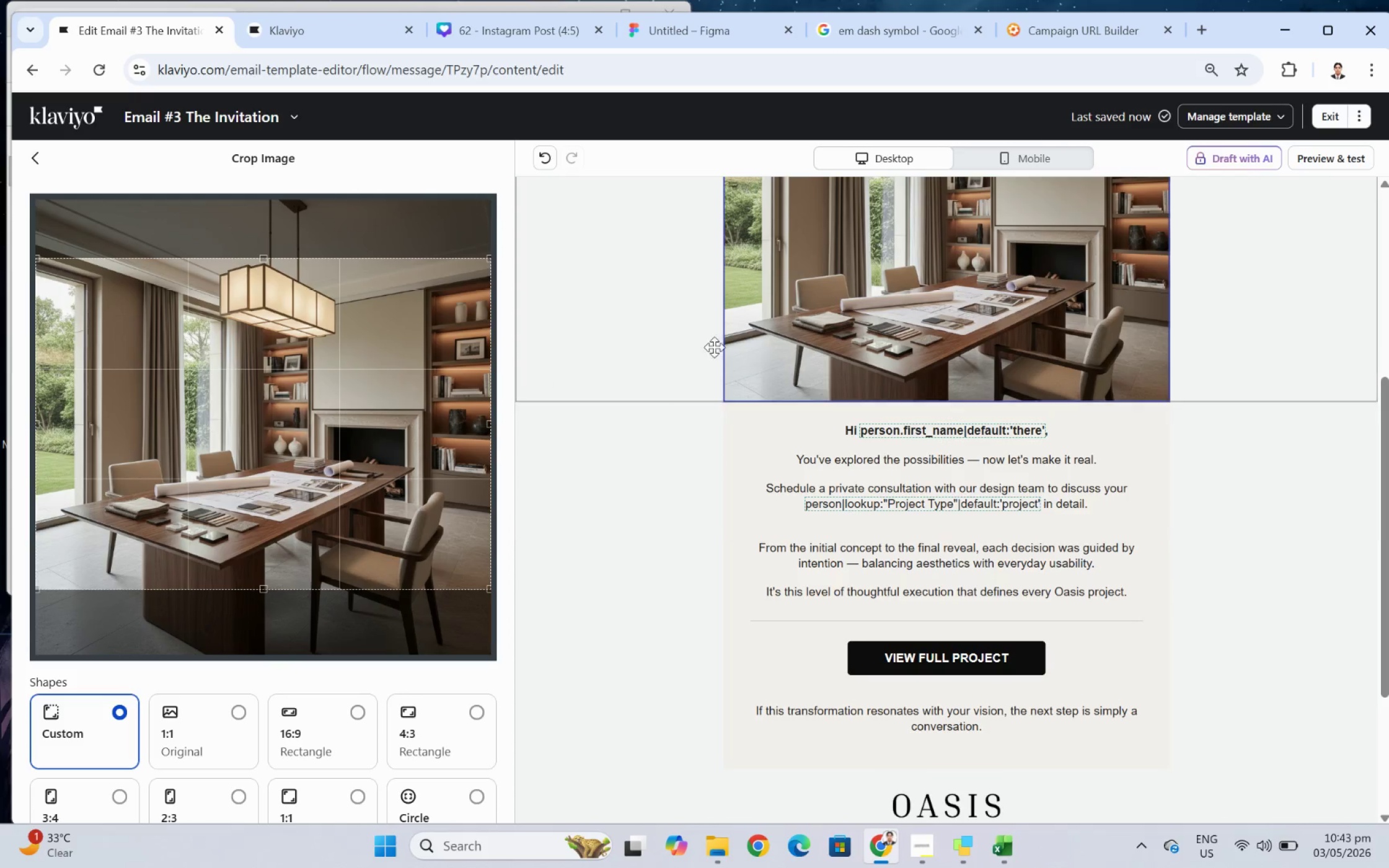 
left_click([1301, 344])
 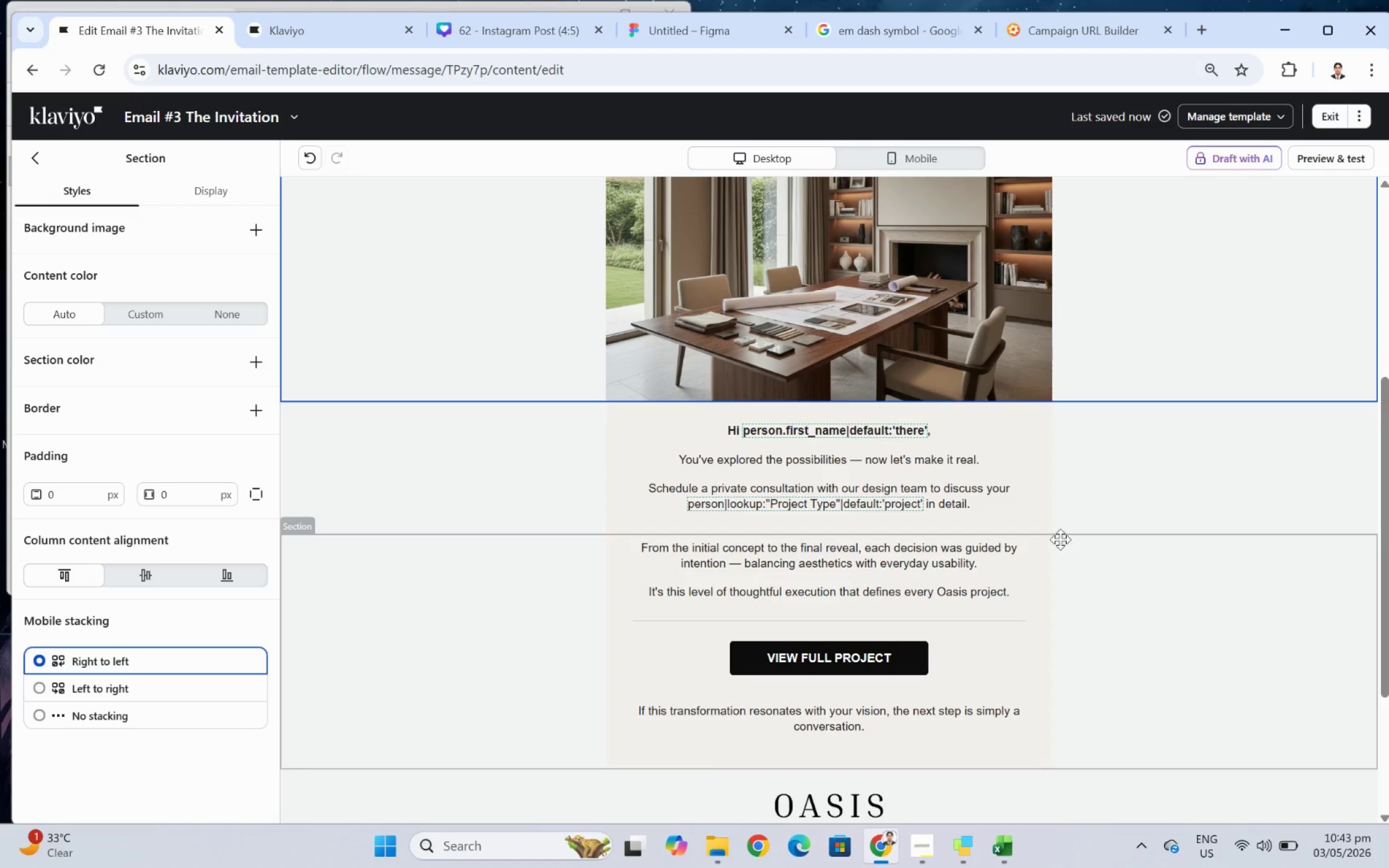 
scroll: coordinate [1098, 484], scroll_direction: up, amount: 3.0
 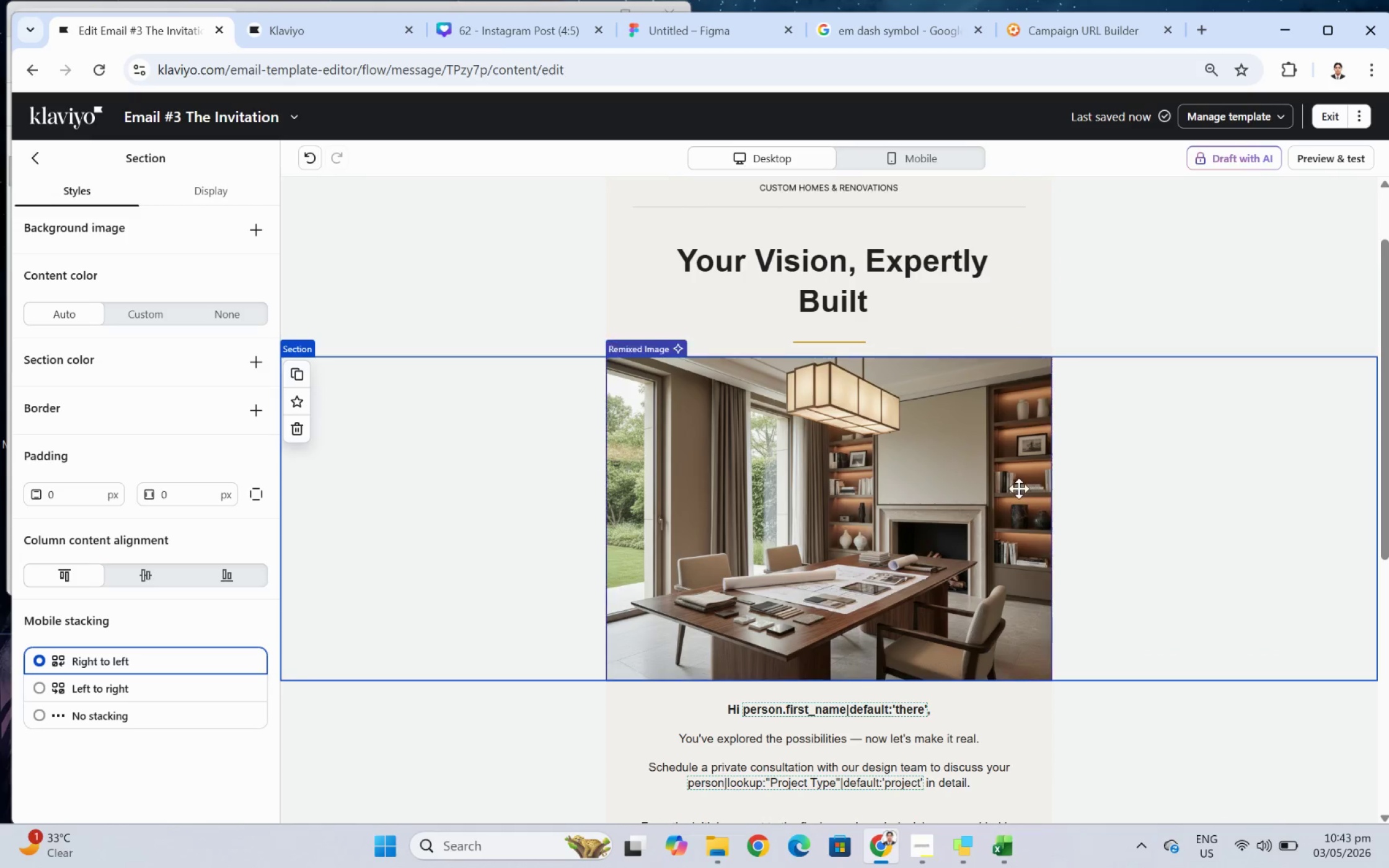 
scroll: coordinate [1018, 488], scroll_direction: down, amount: 2.0
 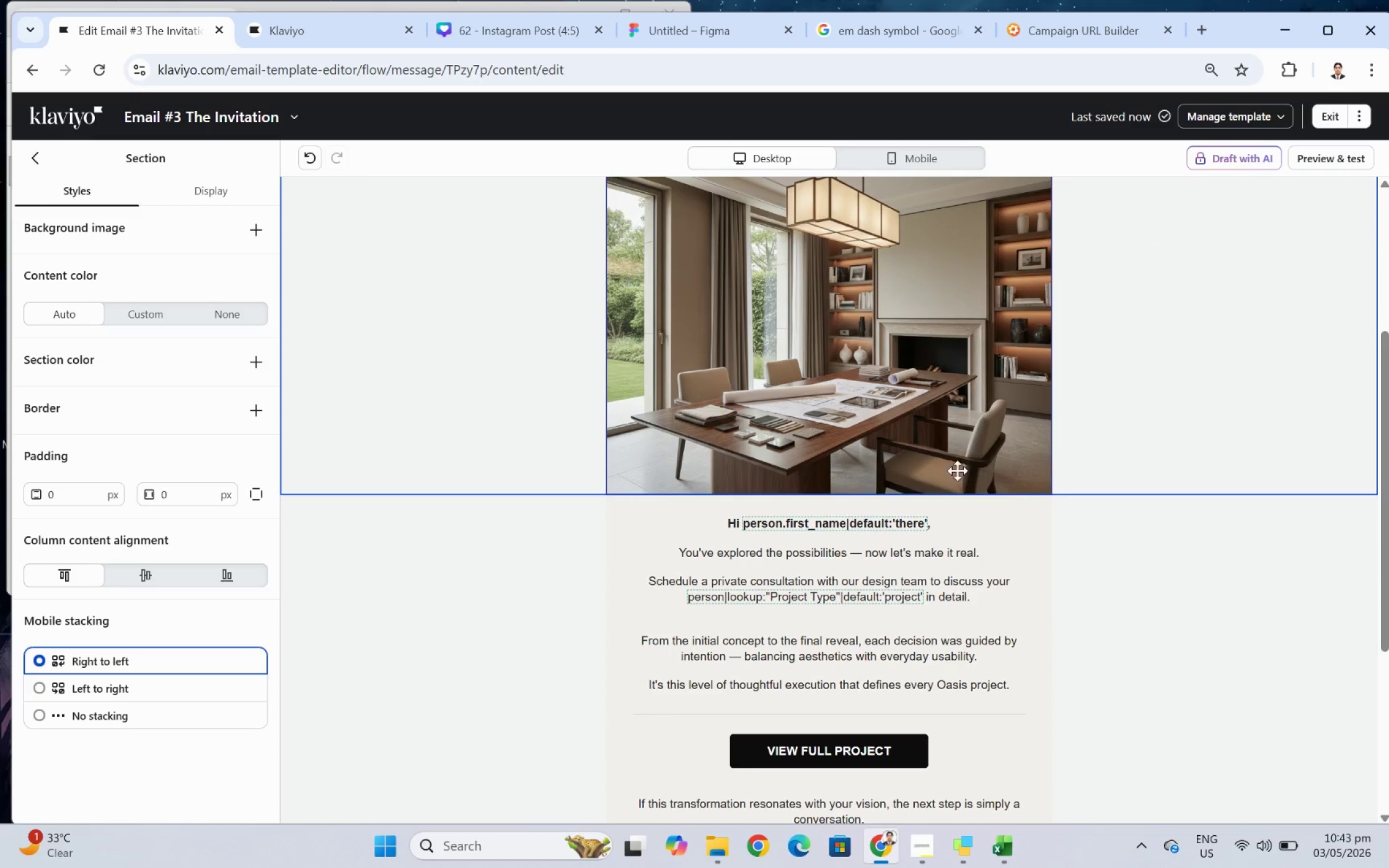 
scroll: coordinate [941, 465], scroll_direction: up, amount: 2.0
 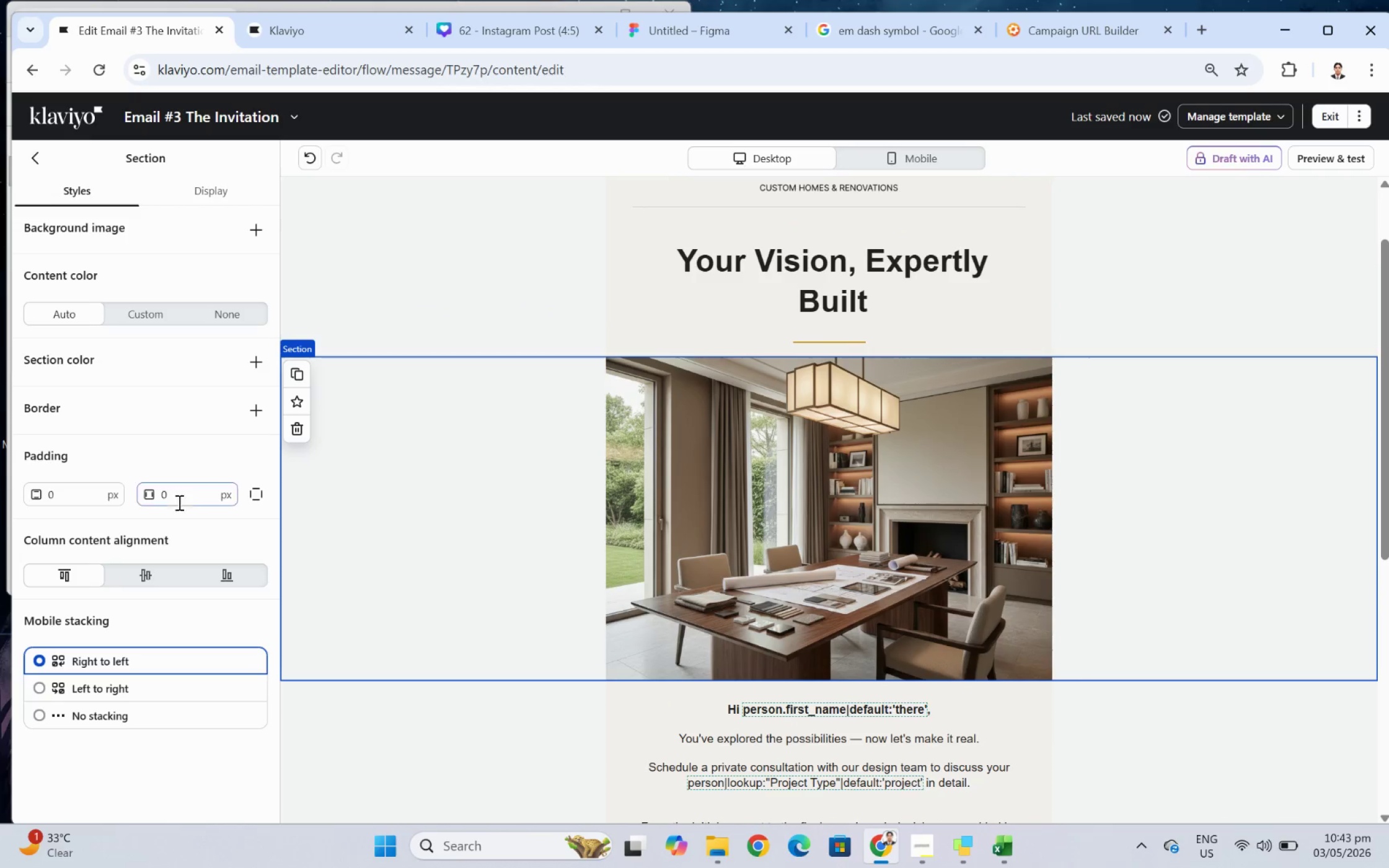 
double_click([179, 496])
 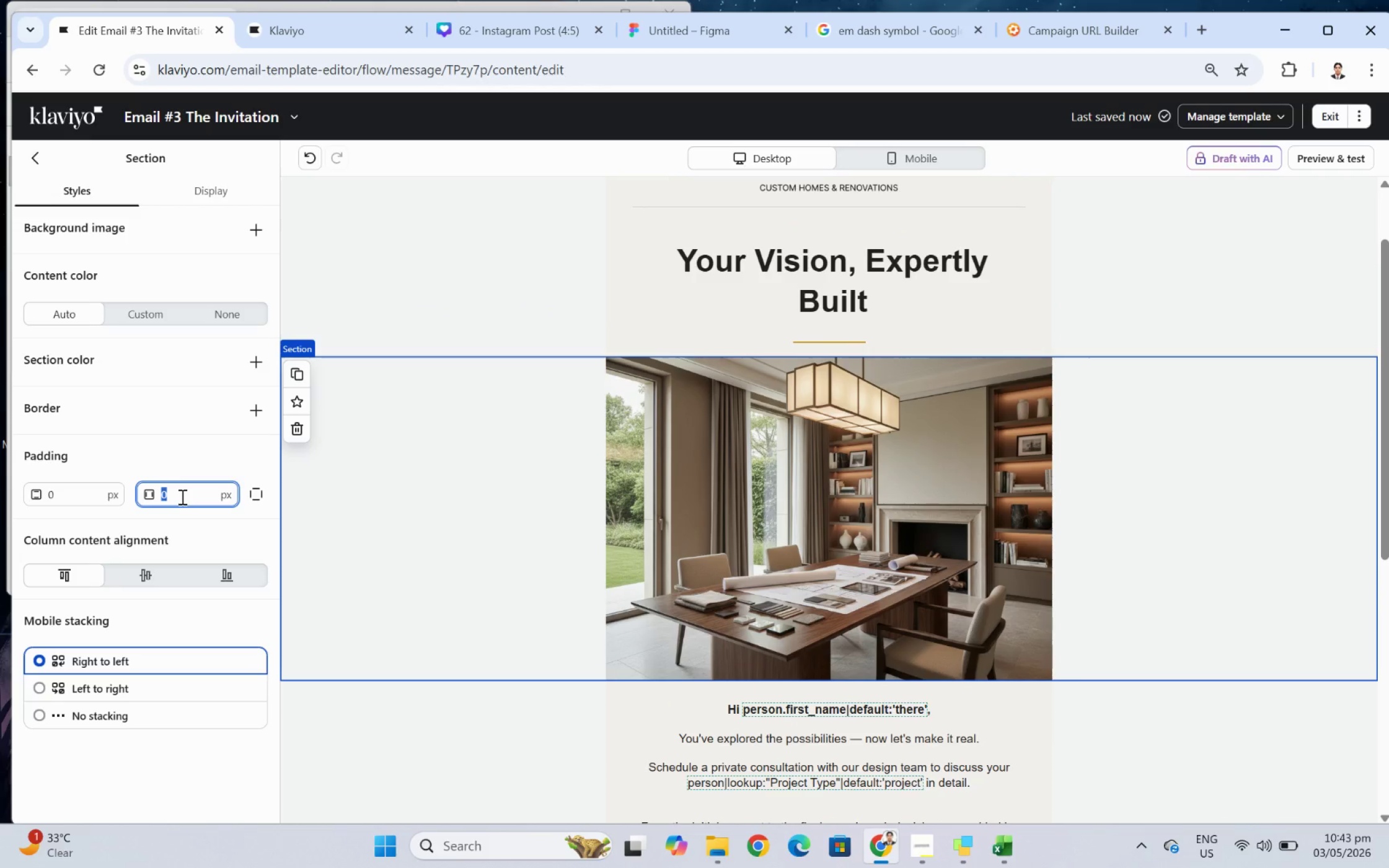 
key(Numpad1)
 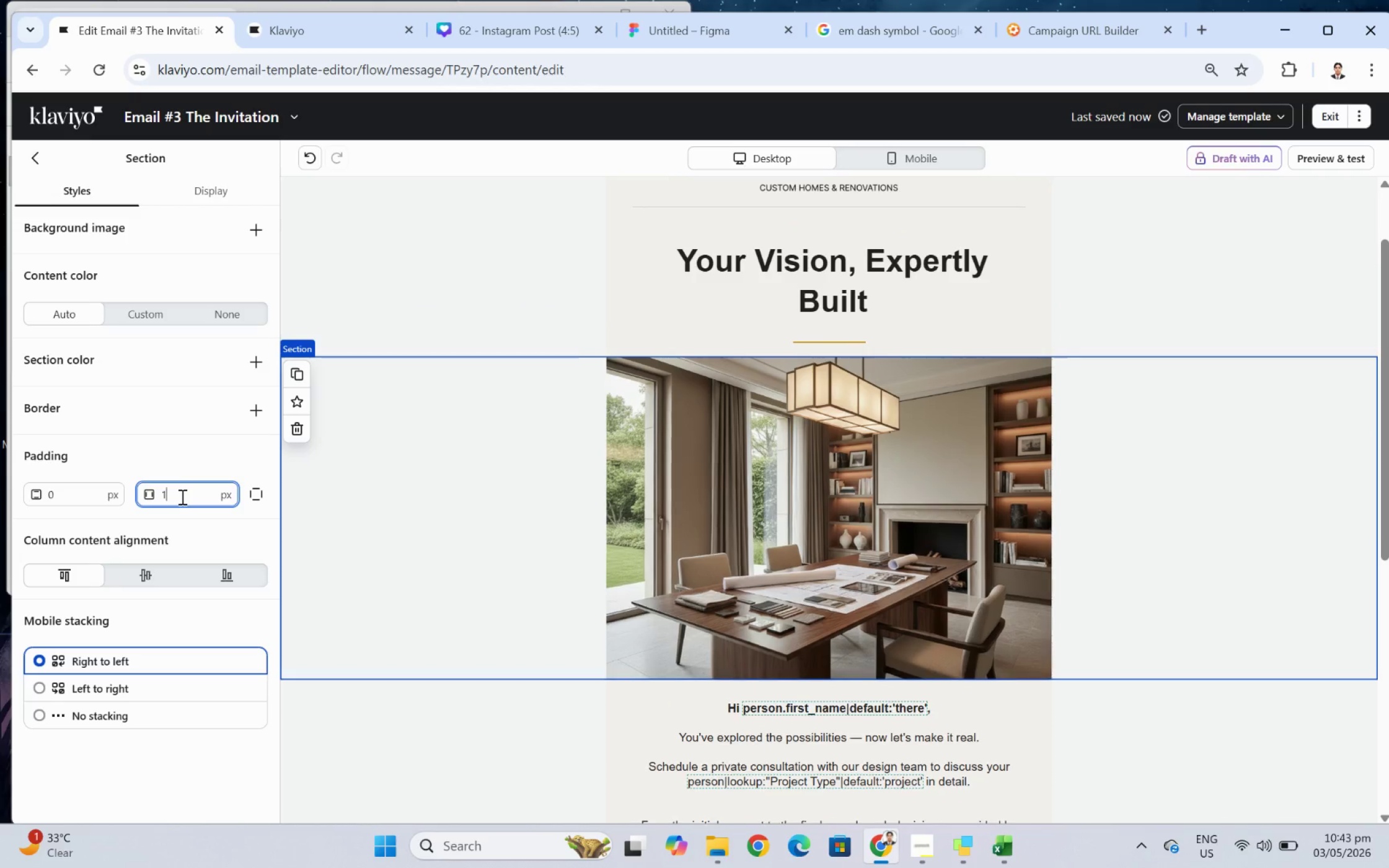 
key(Numpad8)
 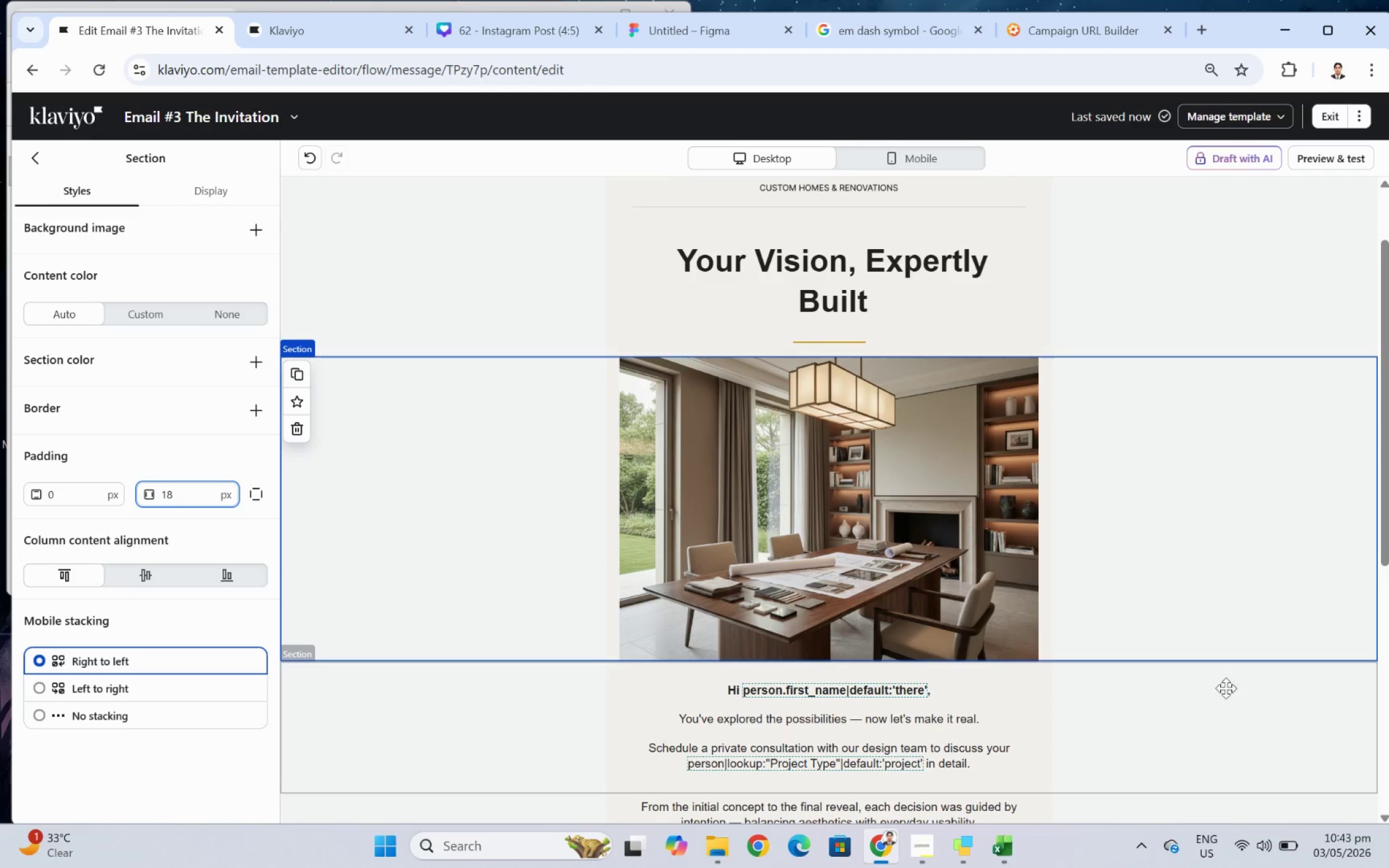 
left_click([1202, 711])
 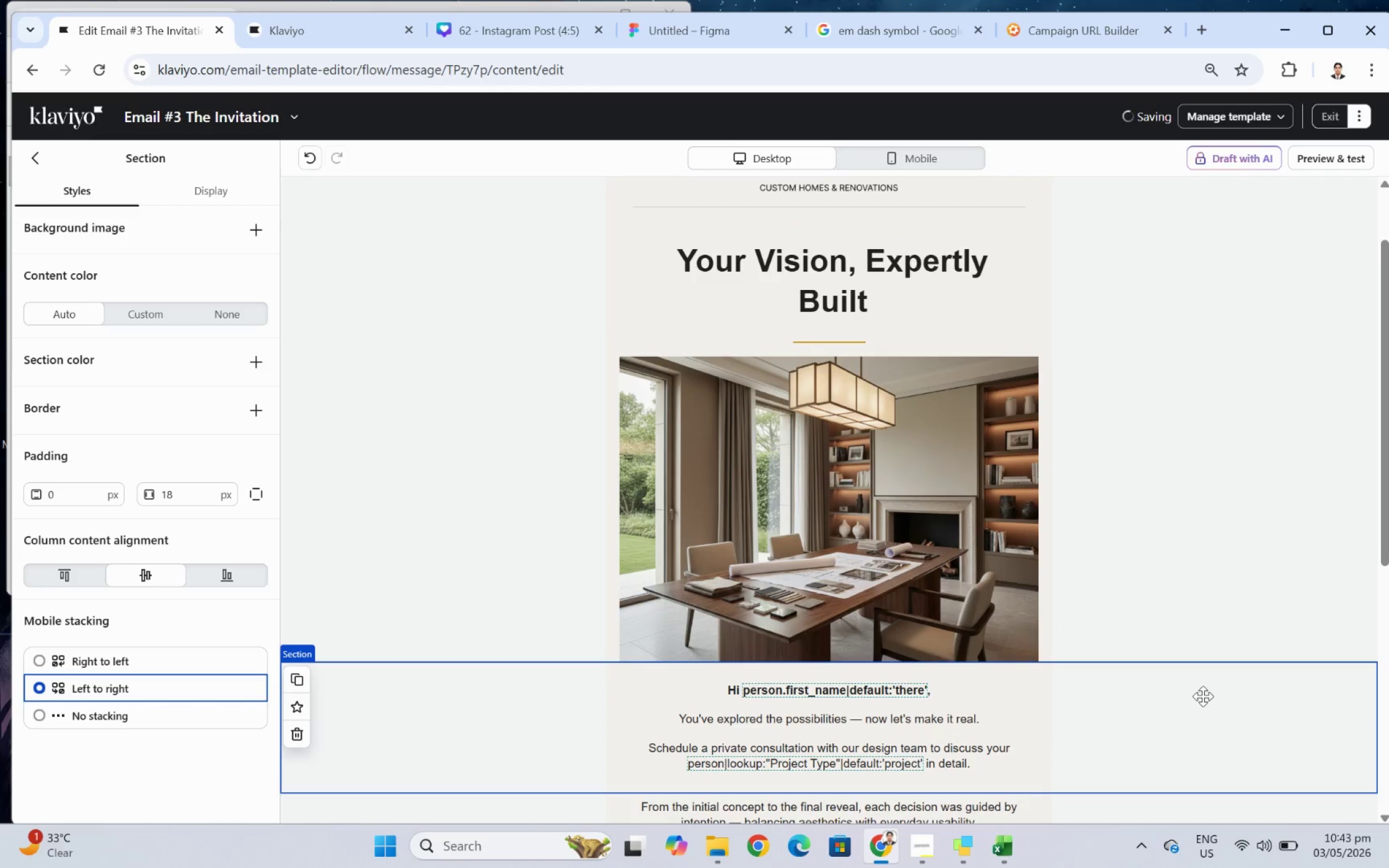 
left_click([1206, 752])
 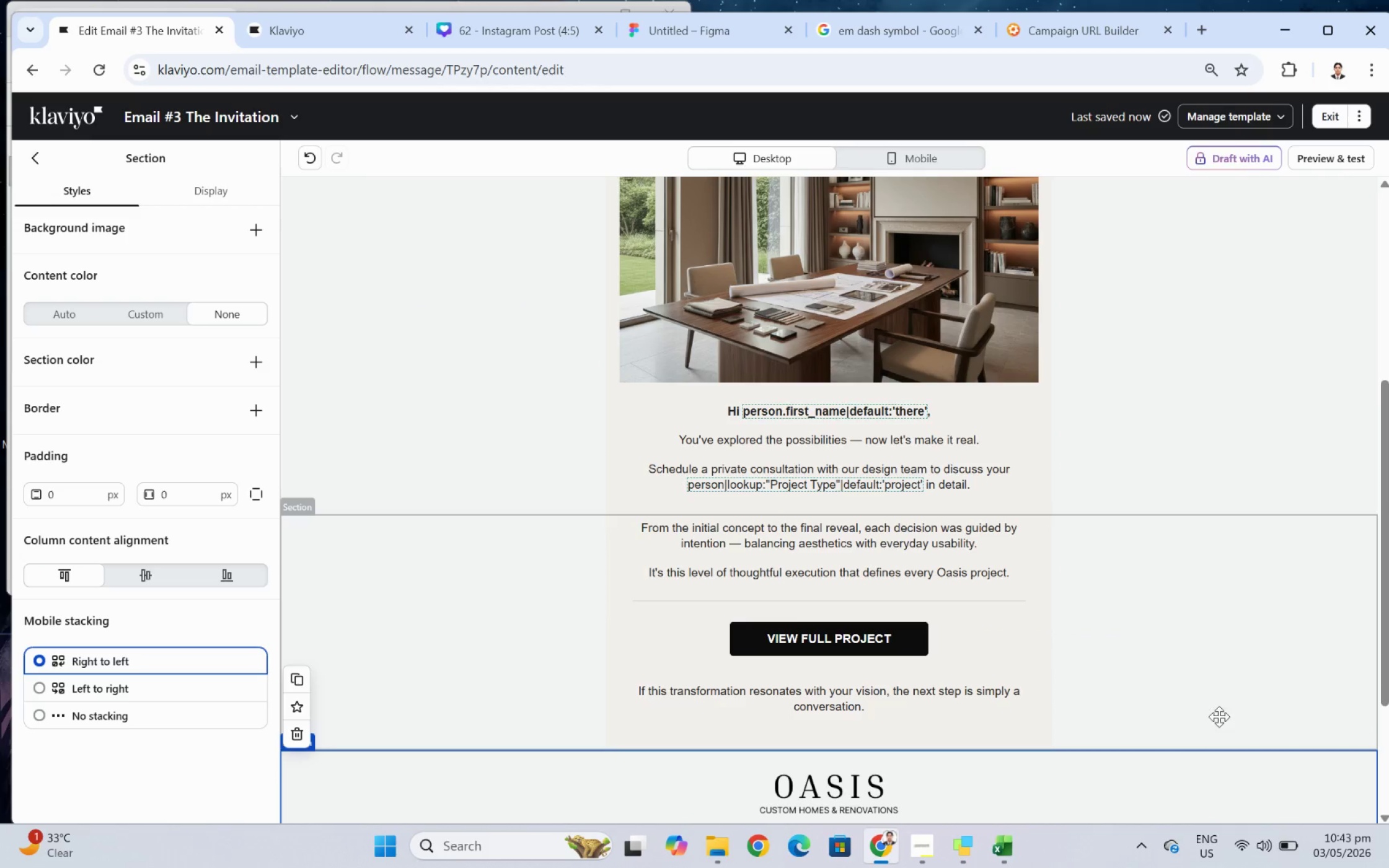 
scroll: coordinate [1202, 695], scroll_direction: down, amount: 3.0
 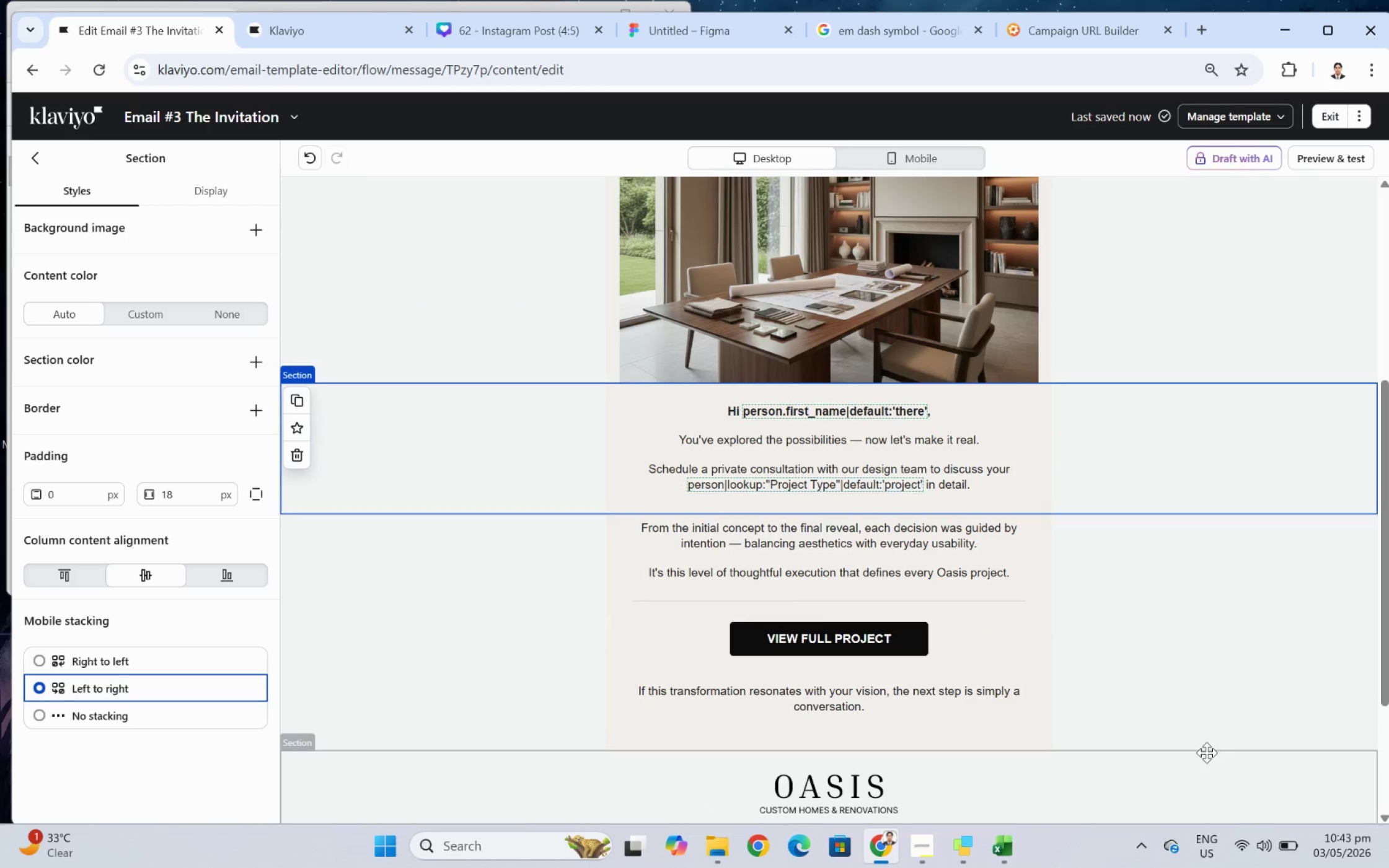 
scroll: coordinate [1220, 711], scroll_direction: up, amount: 2.0
 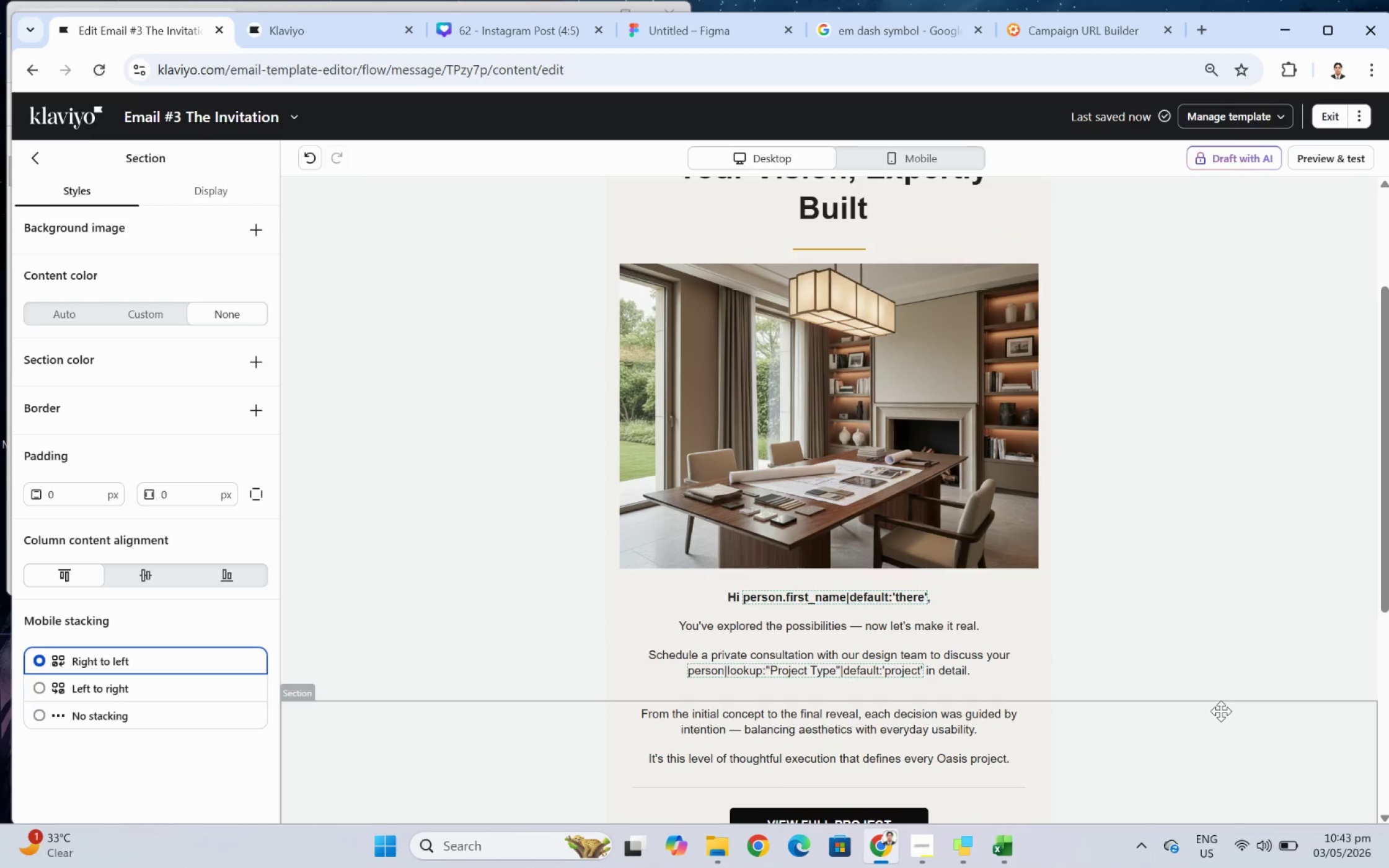 
scroll: coordinate [1220, 709], scroll_direction: down, amount: 2.0
 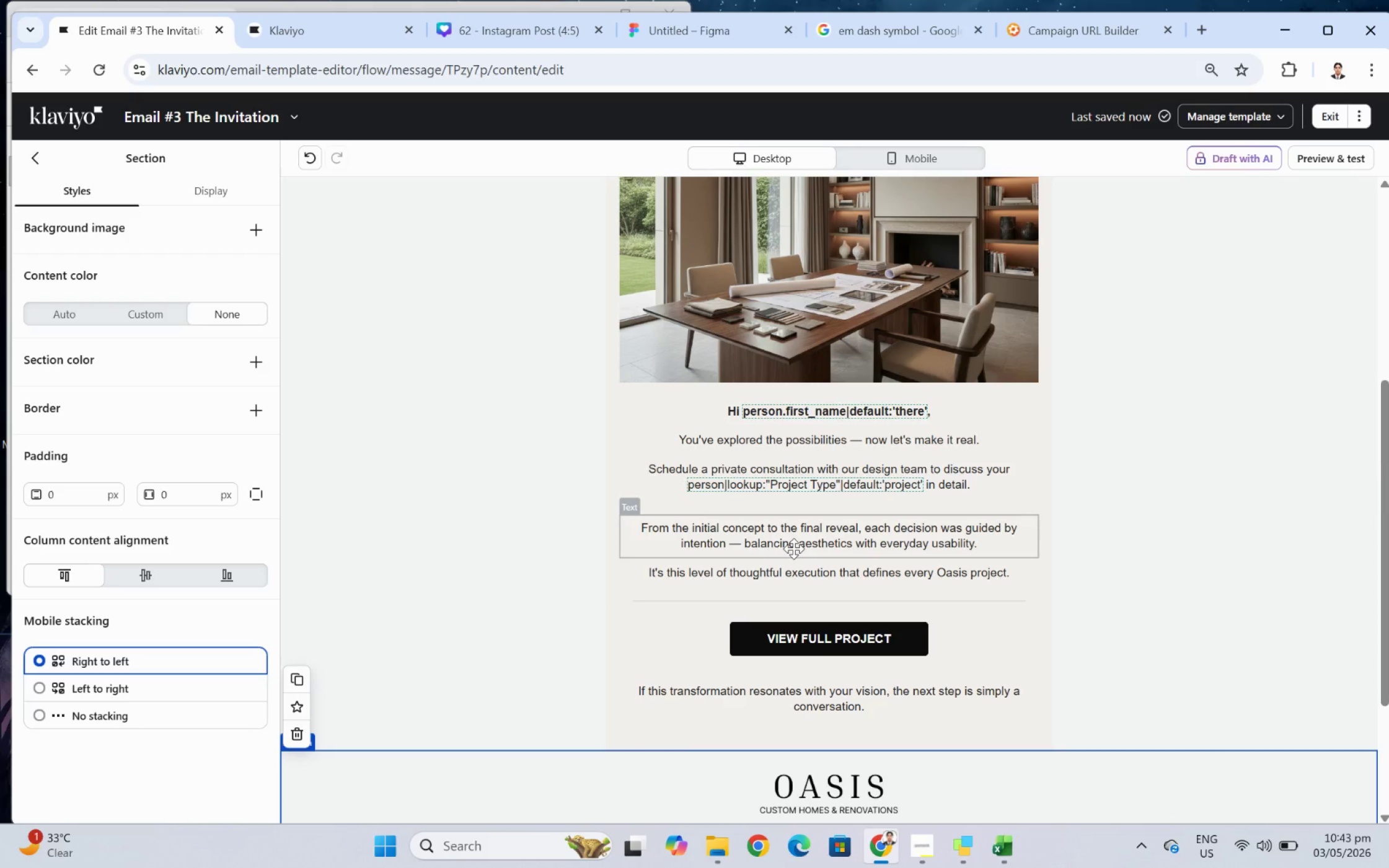 
wait(8.0)
 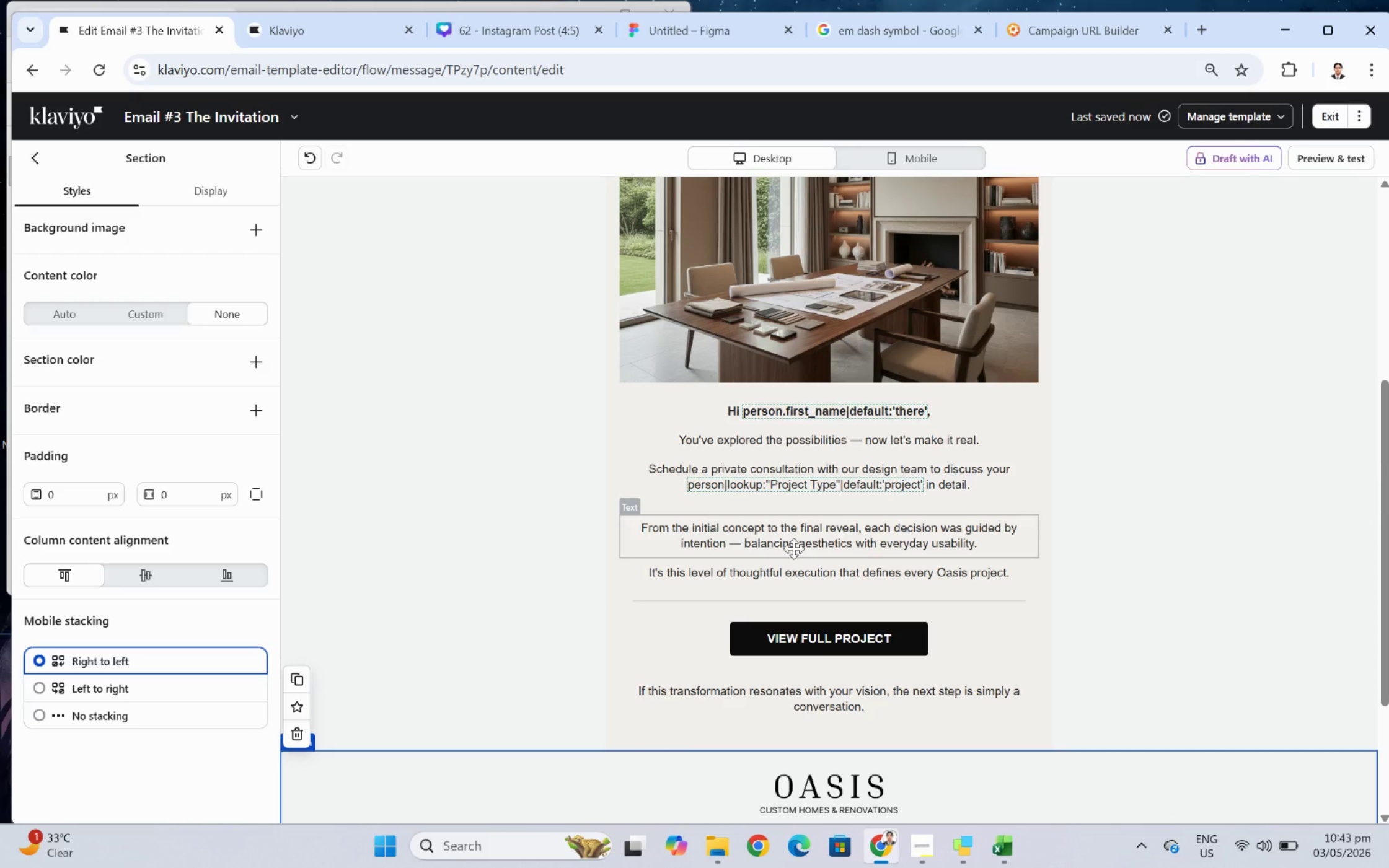 
left_click([863, 633])
 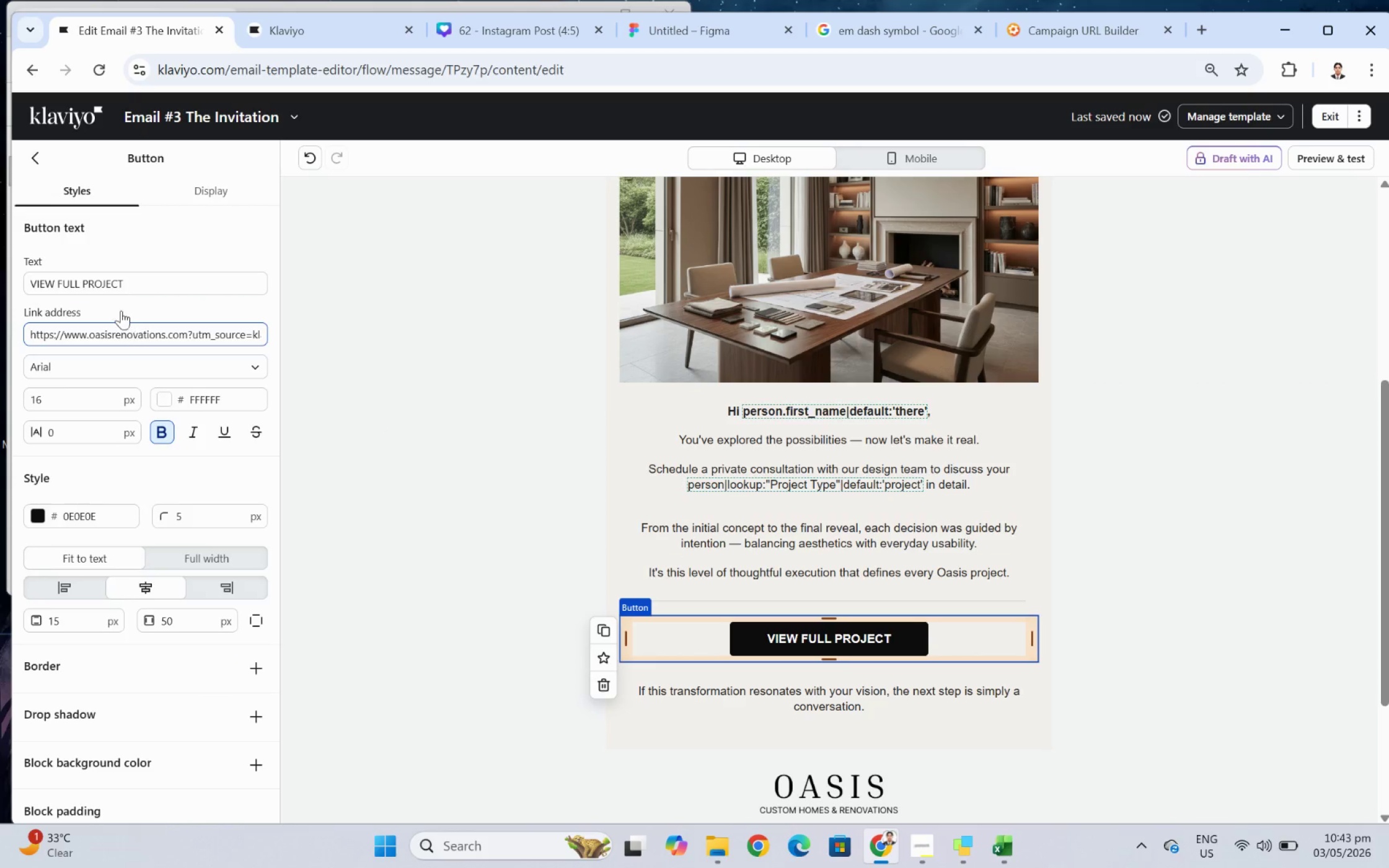 
double_click([121, 288])
 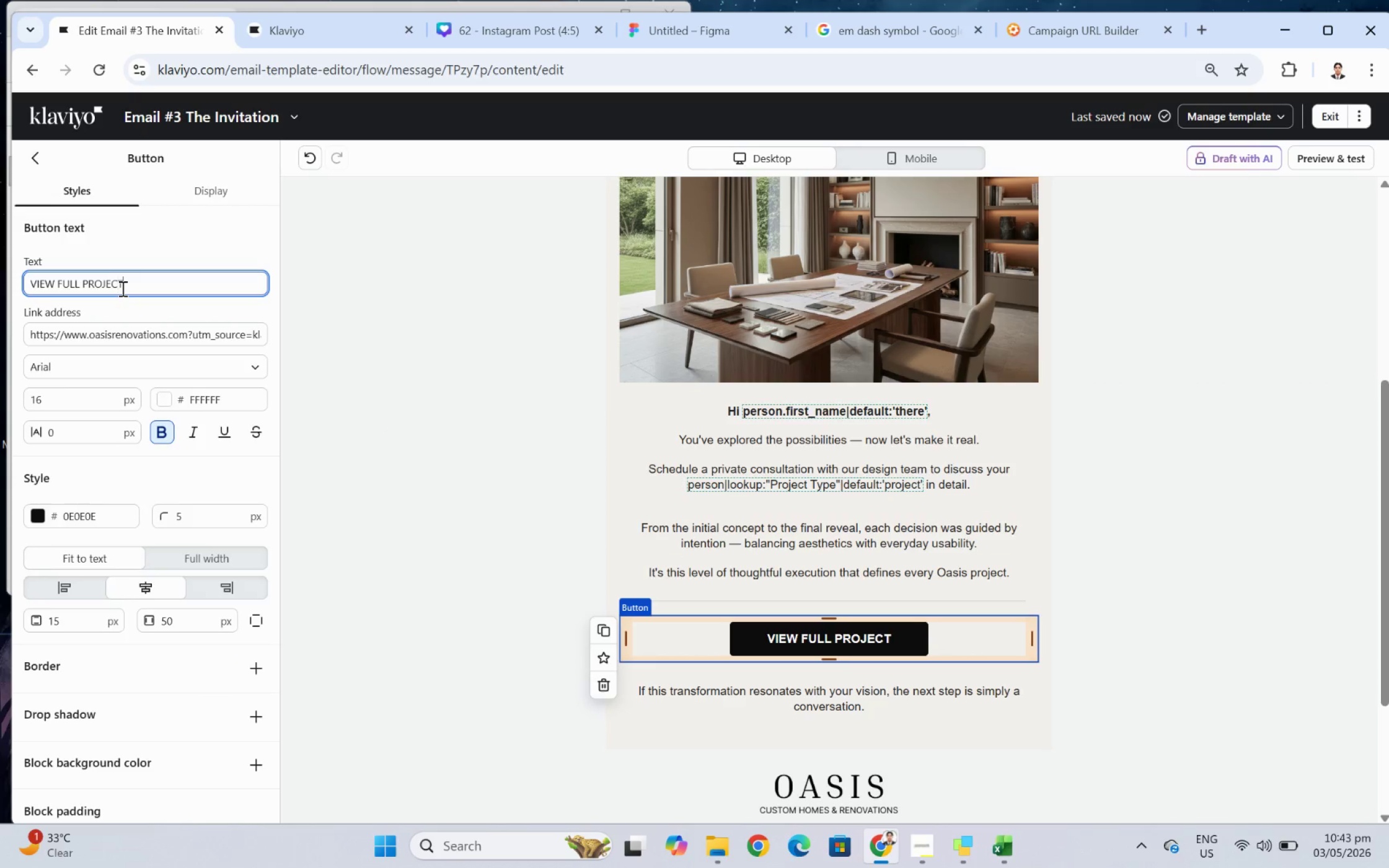 
triple_click([121, 288])
 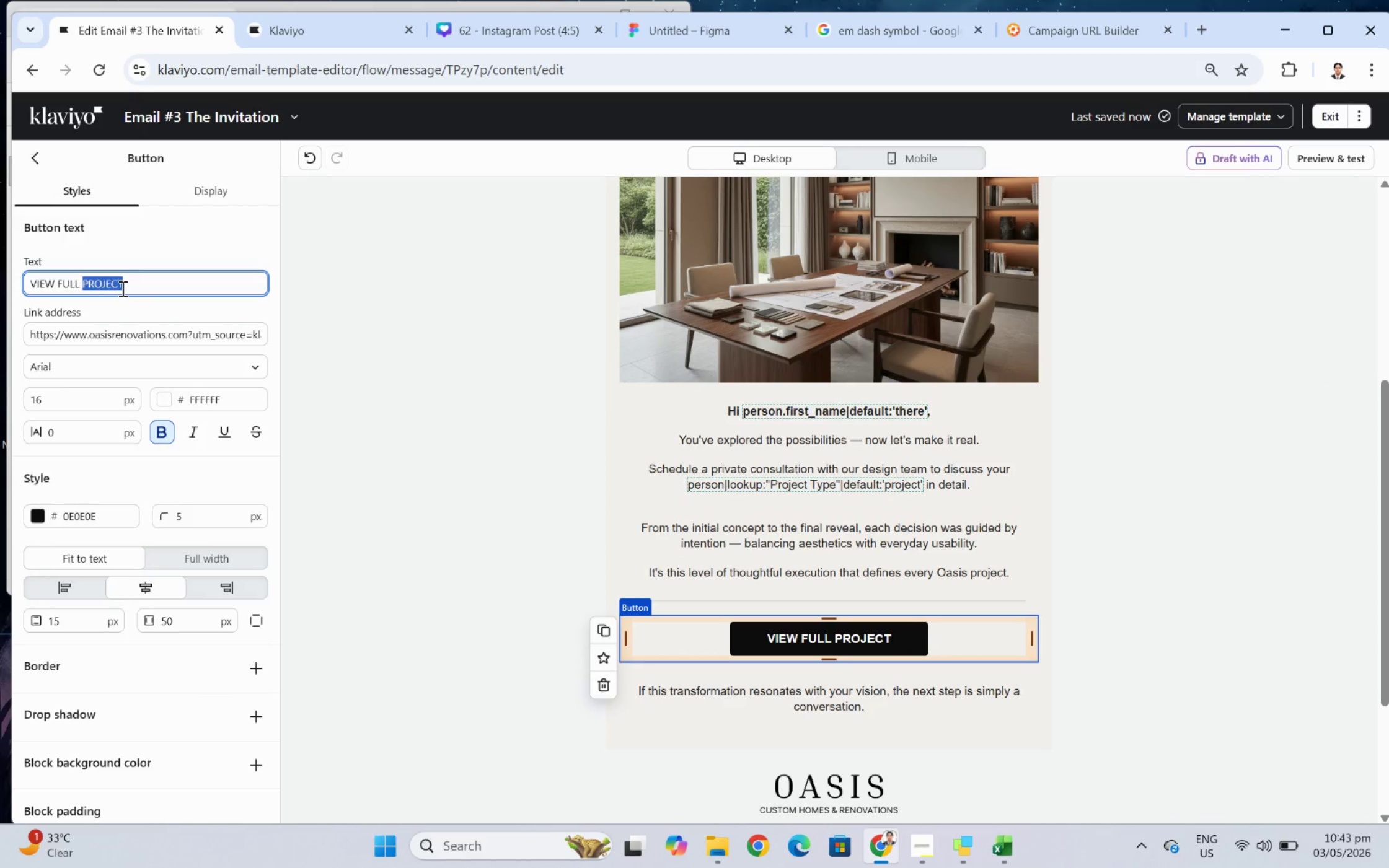 
triple_click([121, 288])
 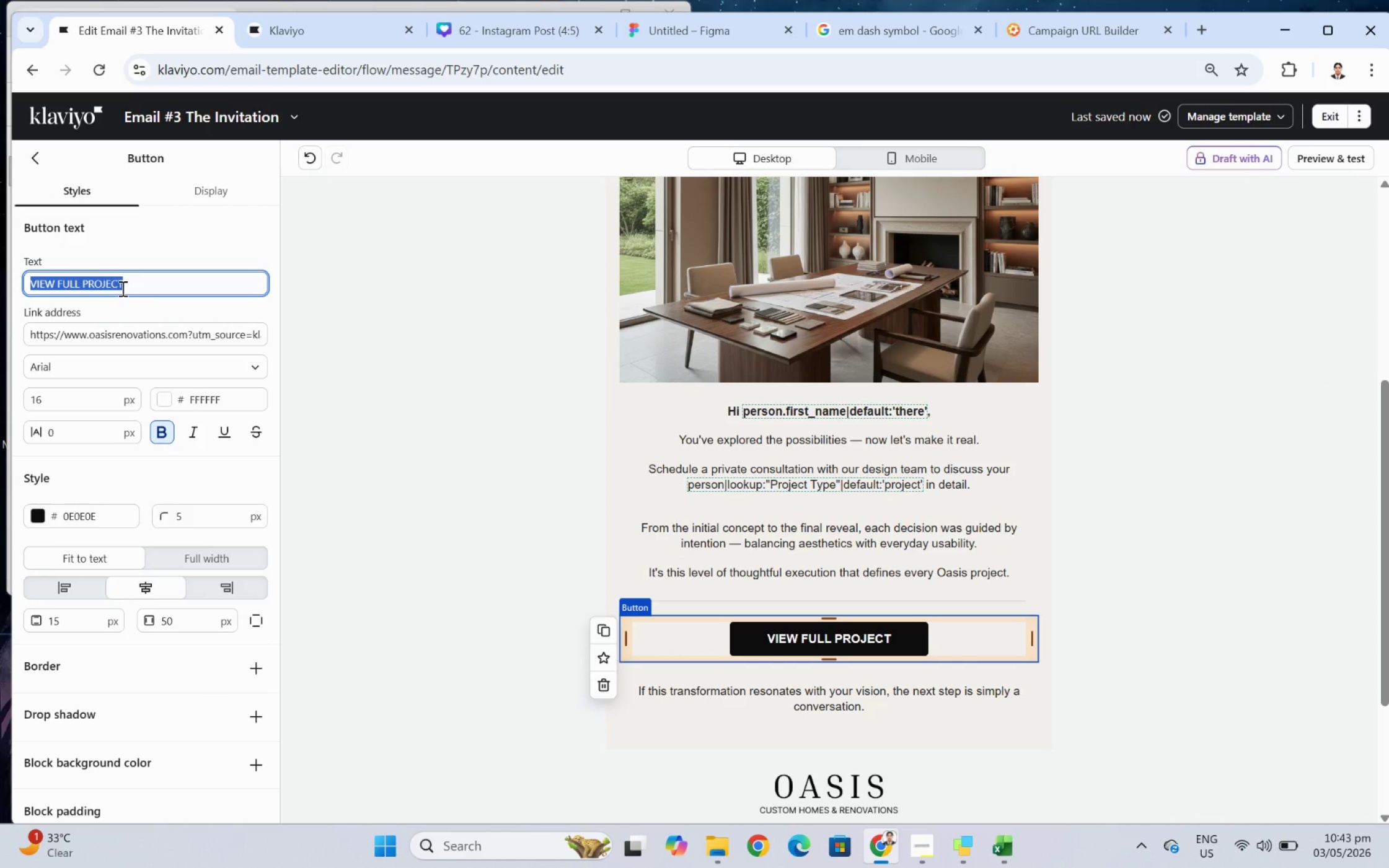 
type(b)
key(Backspace)
type(BOOK YOUR CONSULTATION)
 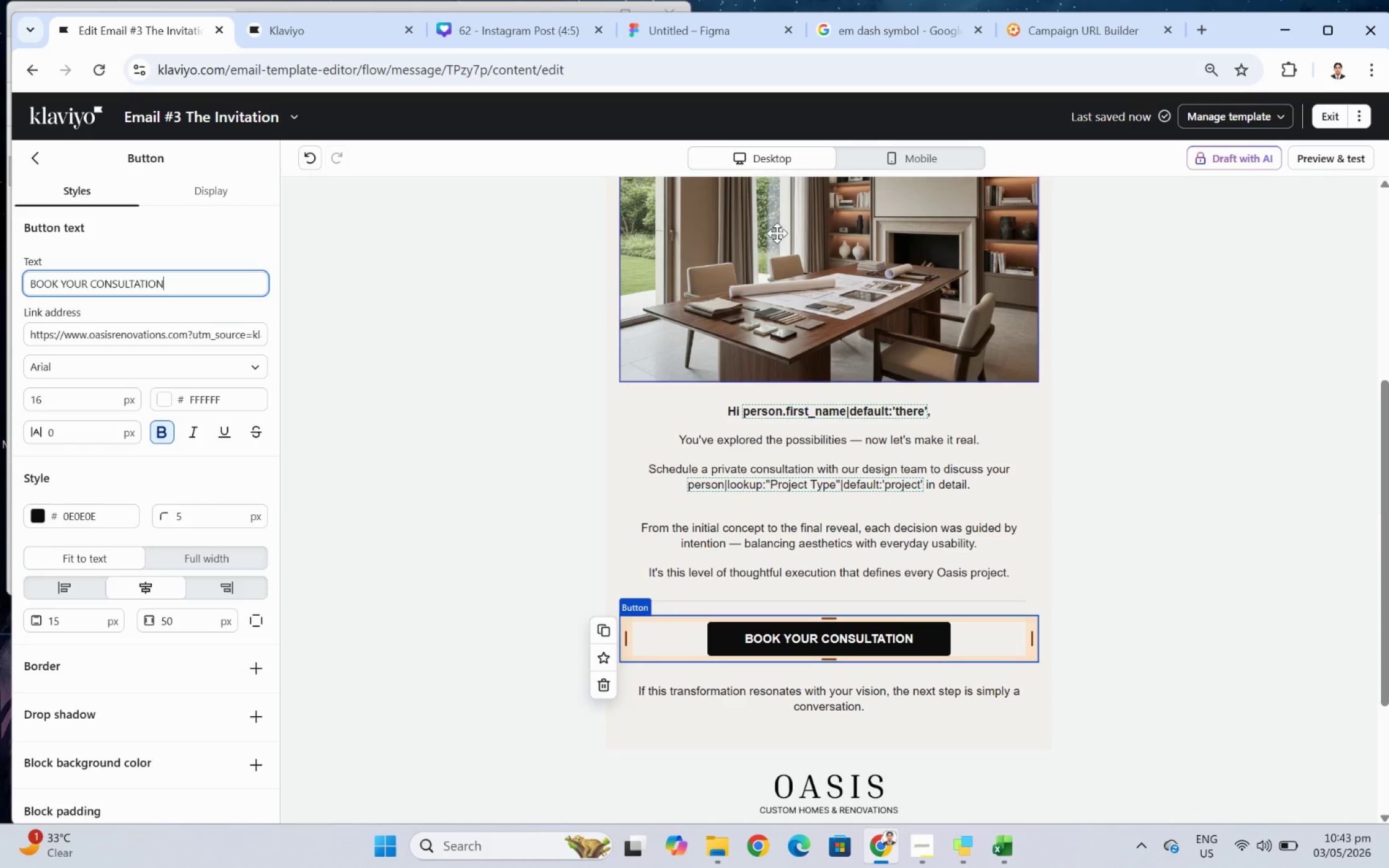 
left_click([1181, 603])
 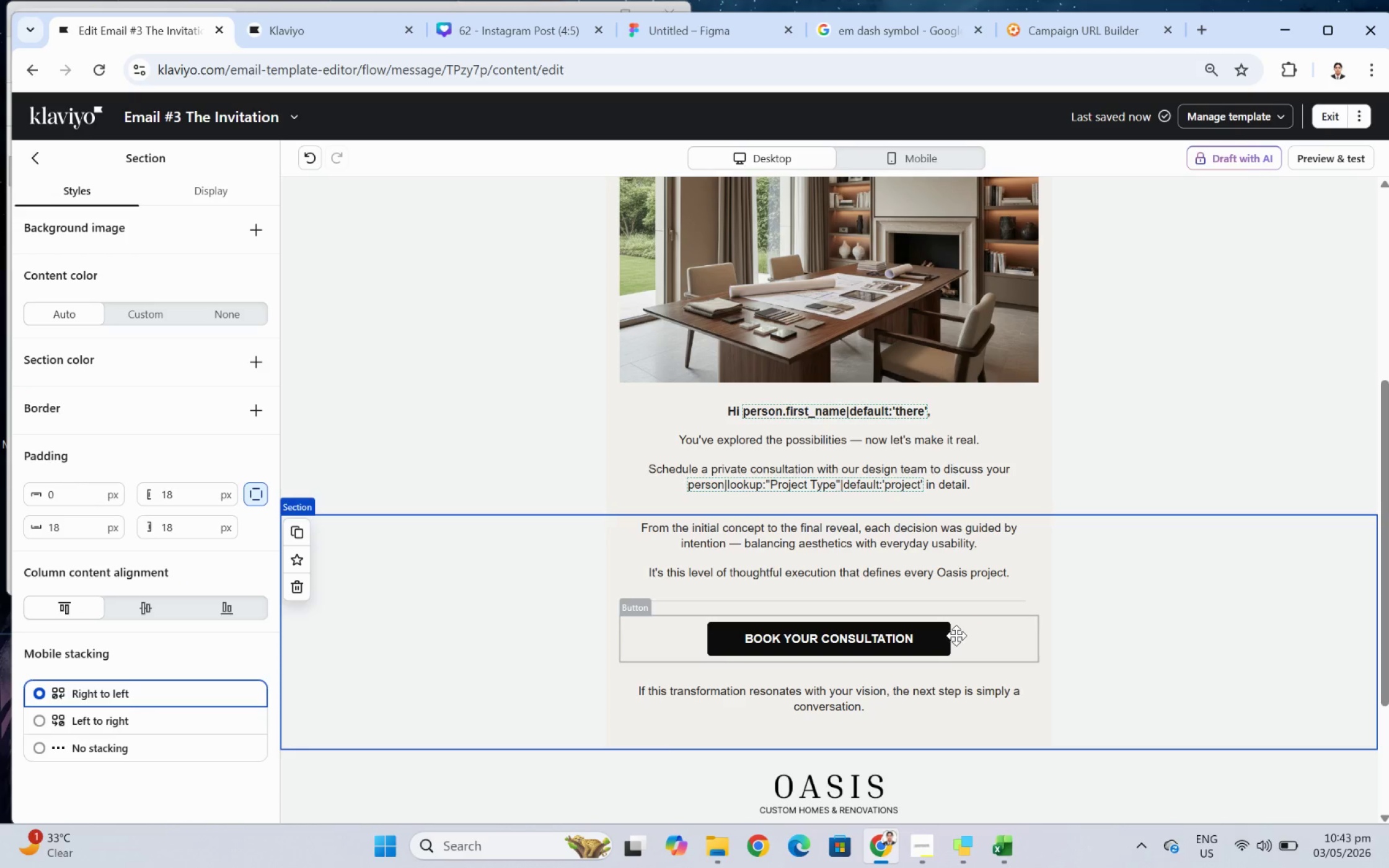 
left_click_drag(start_coordinate=[985, 639], to_coordinate=[986, 529])
 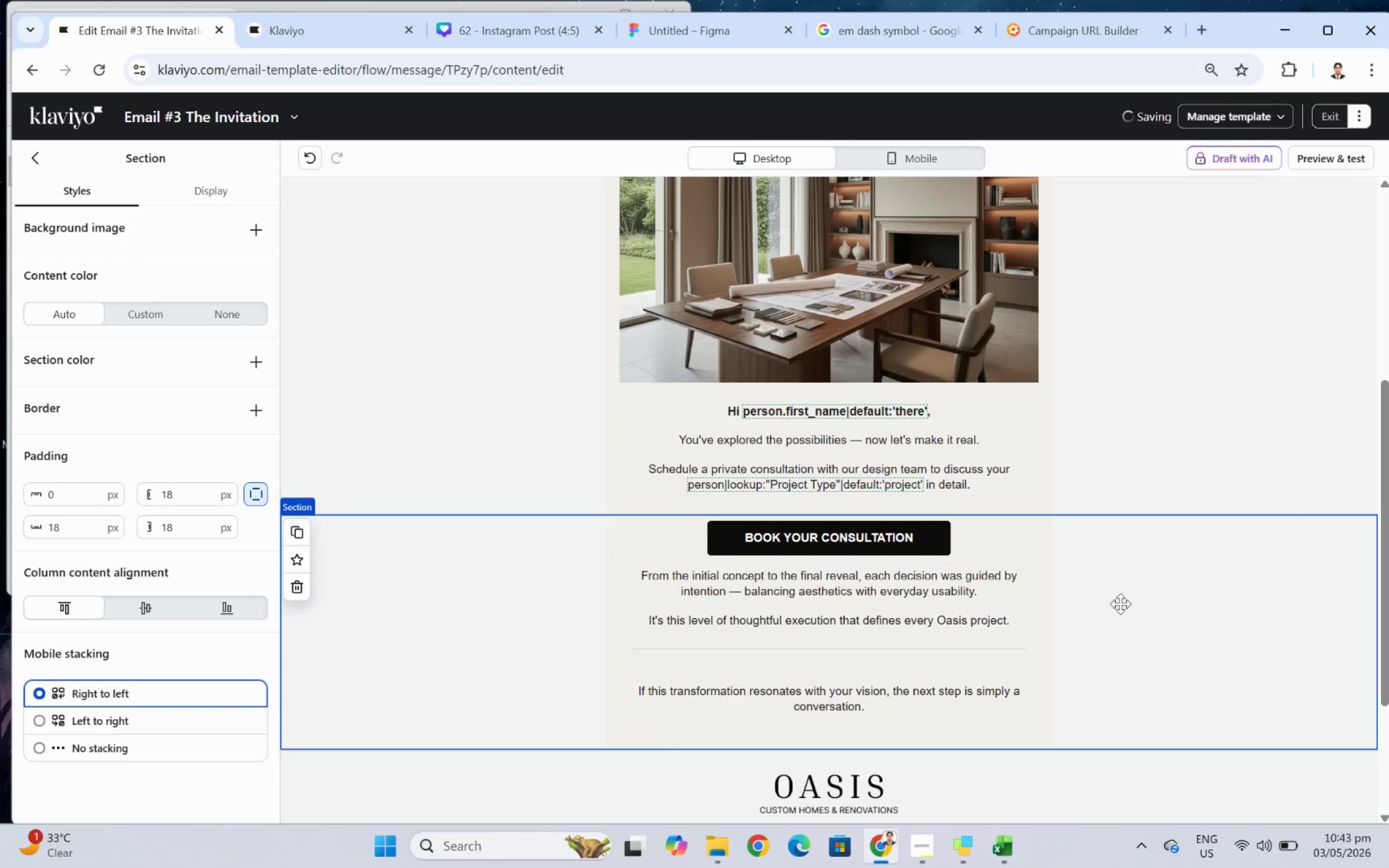 
left_click([1131, 607])
 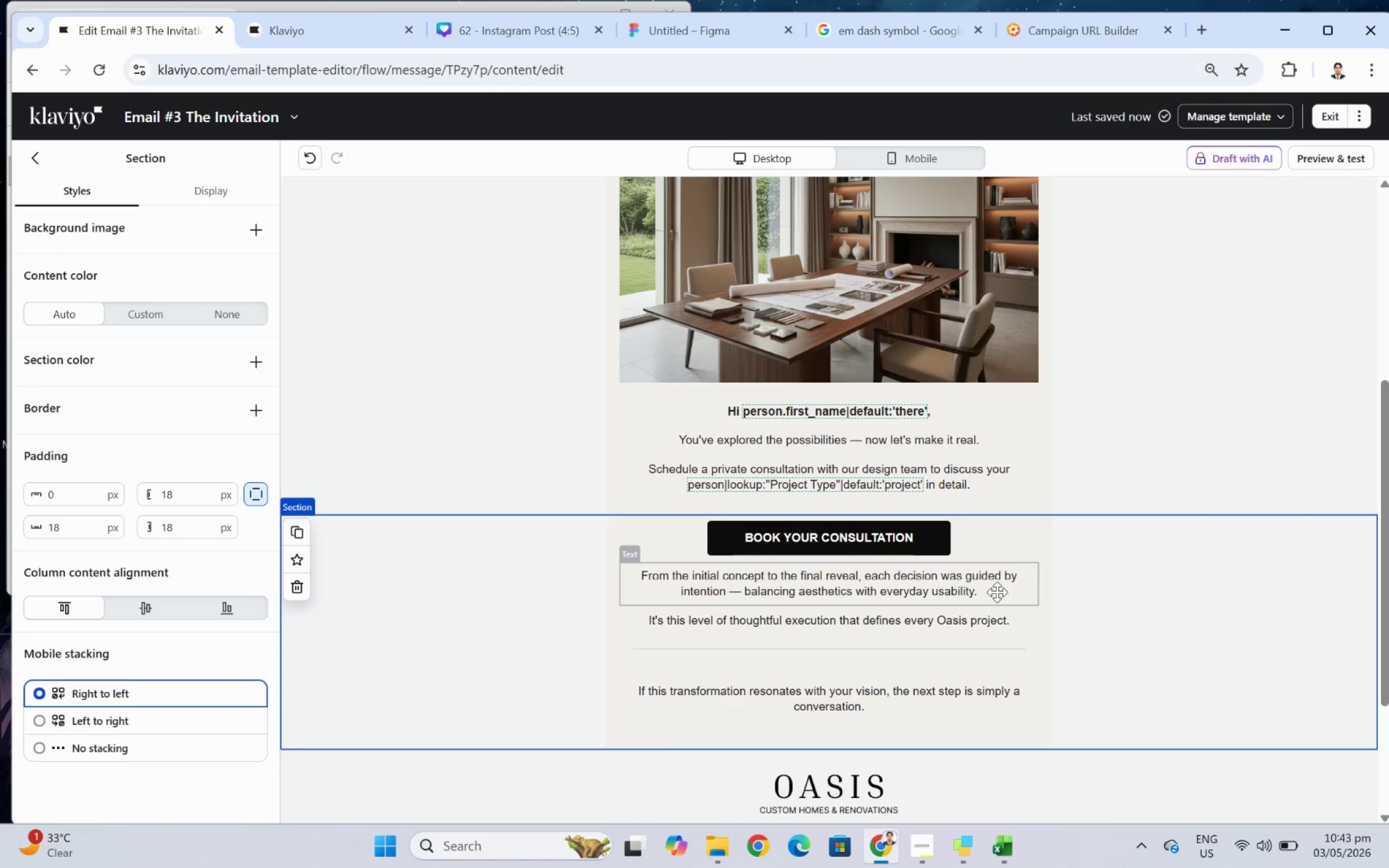 
left_click([997, 592])
 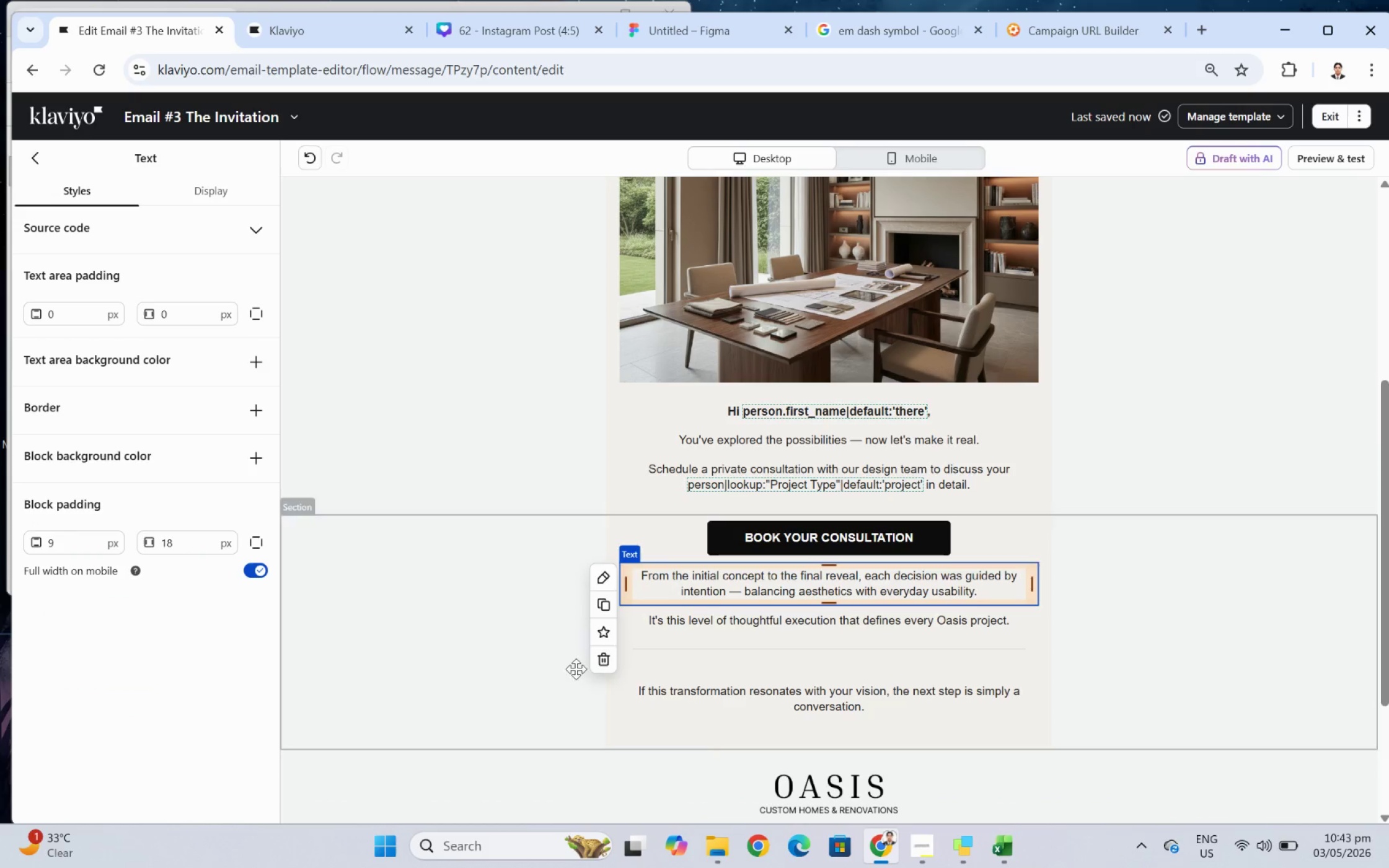 
left_click([599, 661])
 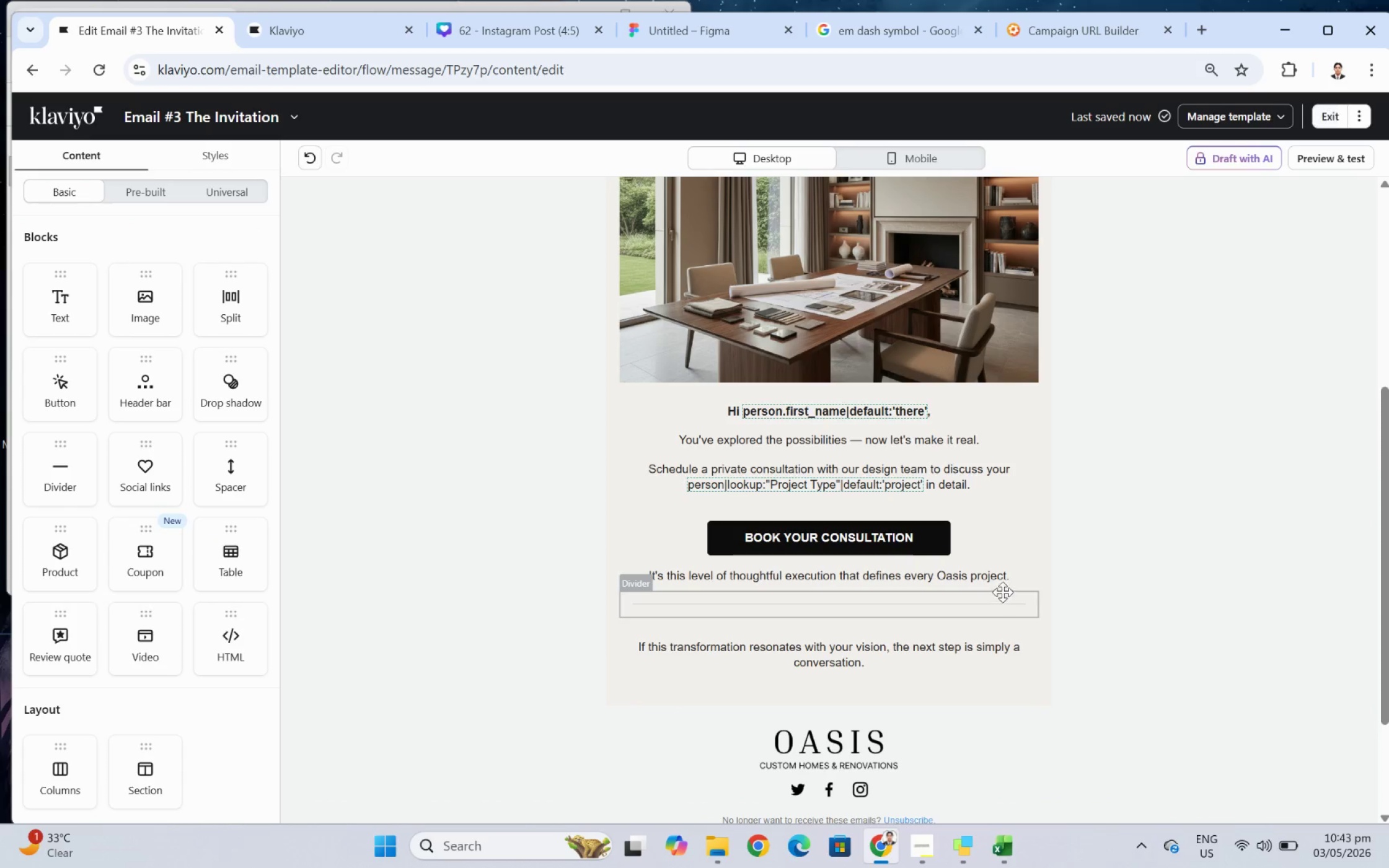 
left_click([1004, 585])
 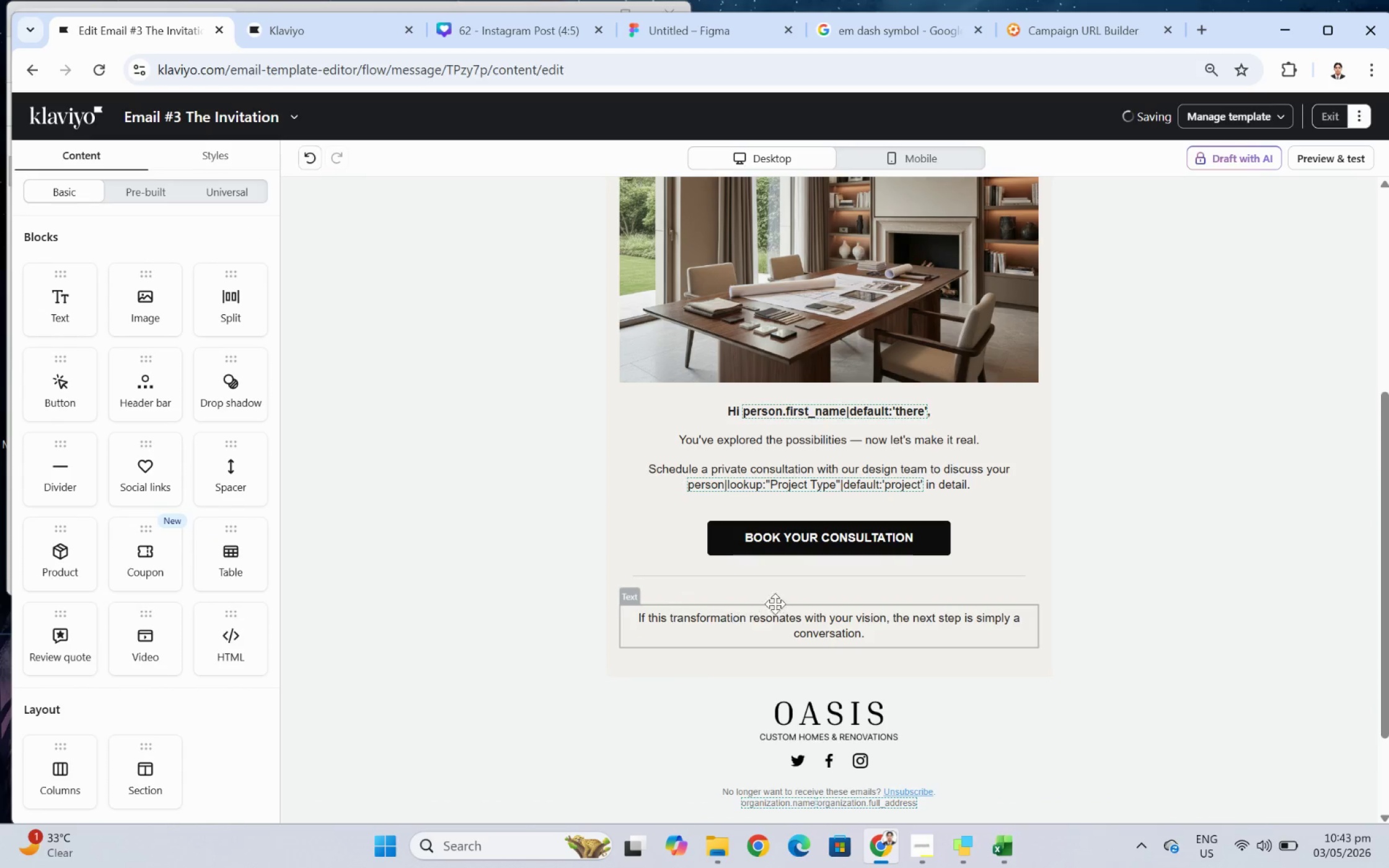 
left_click([802, 577])
 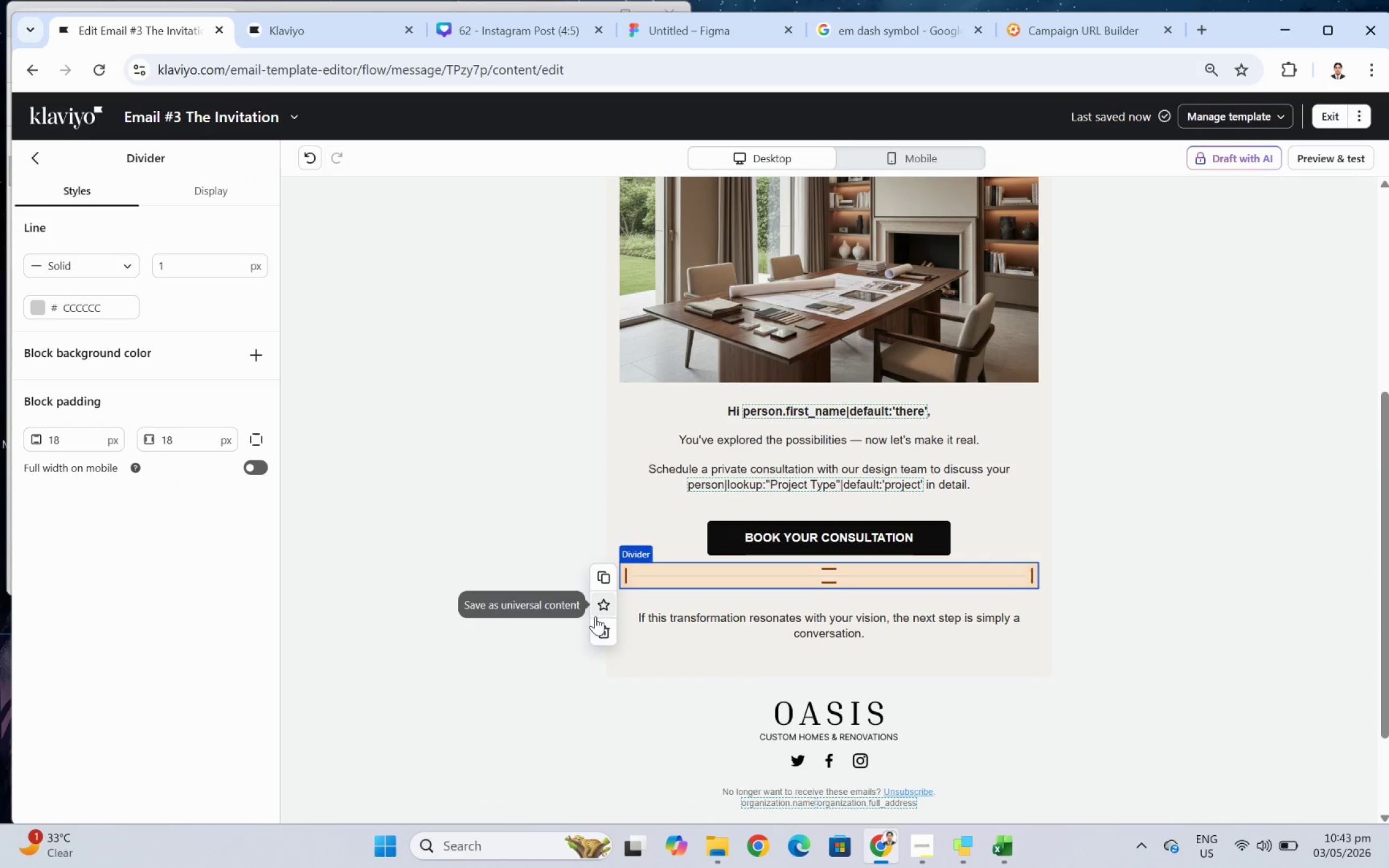 
left_click([591, 634])
 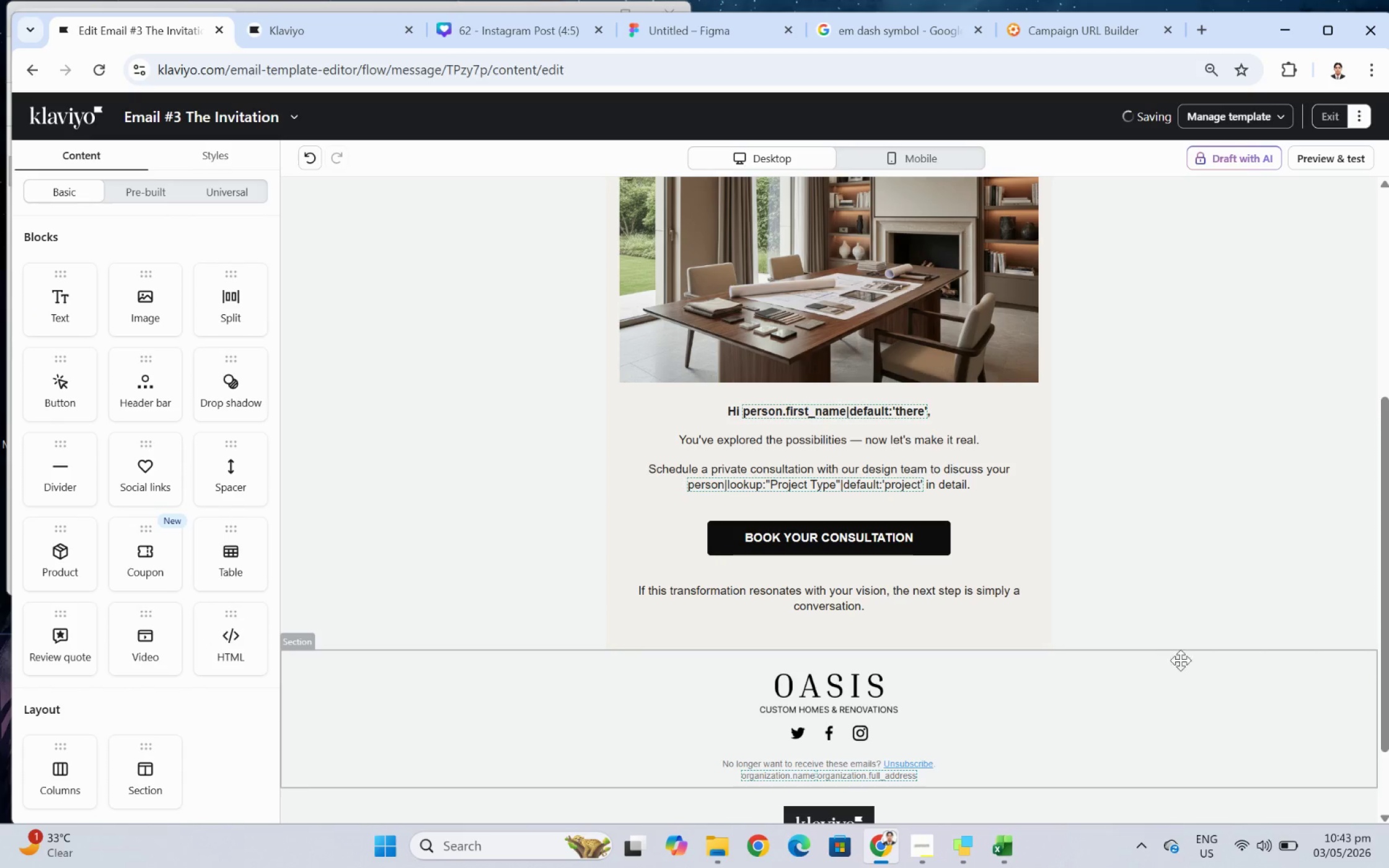 
left_click([1208, 660])
 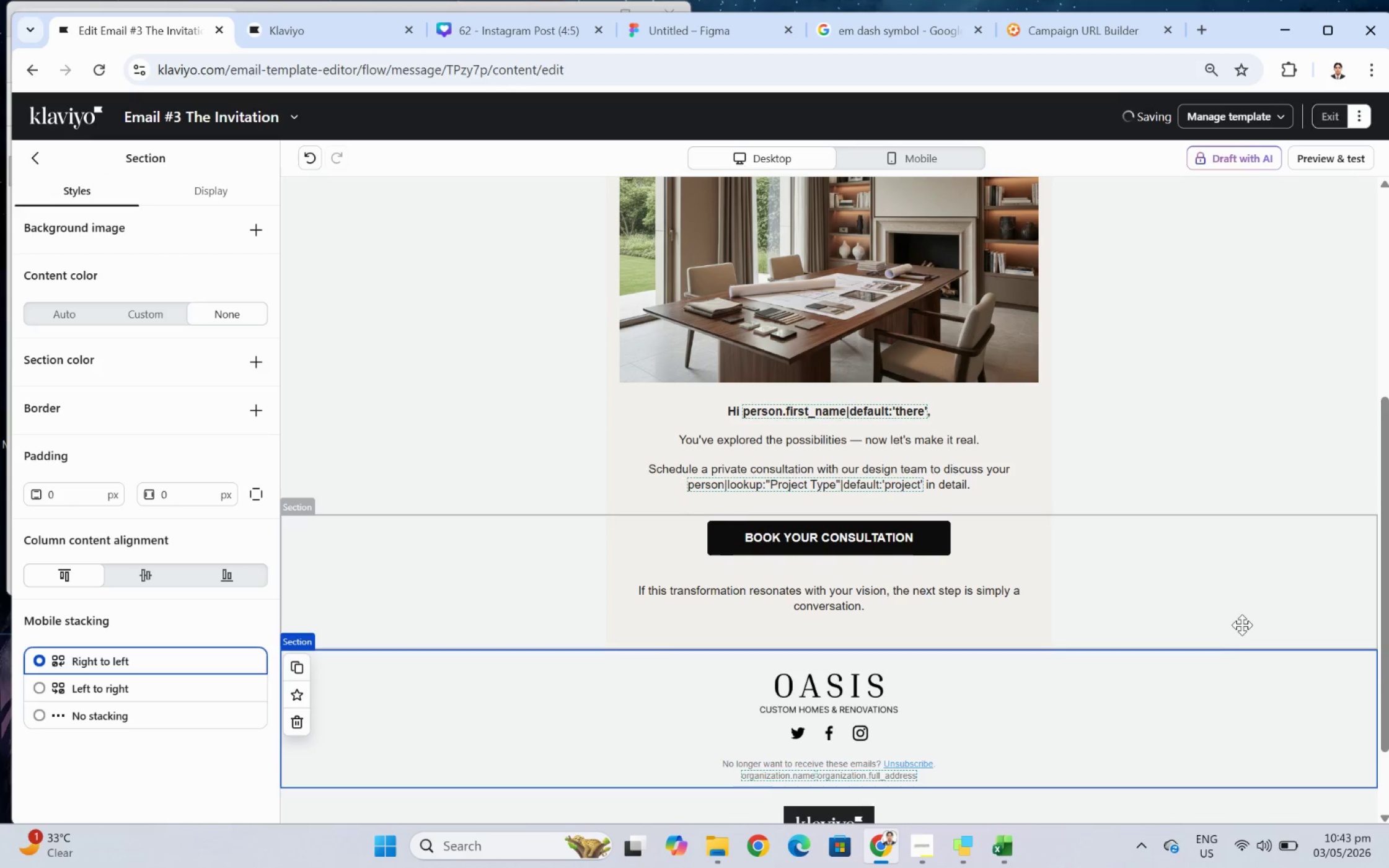 
scroll: coordinate [1243, 621], scroll_direction: up, amount: 3.0
 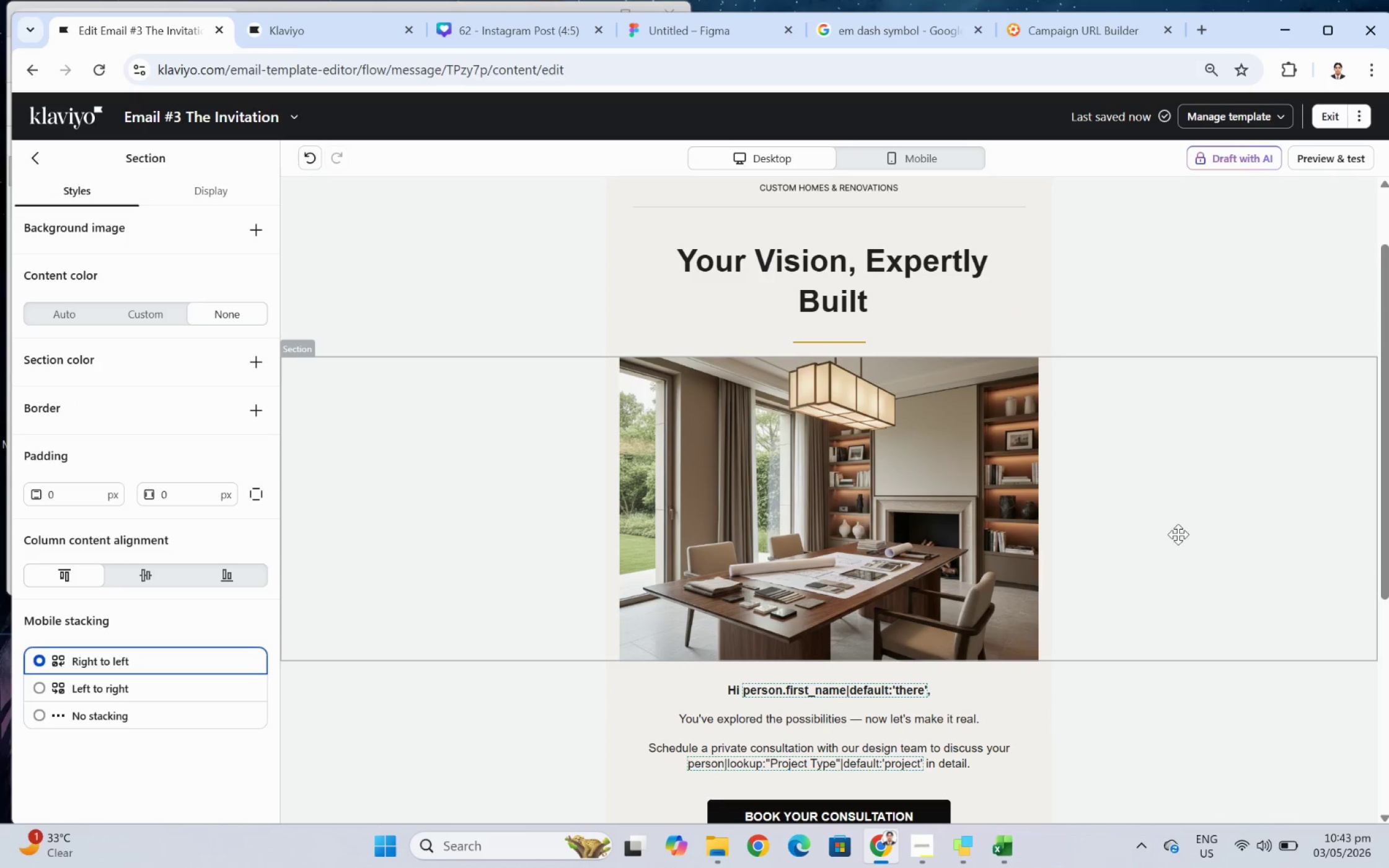 
scroll: coordinate [1171, 507], scroll_direction: down, amount: 2.0
 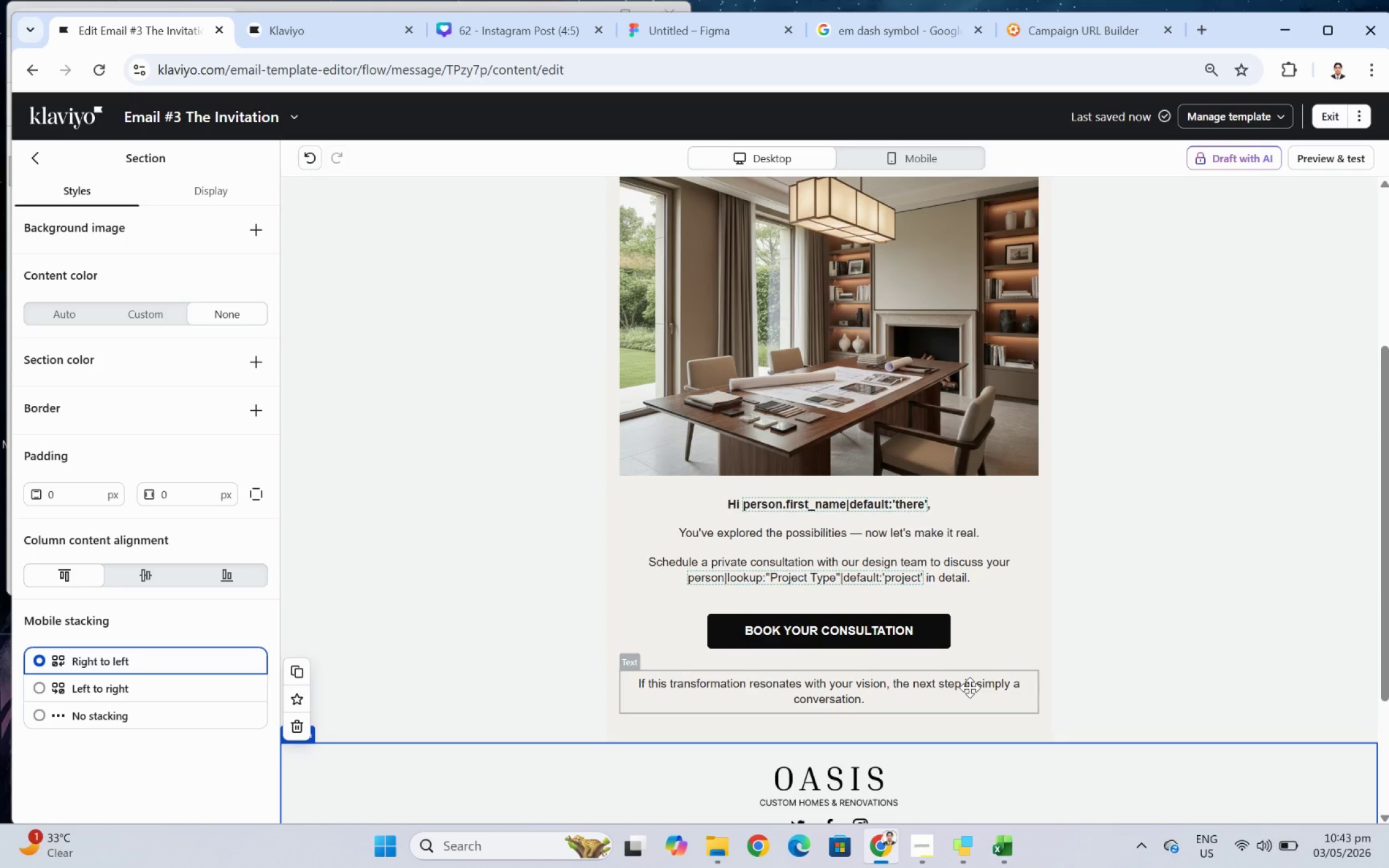 
scroll: coordinate [1279, 547], scroll_direction: up, amount: 5.0
 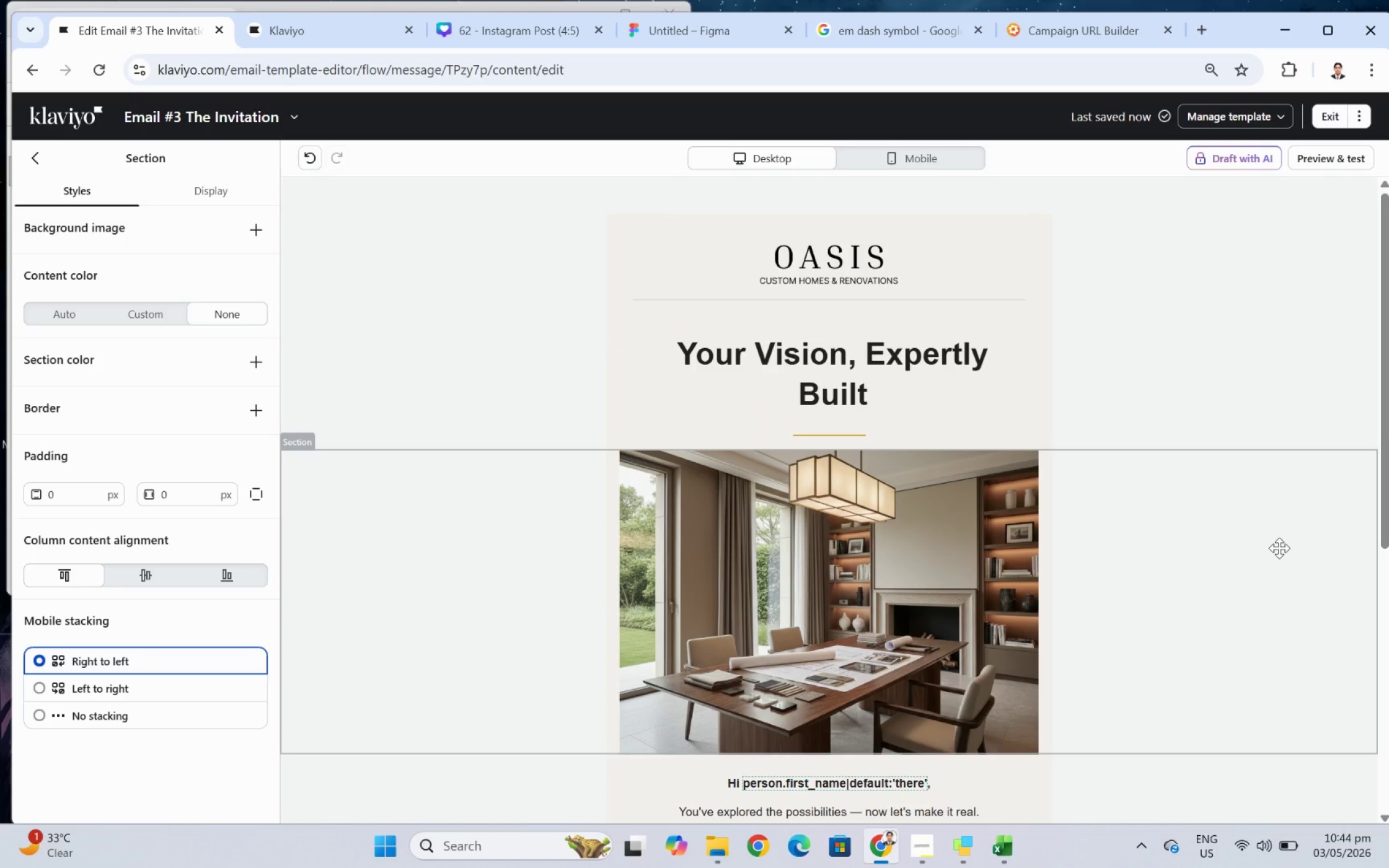 
wait(12.05)
 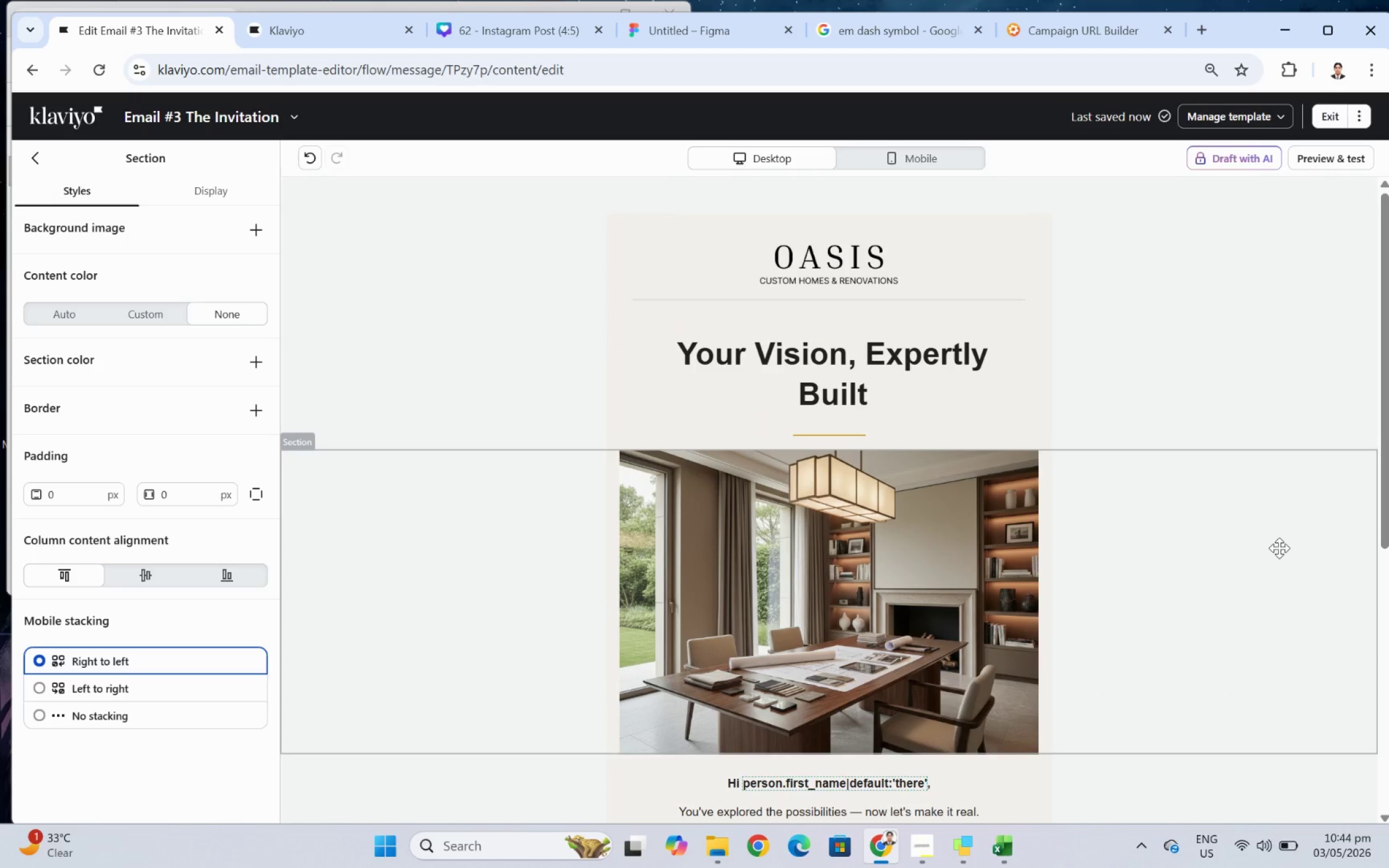 
scroll: coordinate [1210, 522], scroll_direction: down, amount: 5.0
 